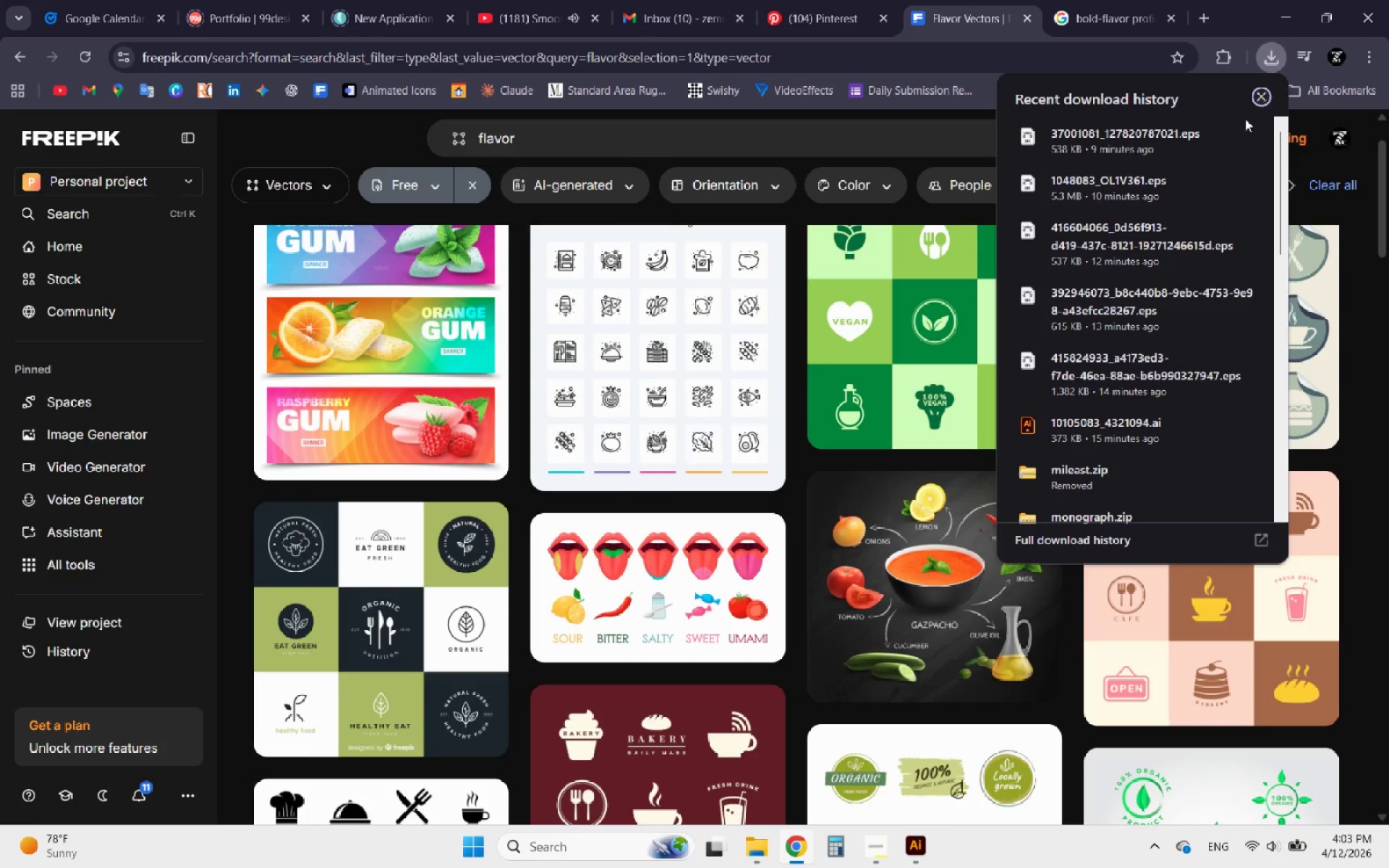 
left_click([1248, 187])
 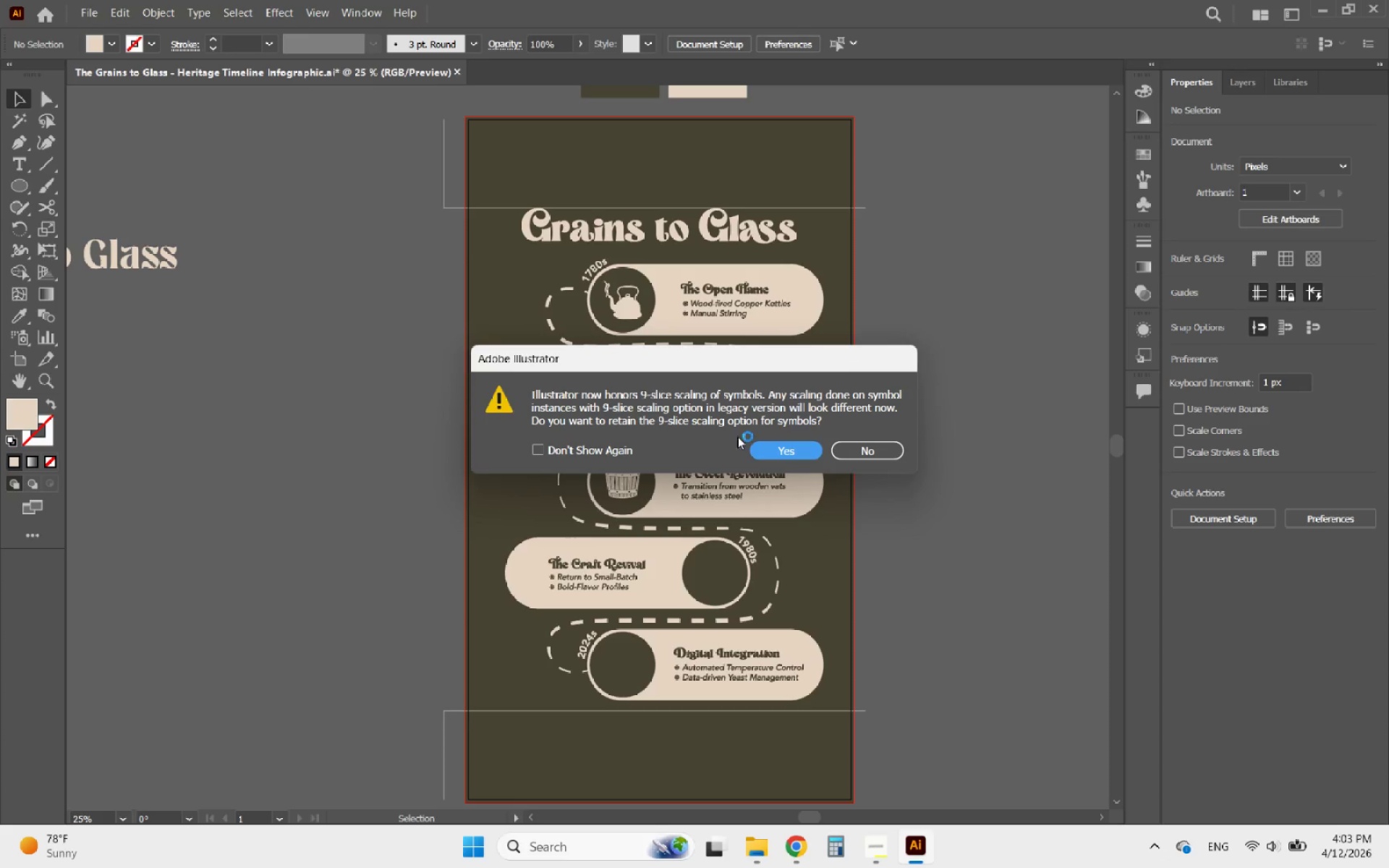 
left_click([773, 456])
 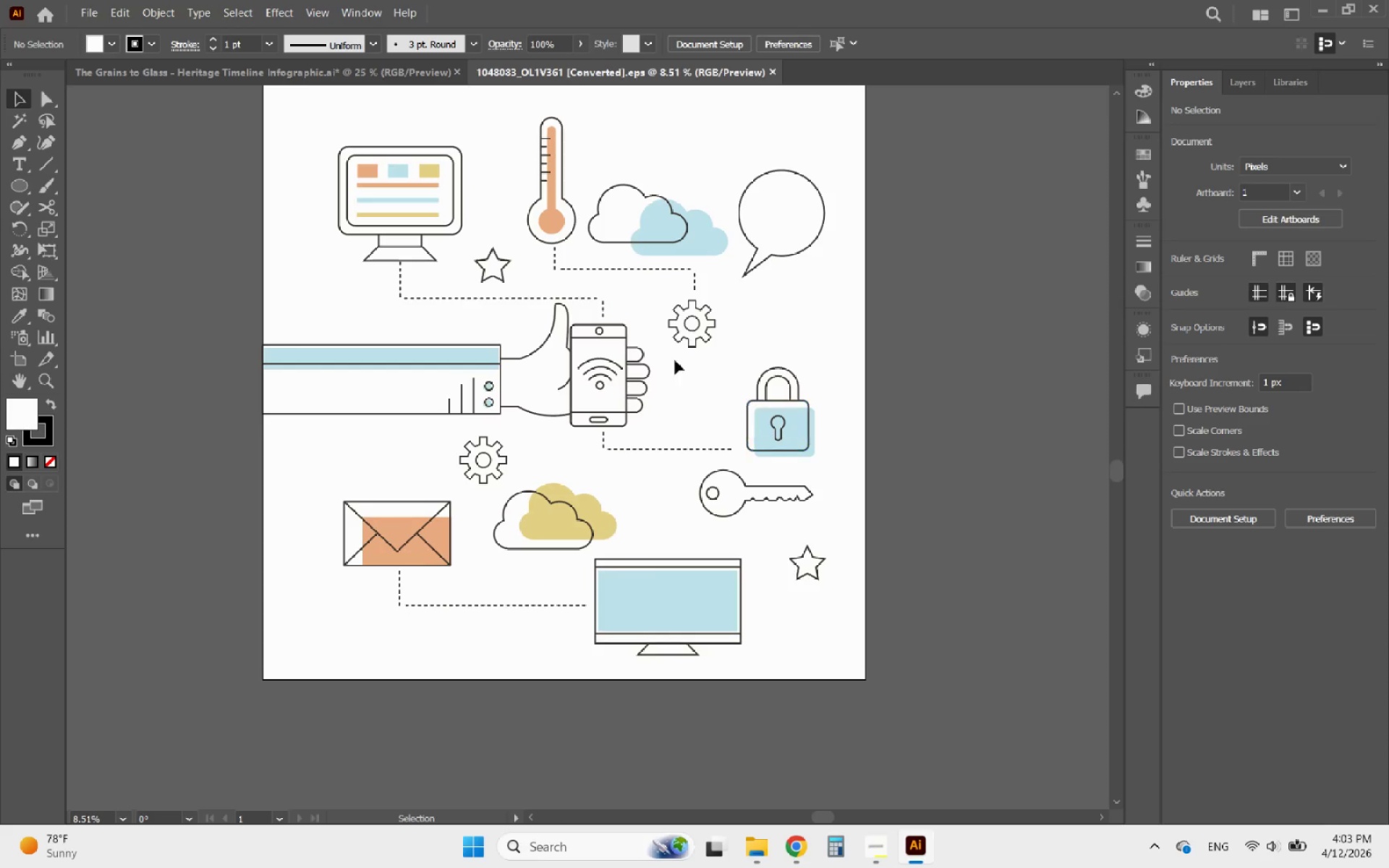 
left_click([545, 223])
 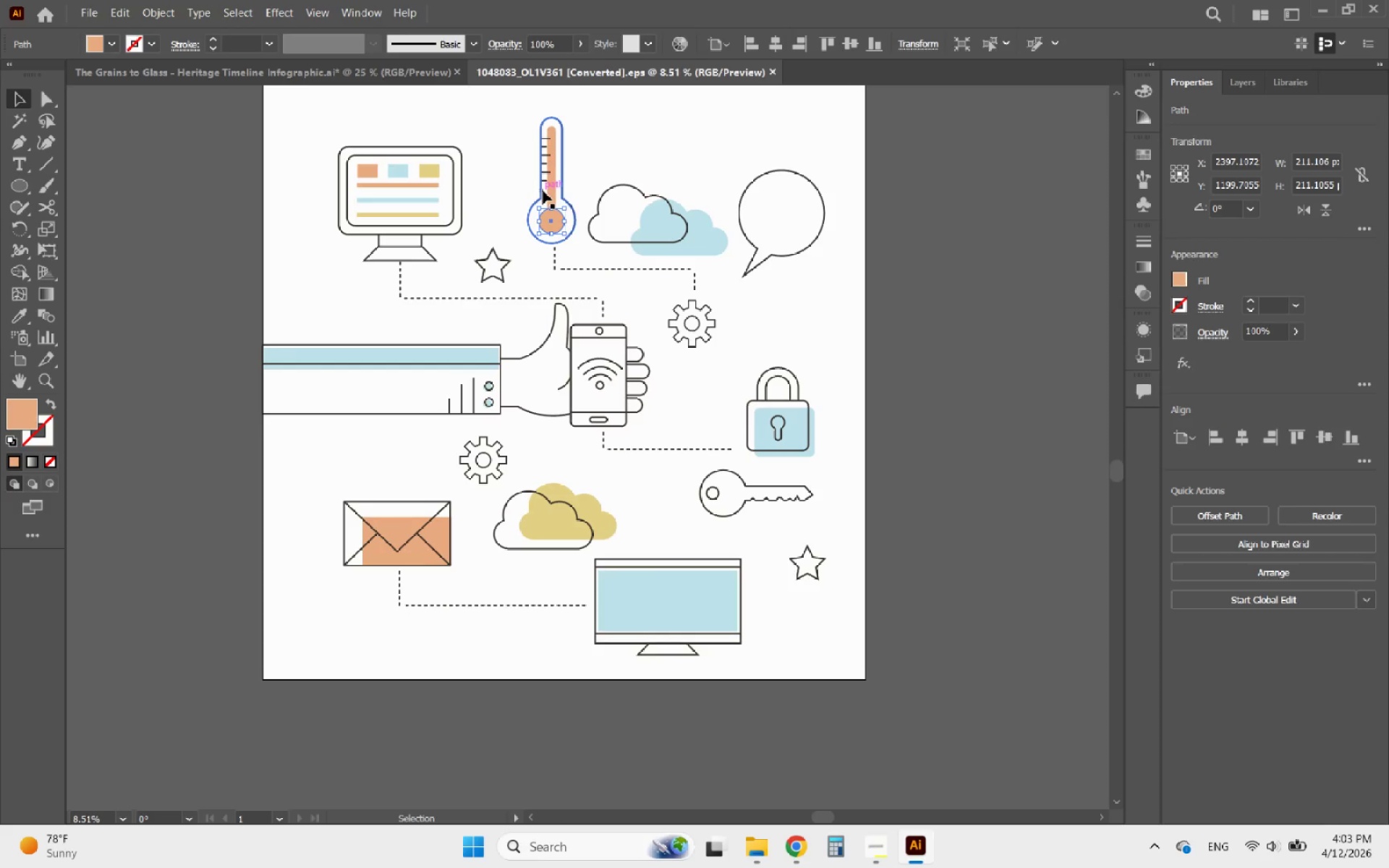 
hold_key(key=AltLeft, duration=0.42)
scroll: coordinate [543, 146], scroll_direction: up, amount: 2.0
 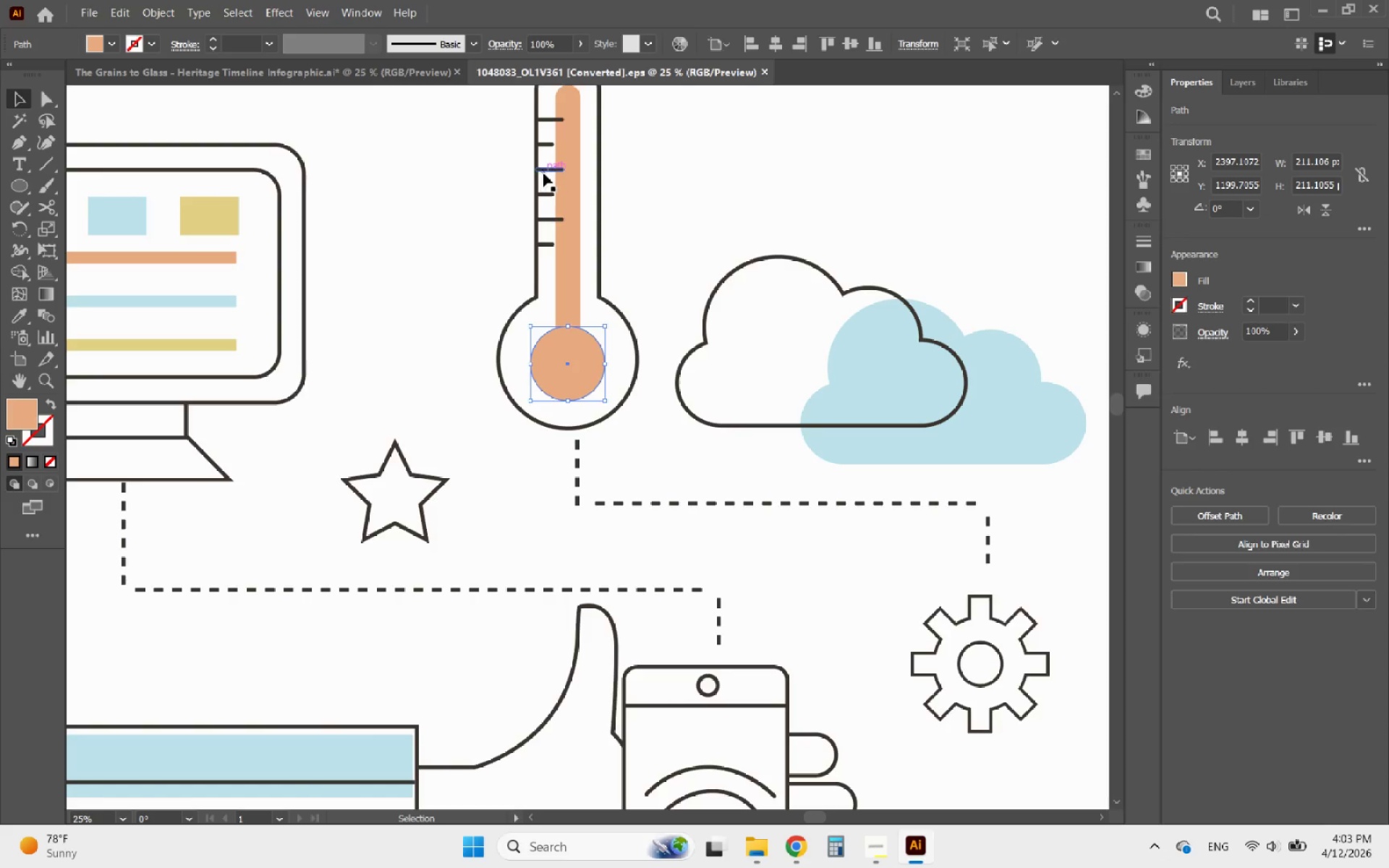 
left_click([543, 173])
 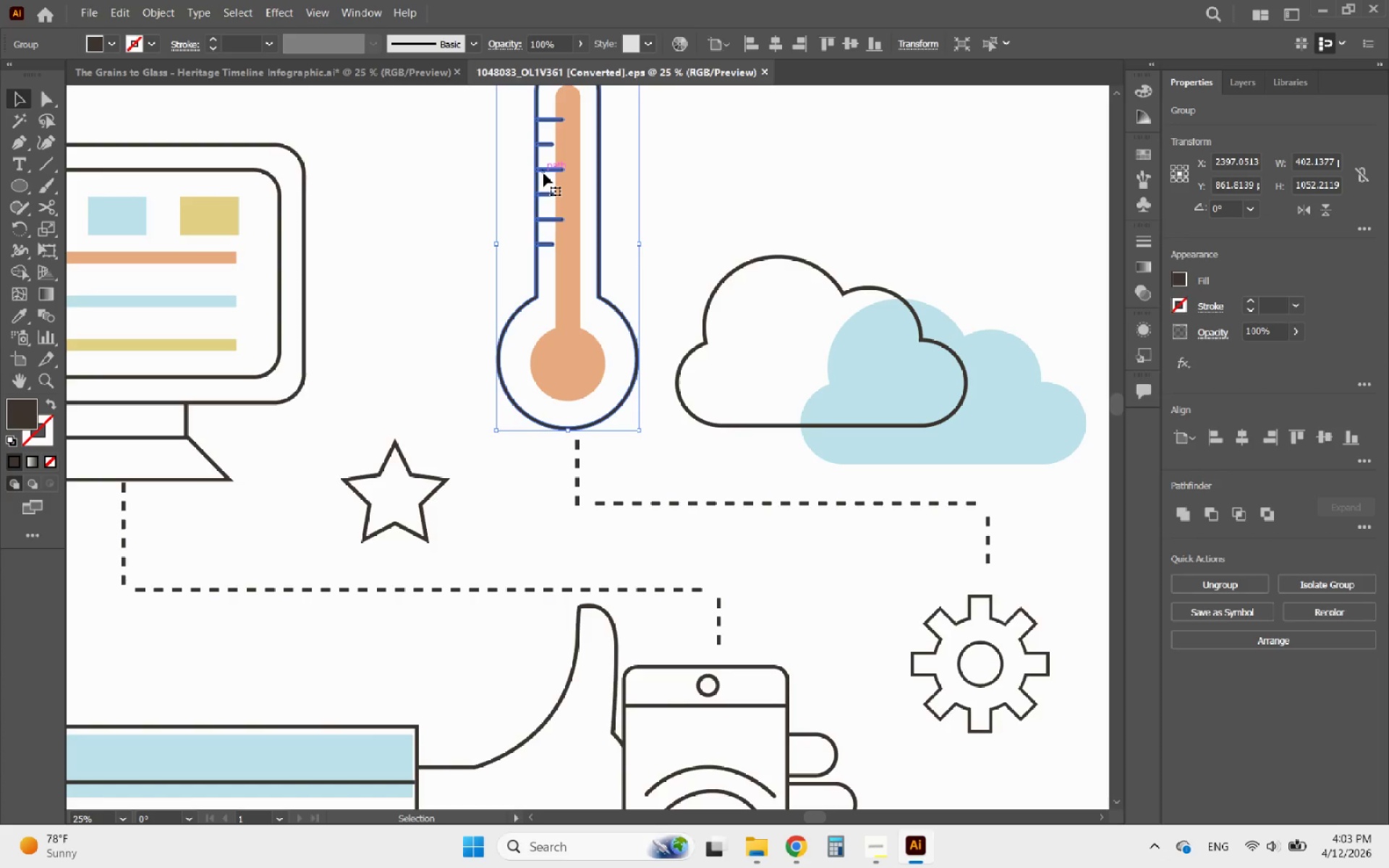 
hold_key(key=AltLeft, duration=1.72)
scroll: coordinate [543, 173], scroll_direction: up, amount: 5.0
 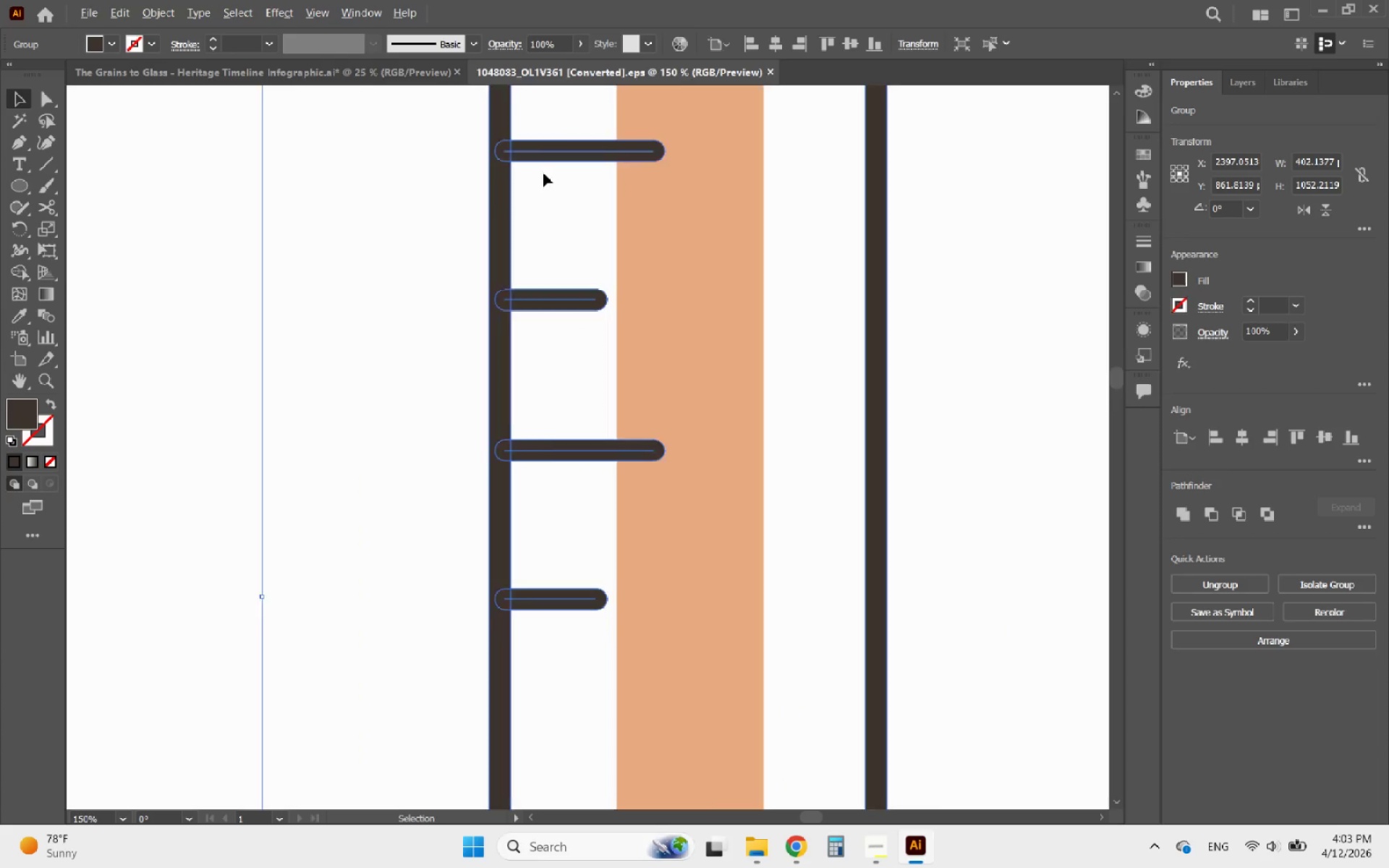 
scroll: coordinate [543, 173], scroll_direction: down, amount: 2.0
 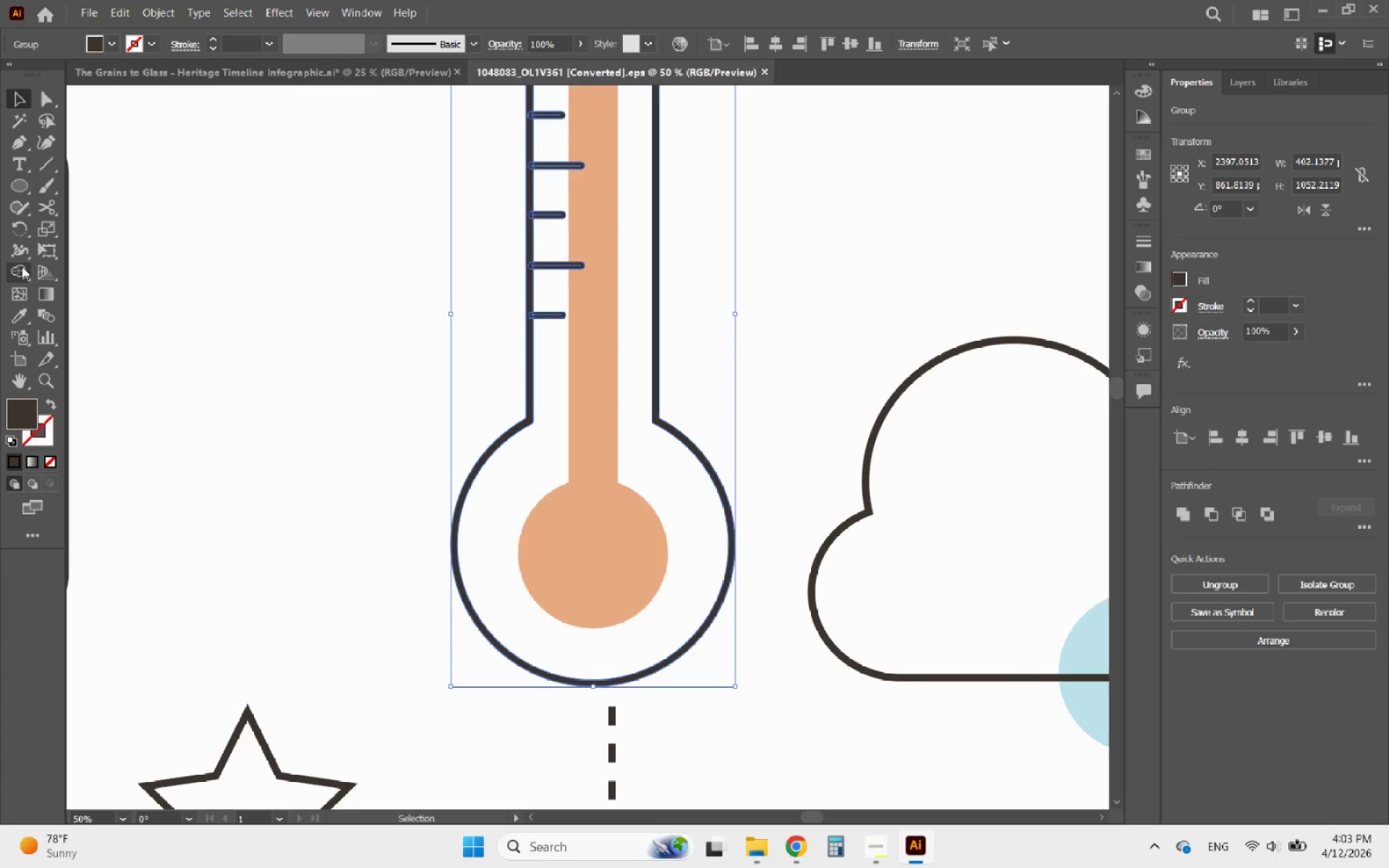 
left_click([15, 270])
 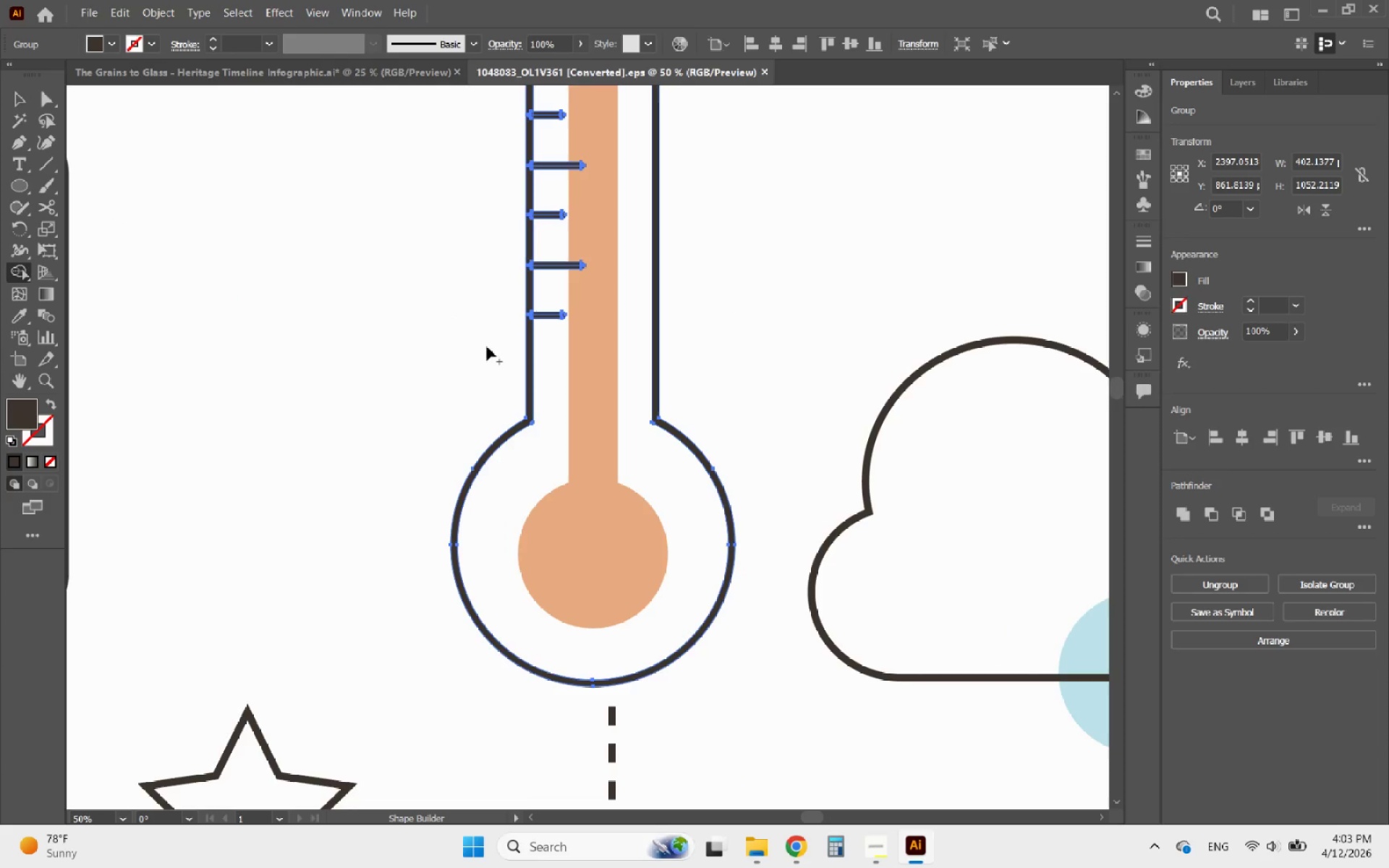 
hold_key(key=AltLeft, duration=0.58)
scroll: coordinate [524, 260], scroll_direction: up, amount: 3.0
 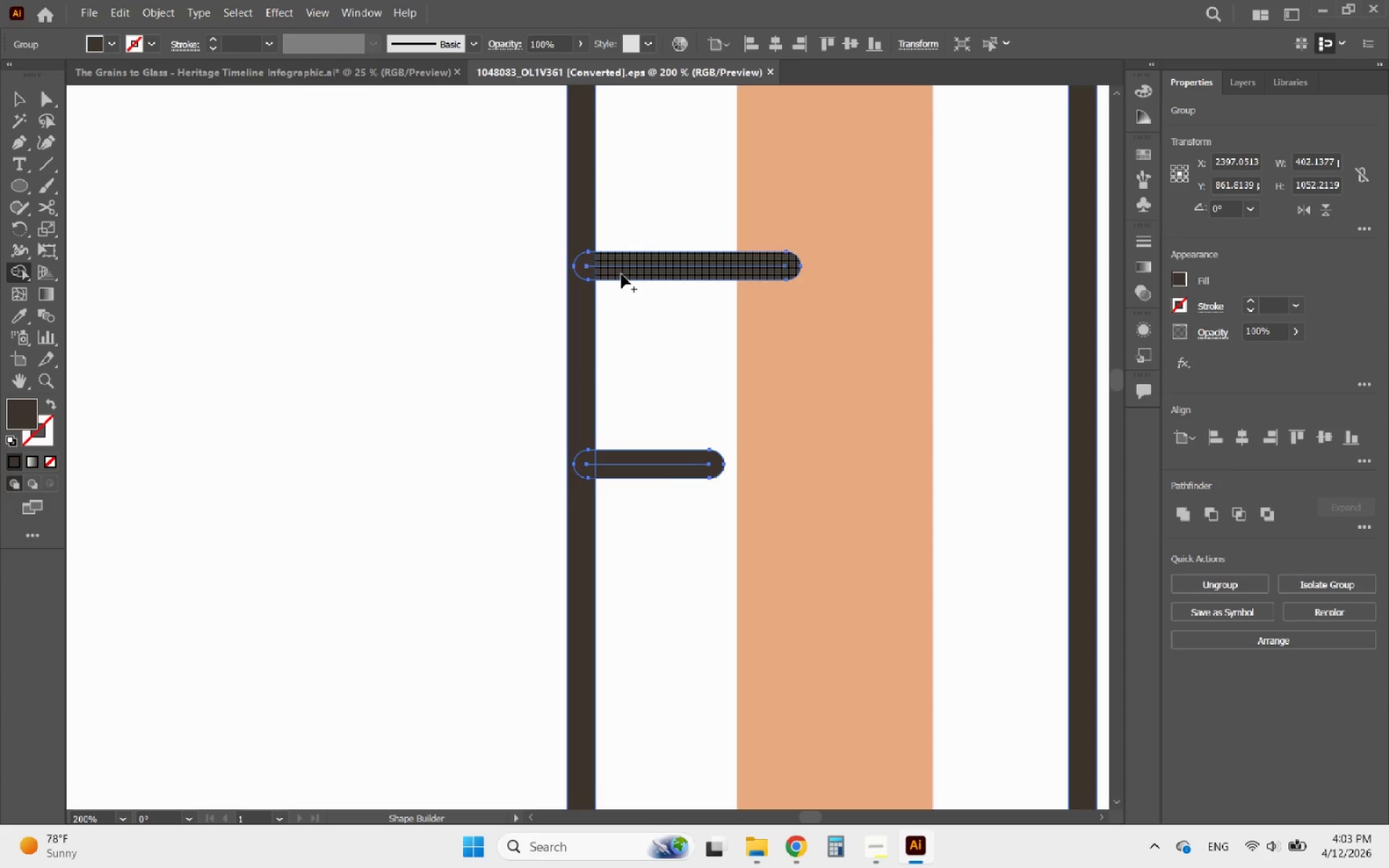 
left_click_drag(start_coordinate=[621, 274], to_coordinate=[581, 390])
 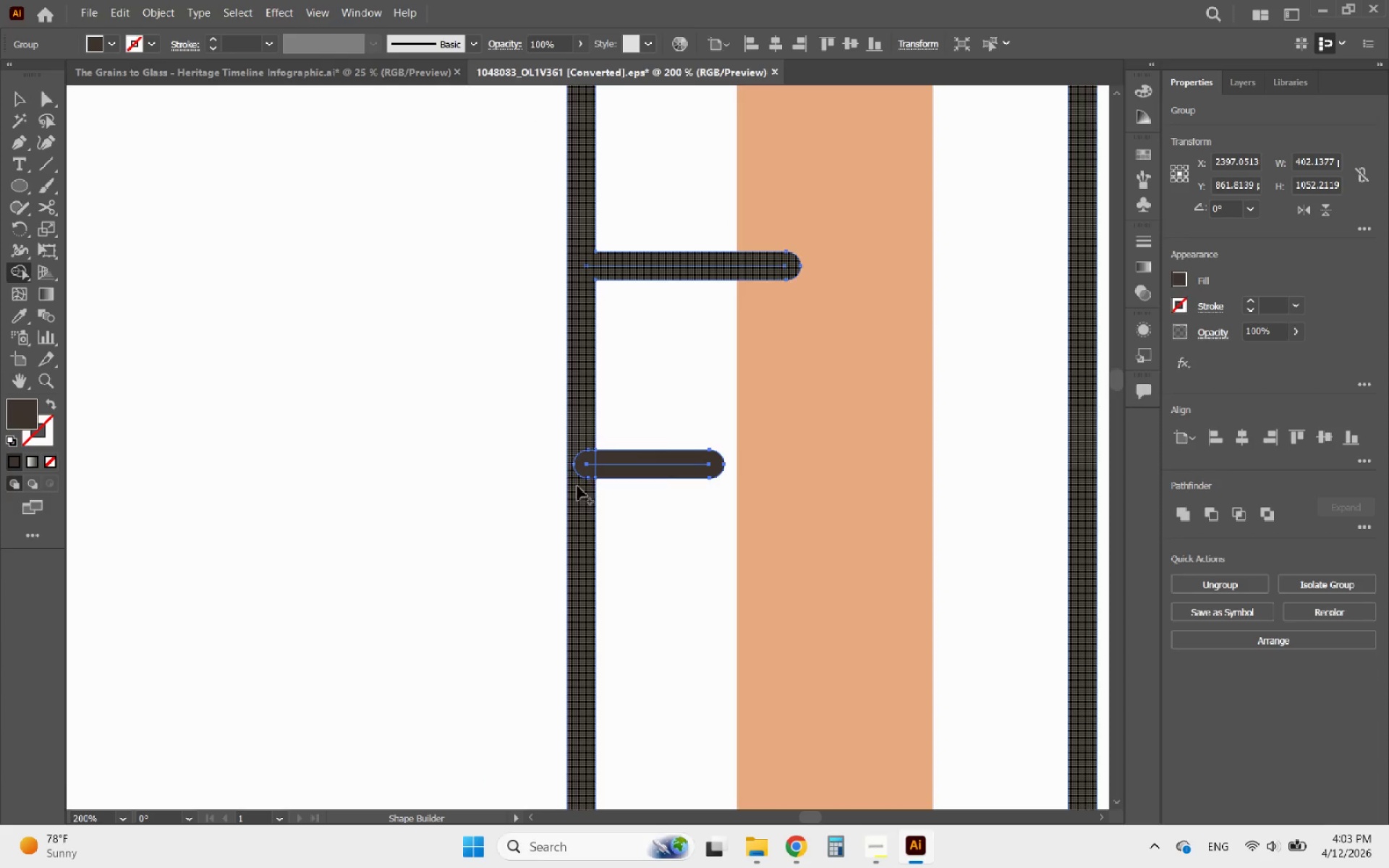 
left_click_drag(start_coordinate=[577, 487], to_coordinate=[612, 470])
 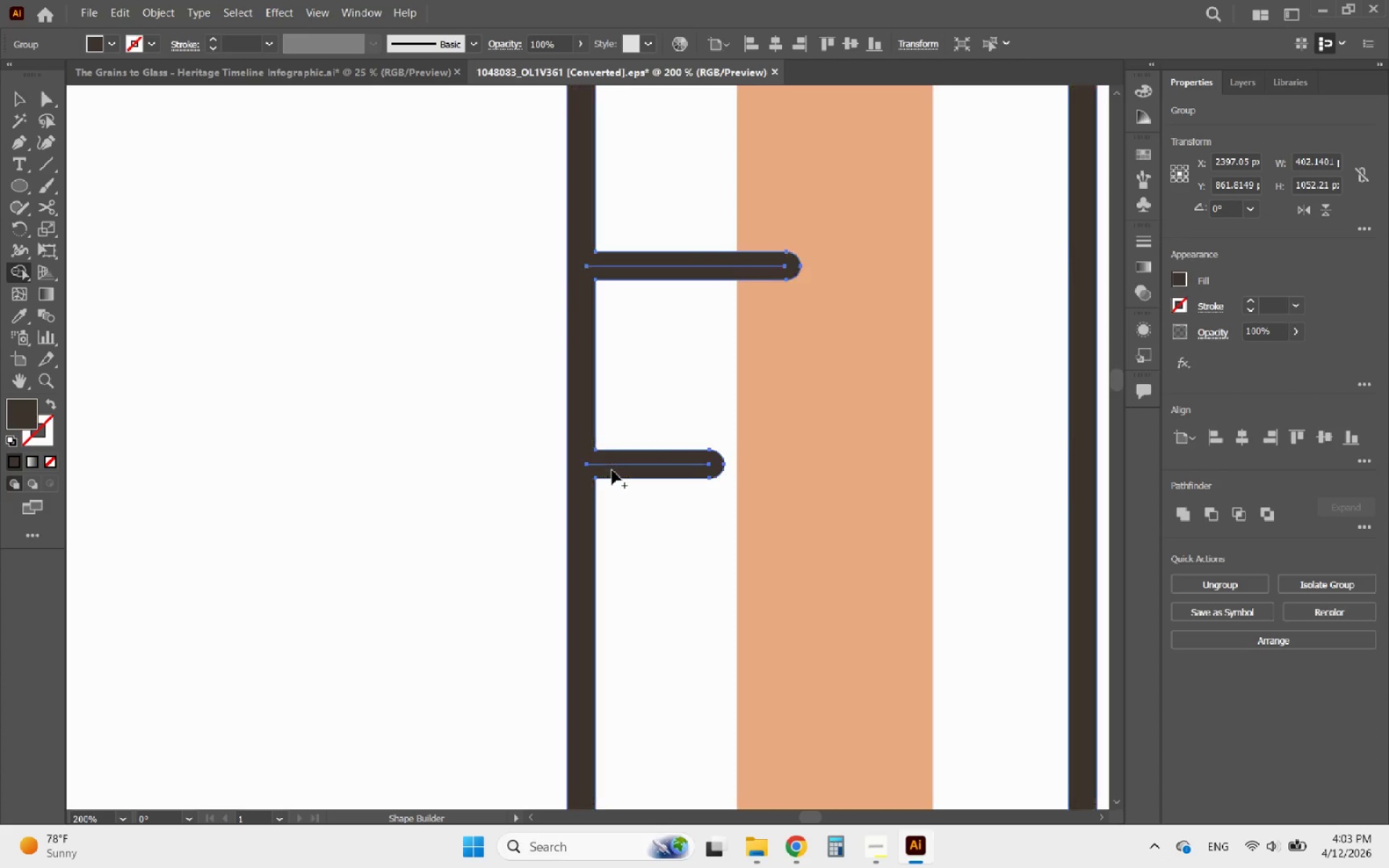 
hold_key(key=AltLeft, duration=1.08)
scroll: coordinate [603, 323], scroll_direction: up, amount: 1.0
 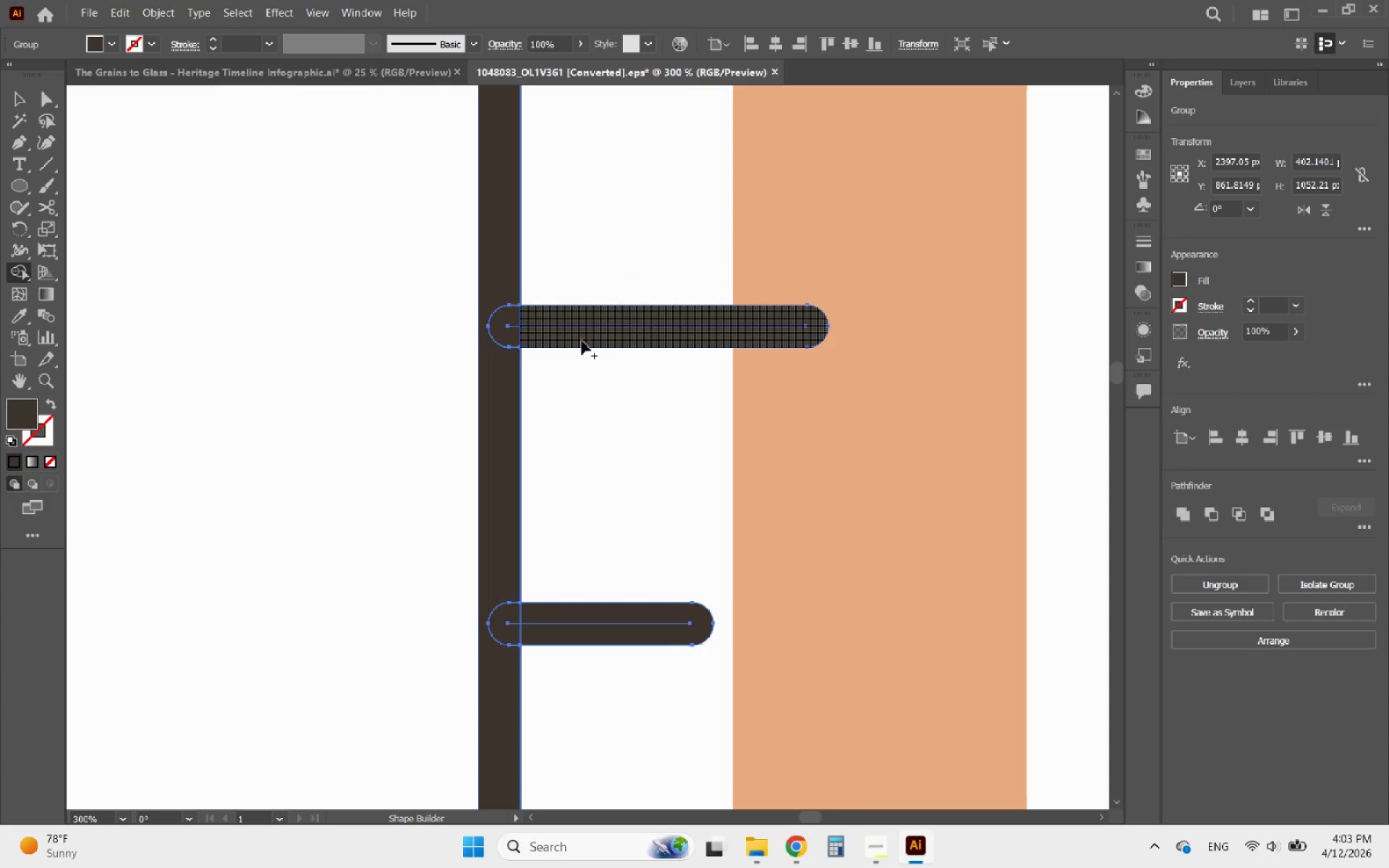 
left_click_drag(start_coordinate=[574, 341], to_coordinate=[509, 323])
 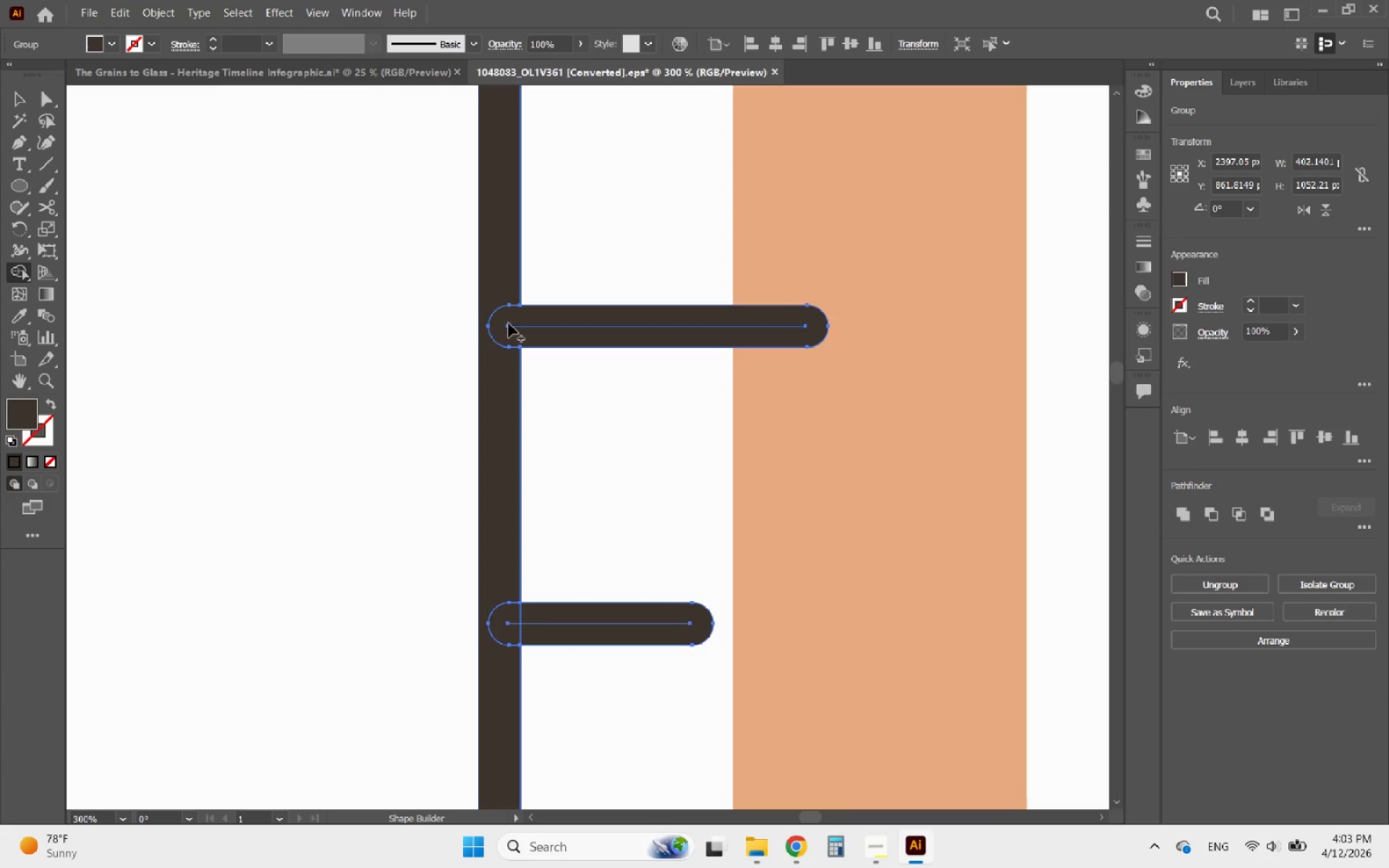 
left_click_drag(start_coordinate=[509, 323], to_coordinate=[540, 619])
 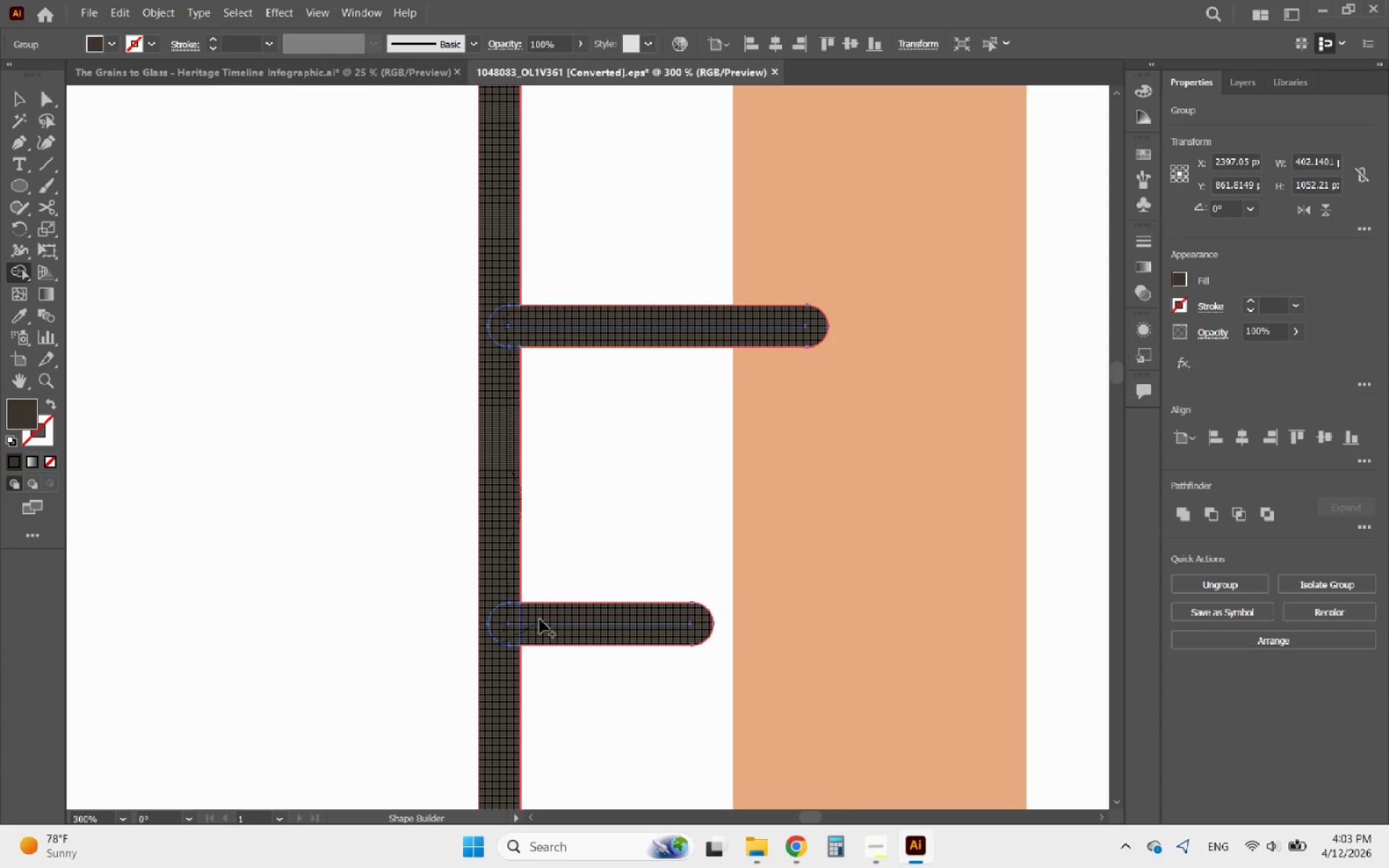 
hold_key(key=AltLeft, duration=1.67)
scroll: coordinate [575, 690], scroll_direction: down, amount: 2.0
 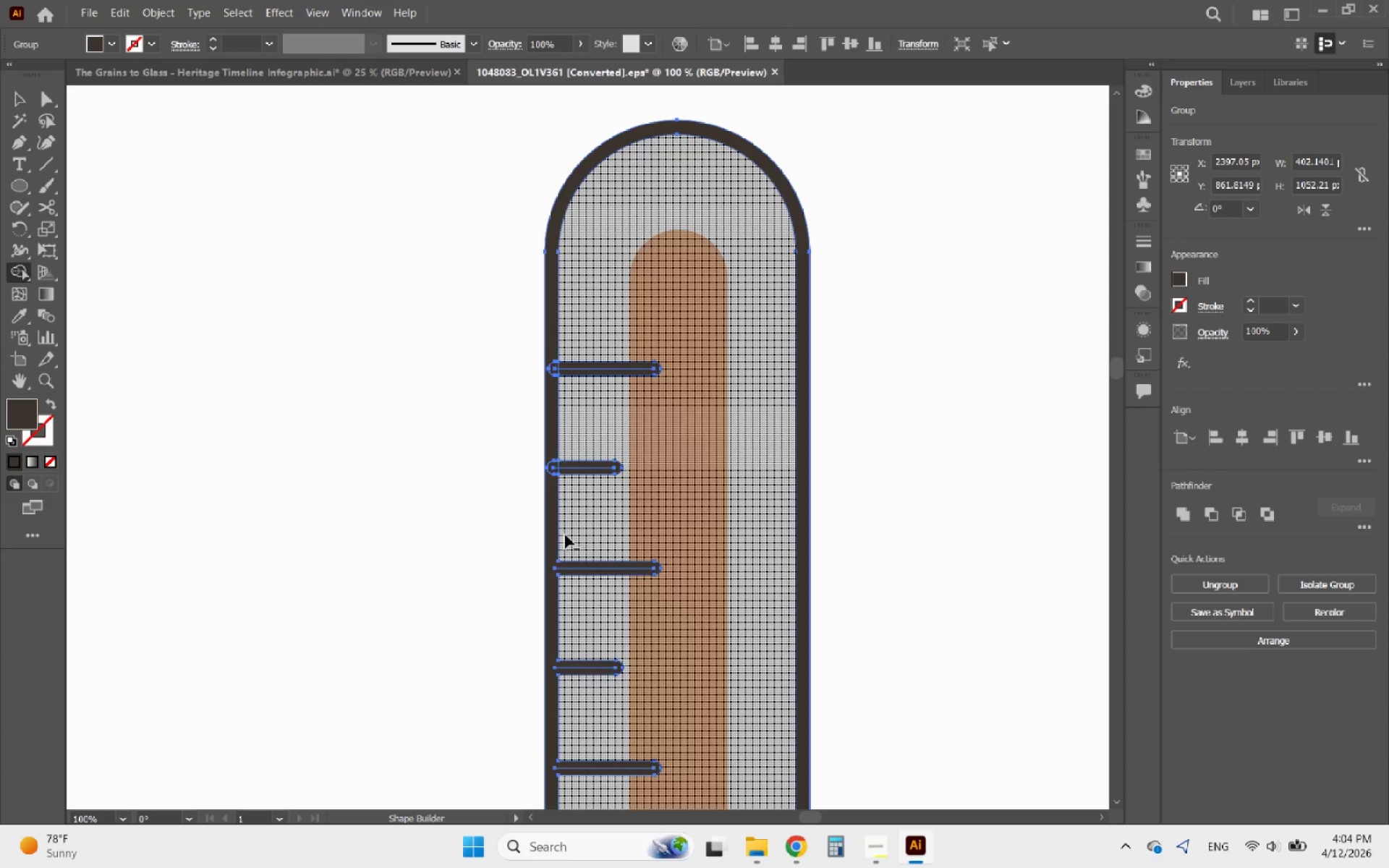 
scroll: coordinate [560, 591], scroll_direction: up, amount: 2.0
 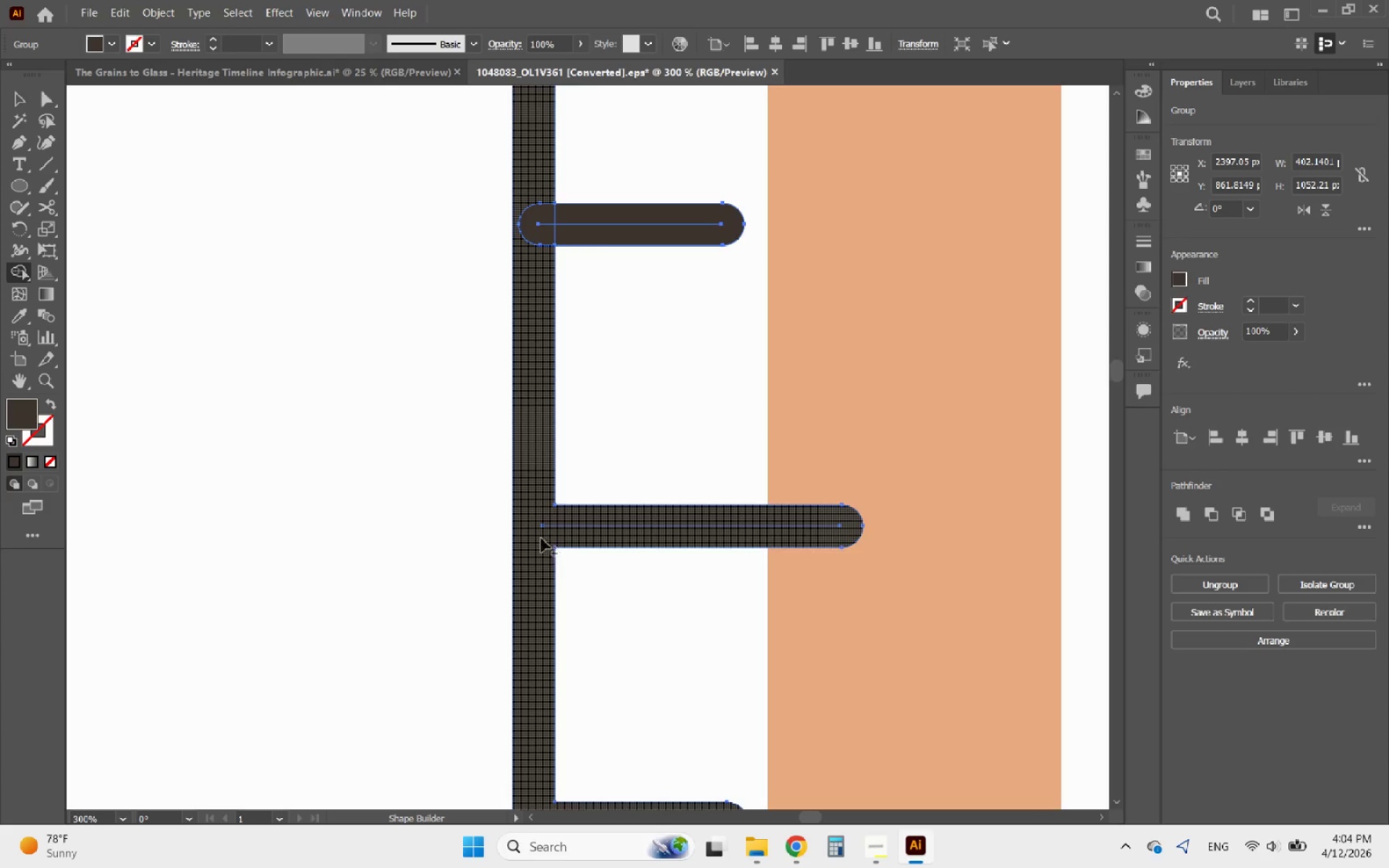 
left_click_drag(start_coordinate=[537, 538], to_coordinate=[572, 523])
 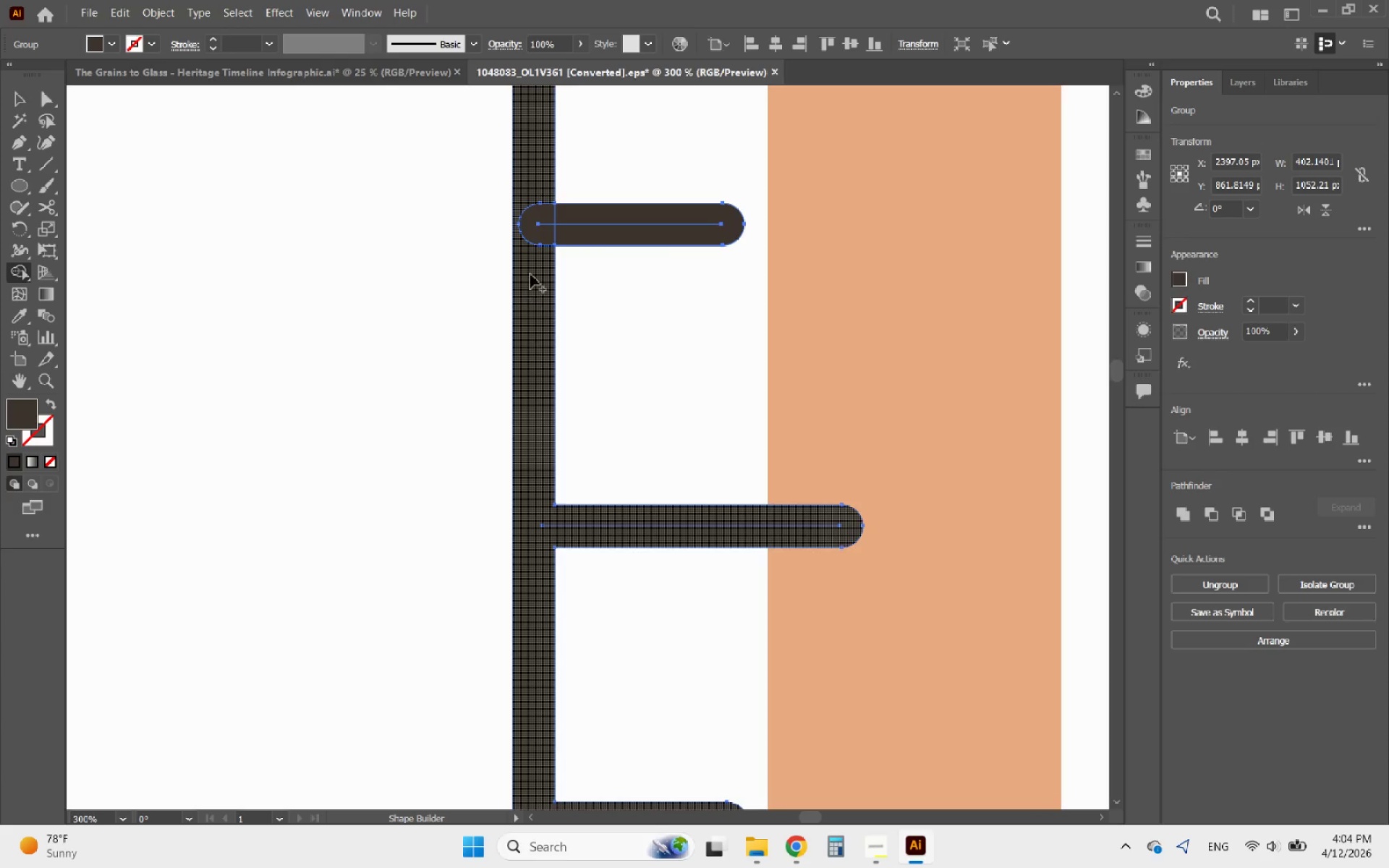 
left_click_drag(start_coordinate=[530, 259], to_coordinate=[570, 221])
 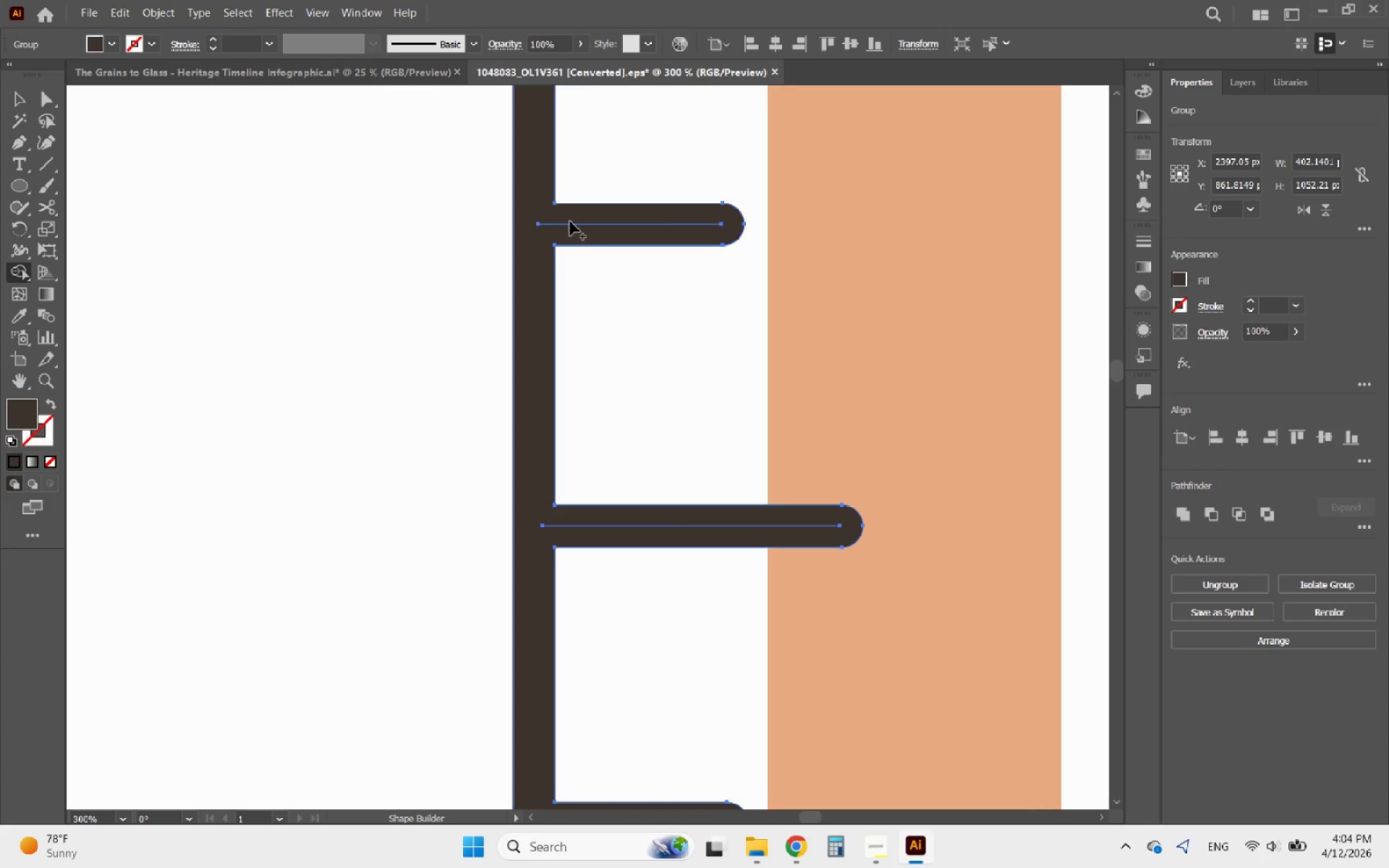 
key(Alt+AltLeft)
 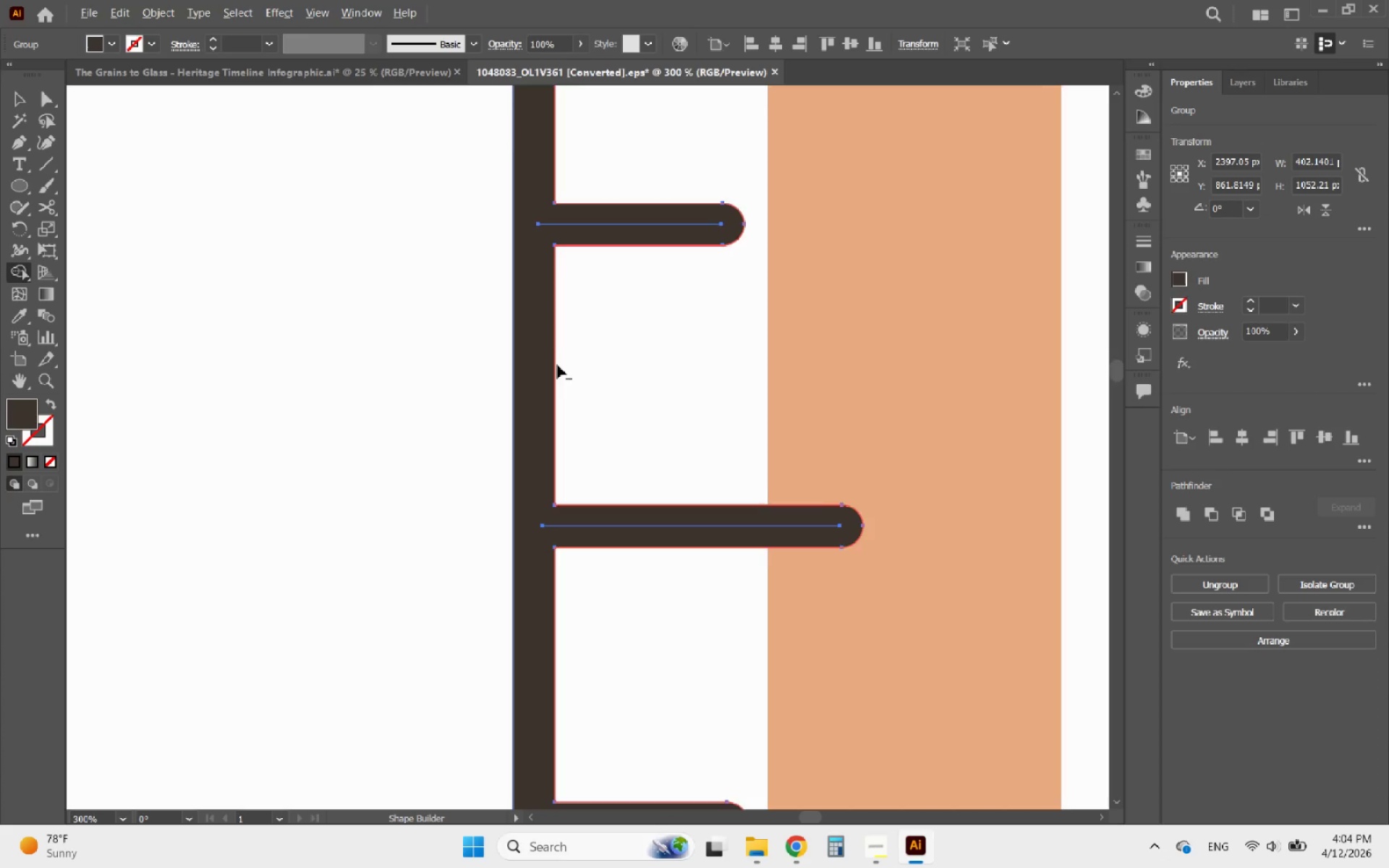 
hold_key(key=AltLeft, duration=0.83)
 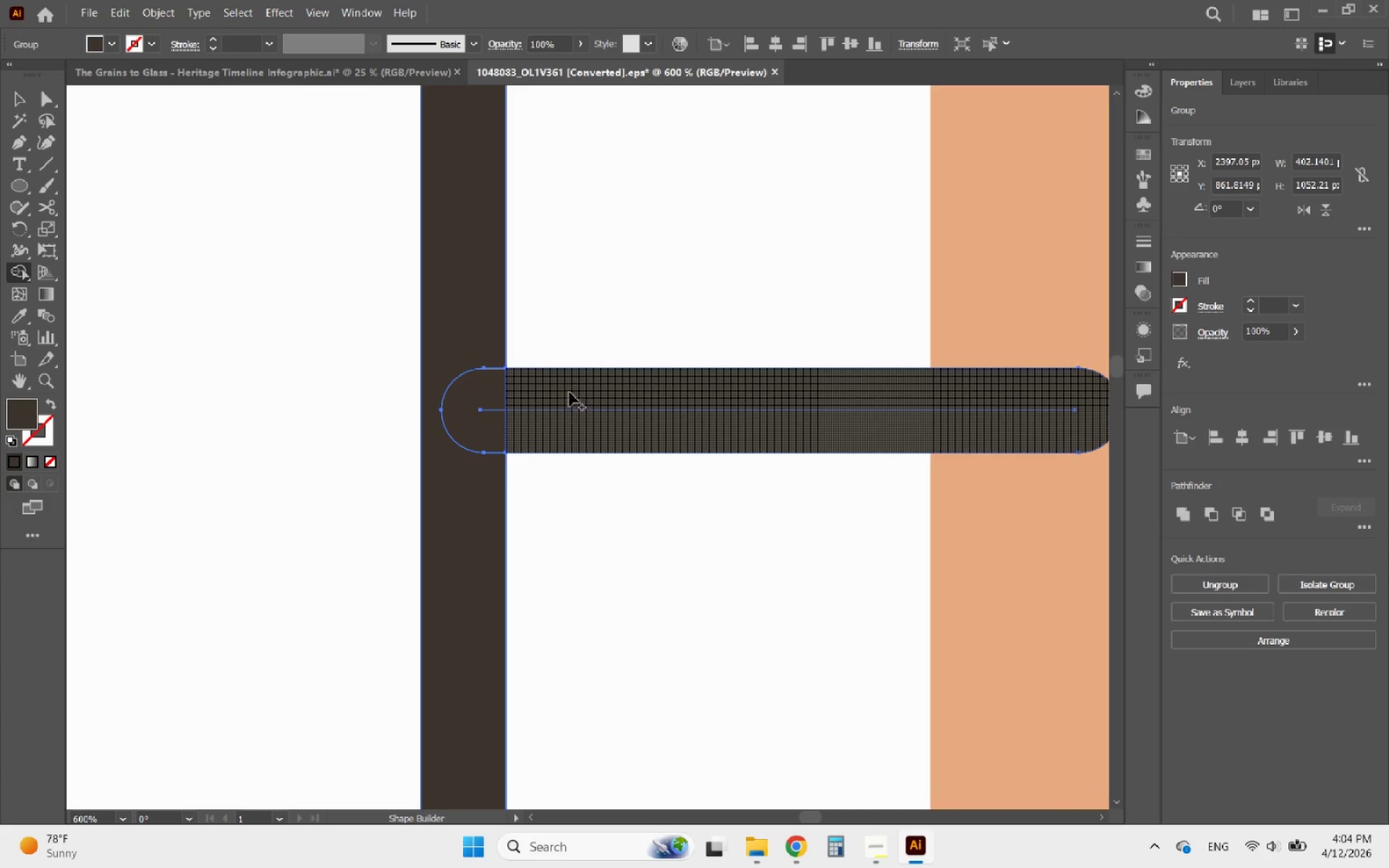 
left_click_drag(start_coordinate=[569, 392], to_coordinate=[454, 309])
 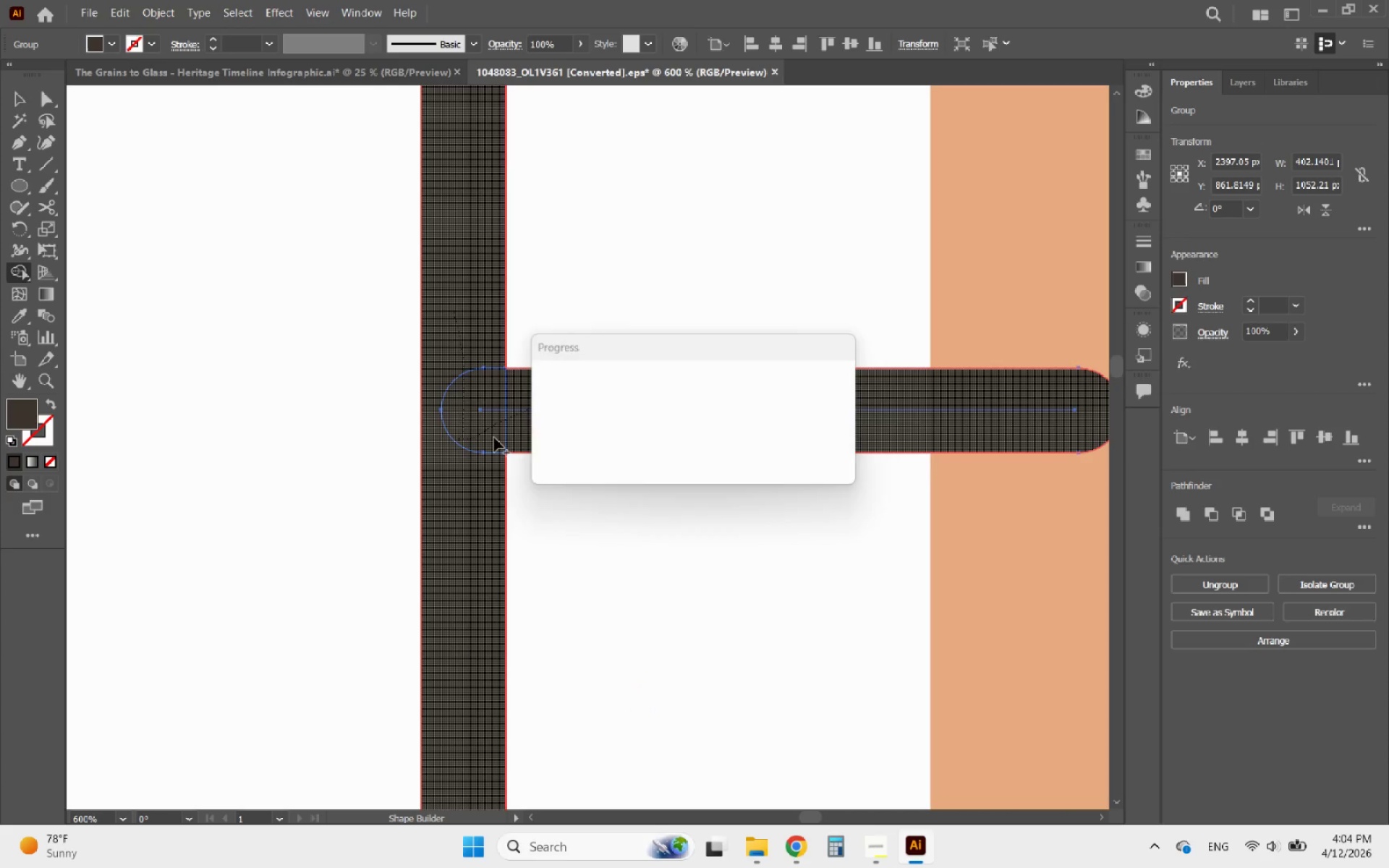 
scroll: coordinate [578, 383], scroll_direction: up, amount: 3.0
 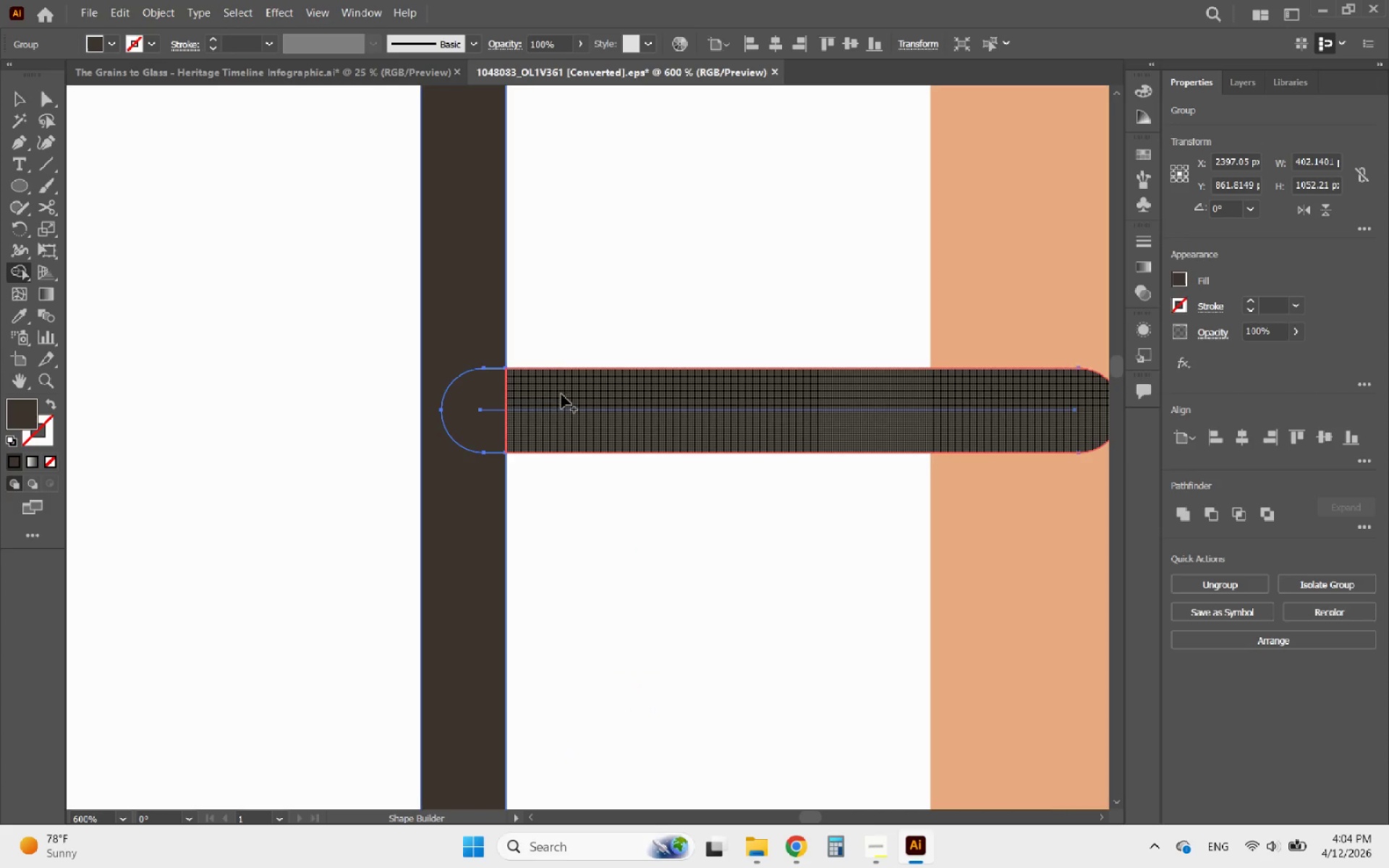 
hold_key(key=AltLeft, duration=0.95)
scroll: coordinate [509, 514], scroll_direction: down, amount: 3.0
 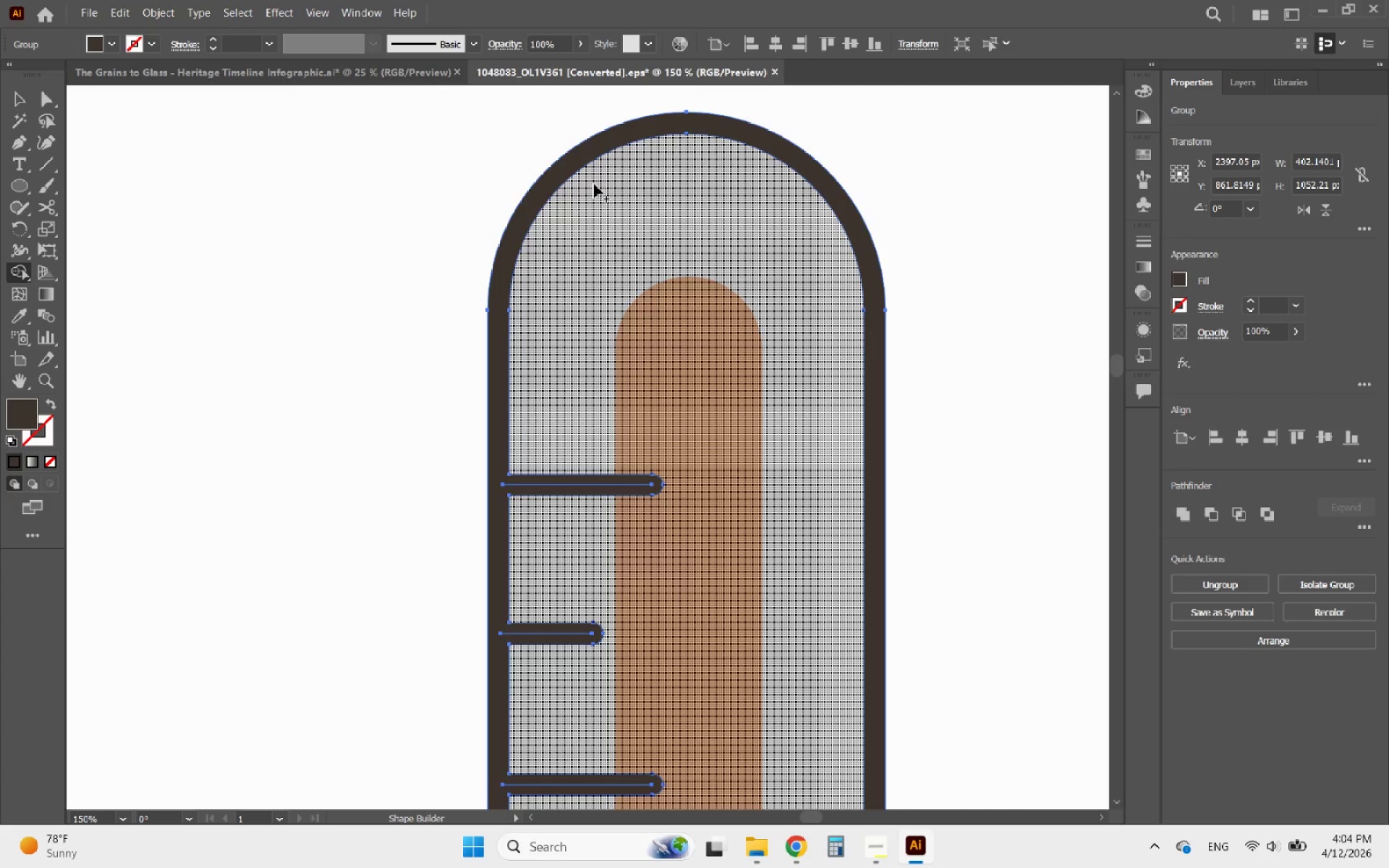 
hold_key(key=AltLeft, duration=1.2)
scroll: coordinate [577, 169], scroll_direction: down, amount: 4.0
 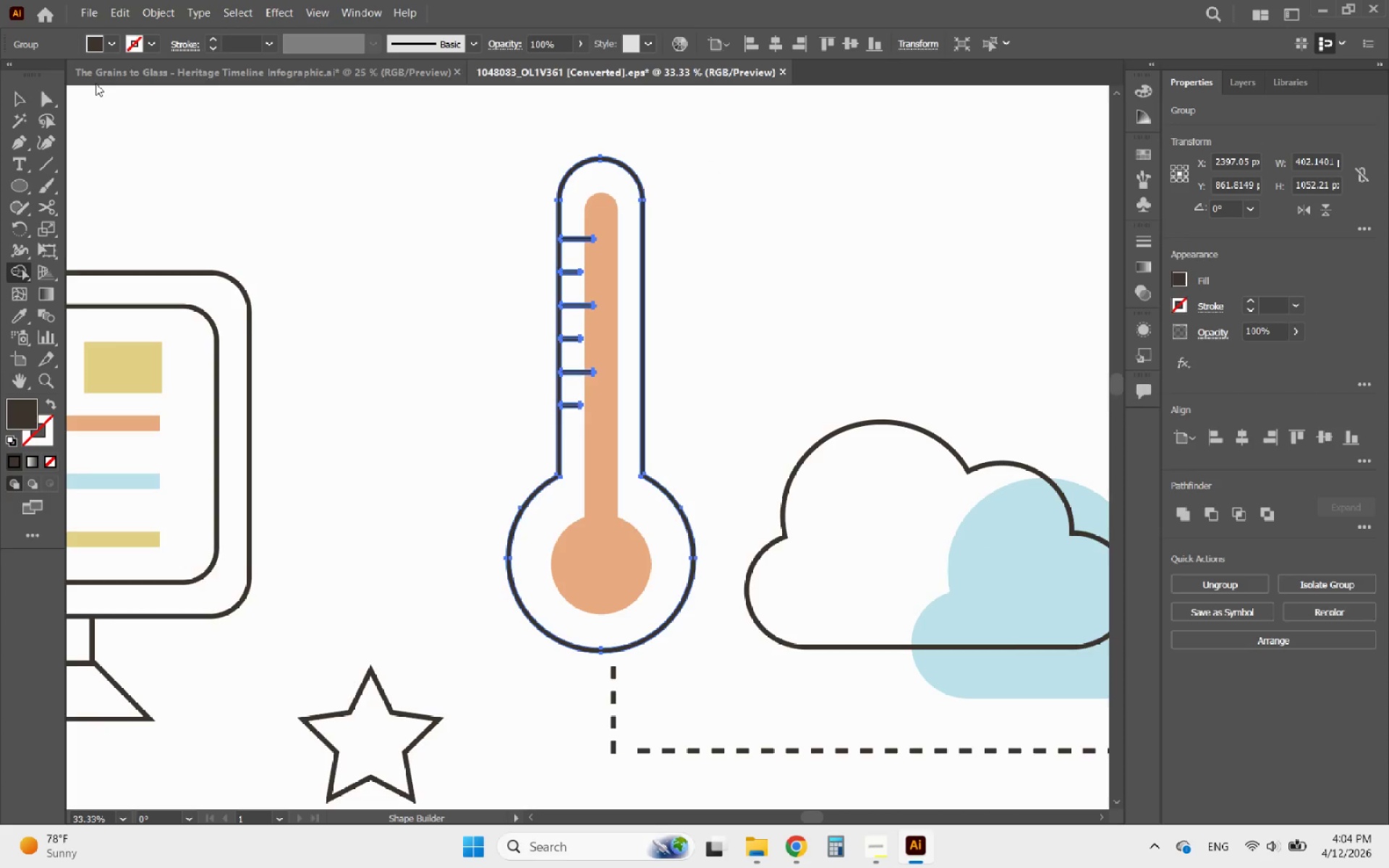 
left_click([18, 90])
 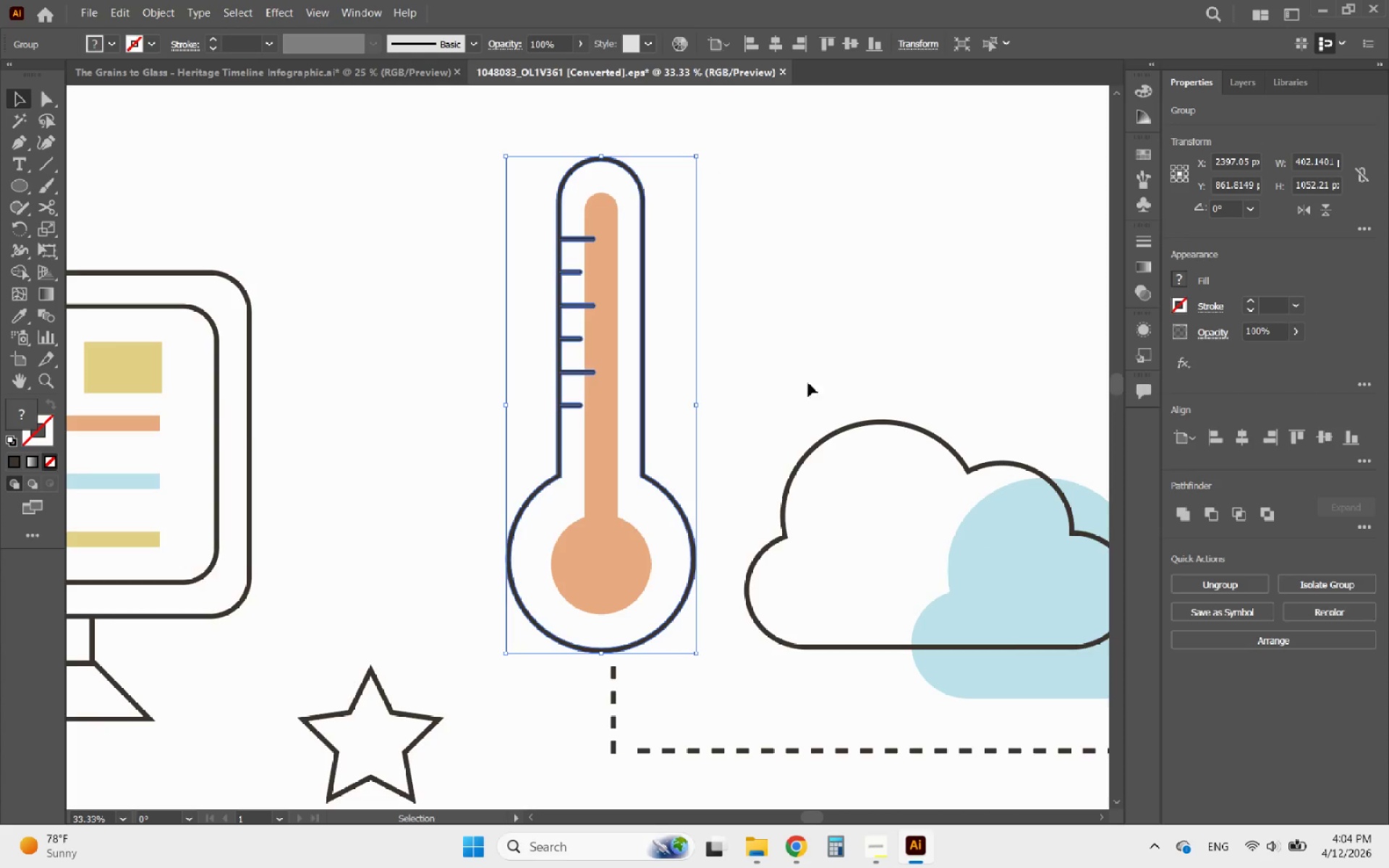 
left_click([752, 332])
 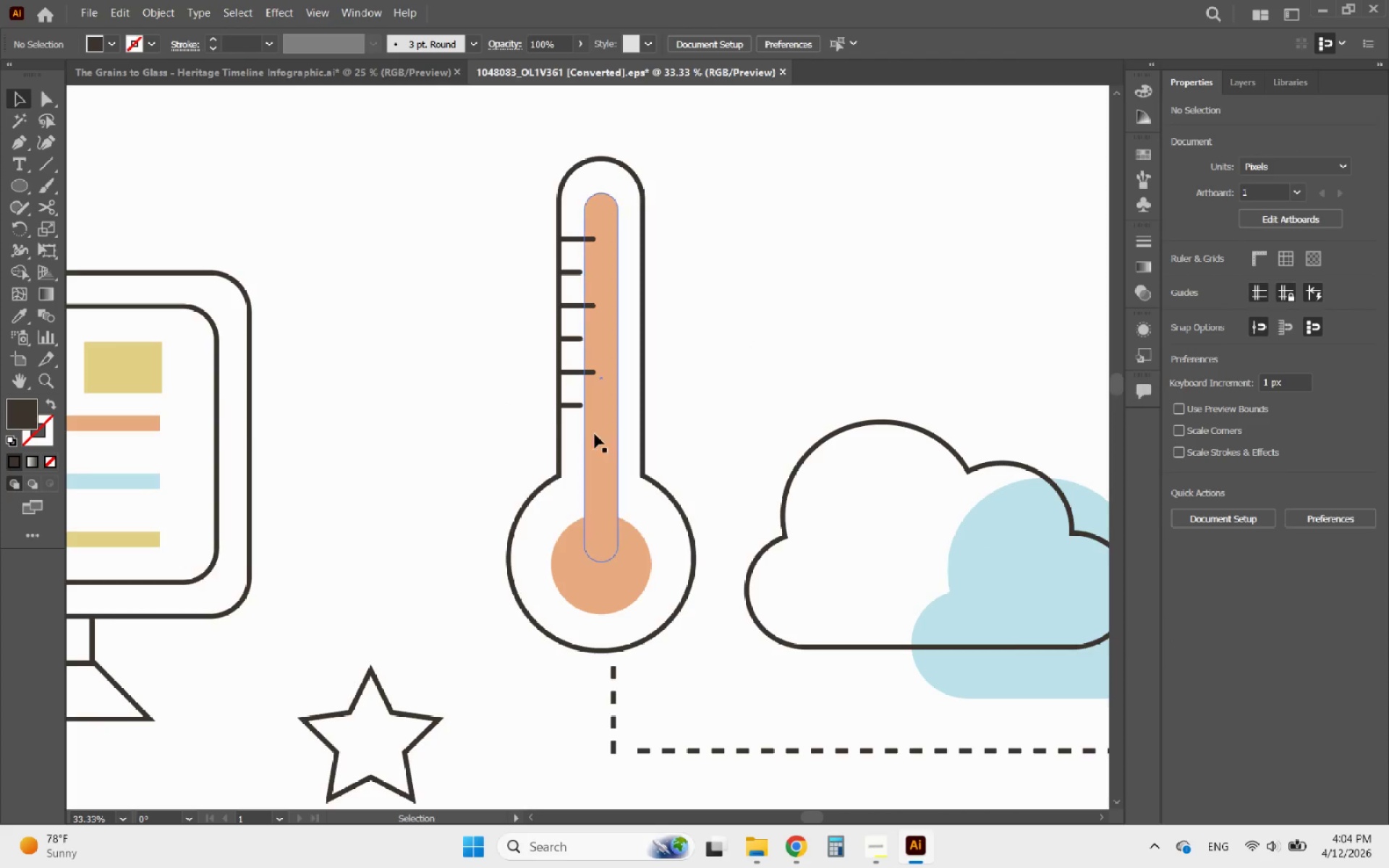 
left_click([602, 440])
 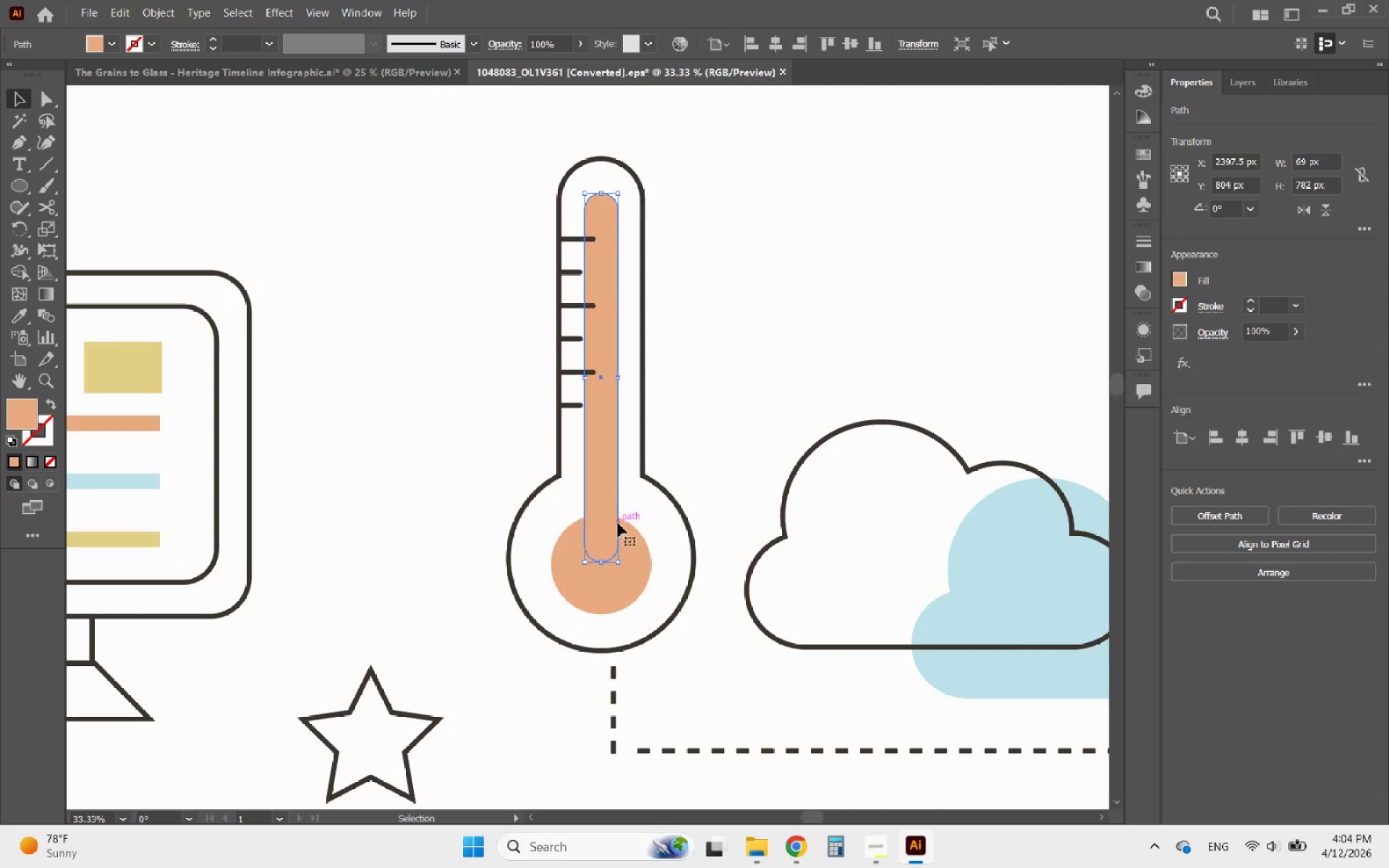 
hold_key(key=ShiftLeft, duration=0.47)
left_click([596, 582])
 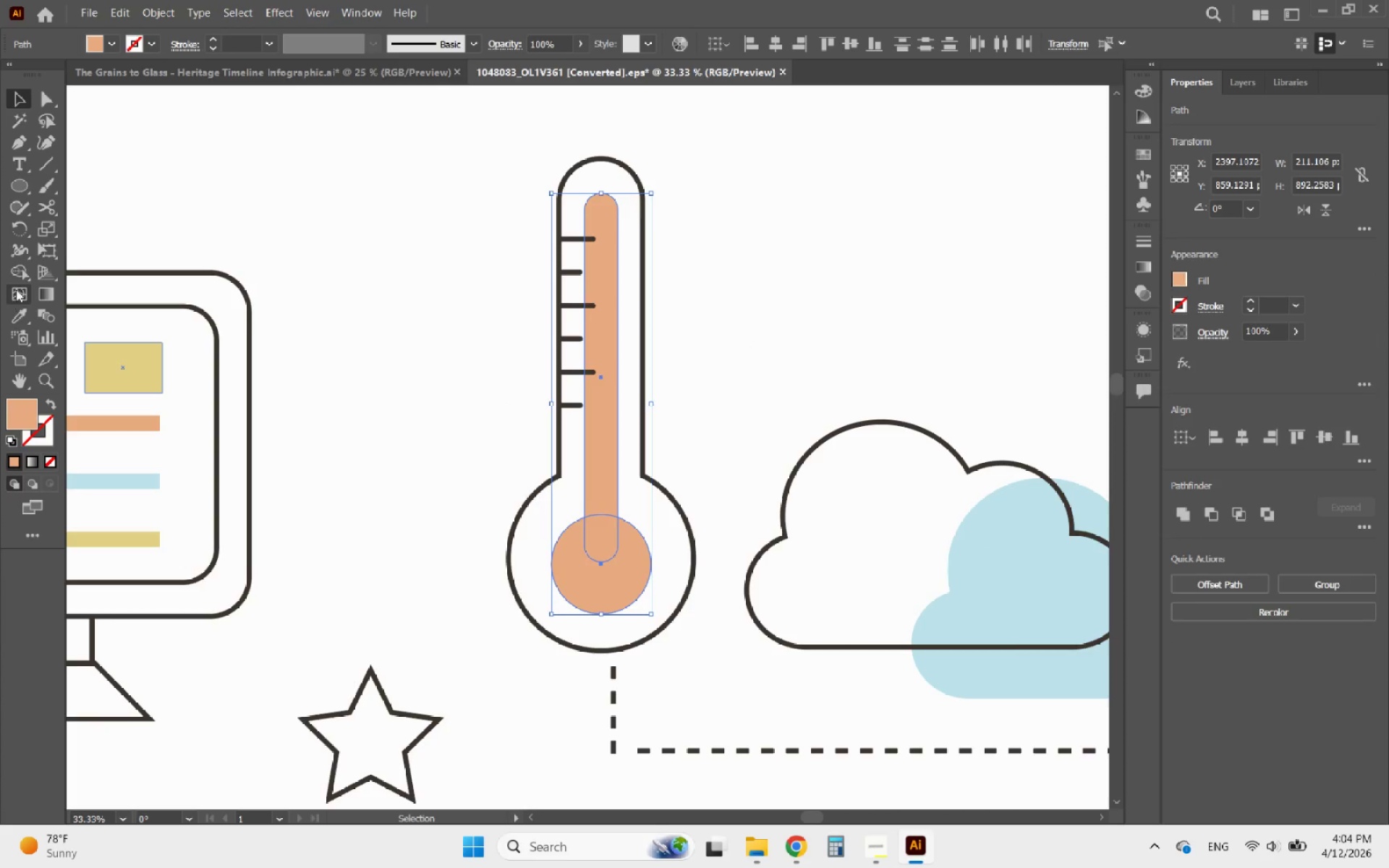 
left_click([20, 271])
 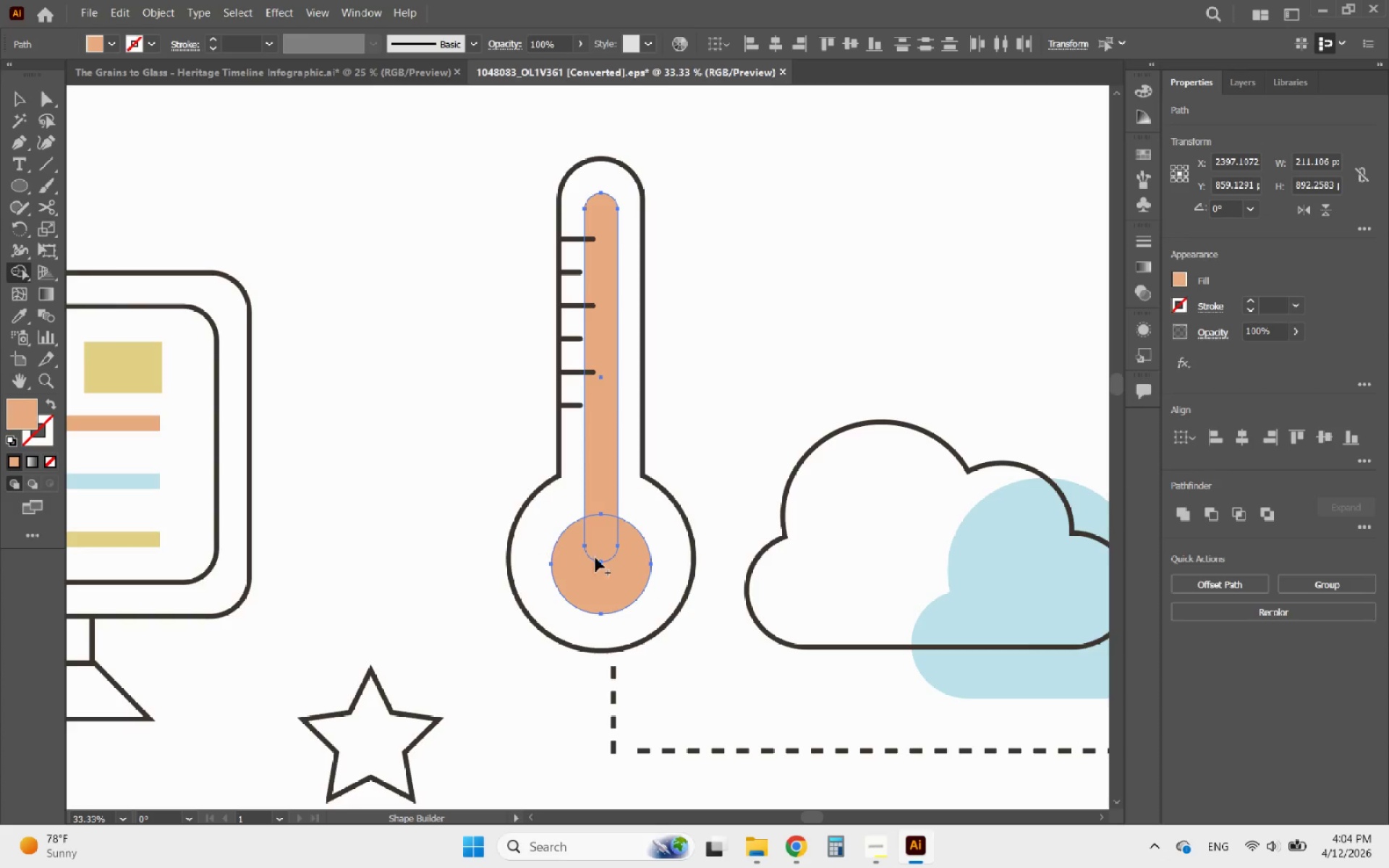 
left_click_drag(start_coordinate=[603, 558], to_coordinate=[600, 483])
 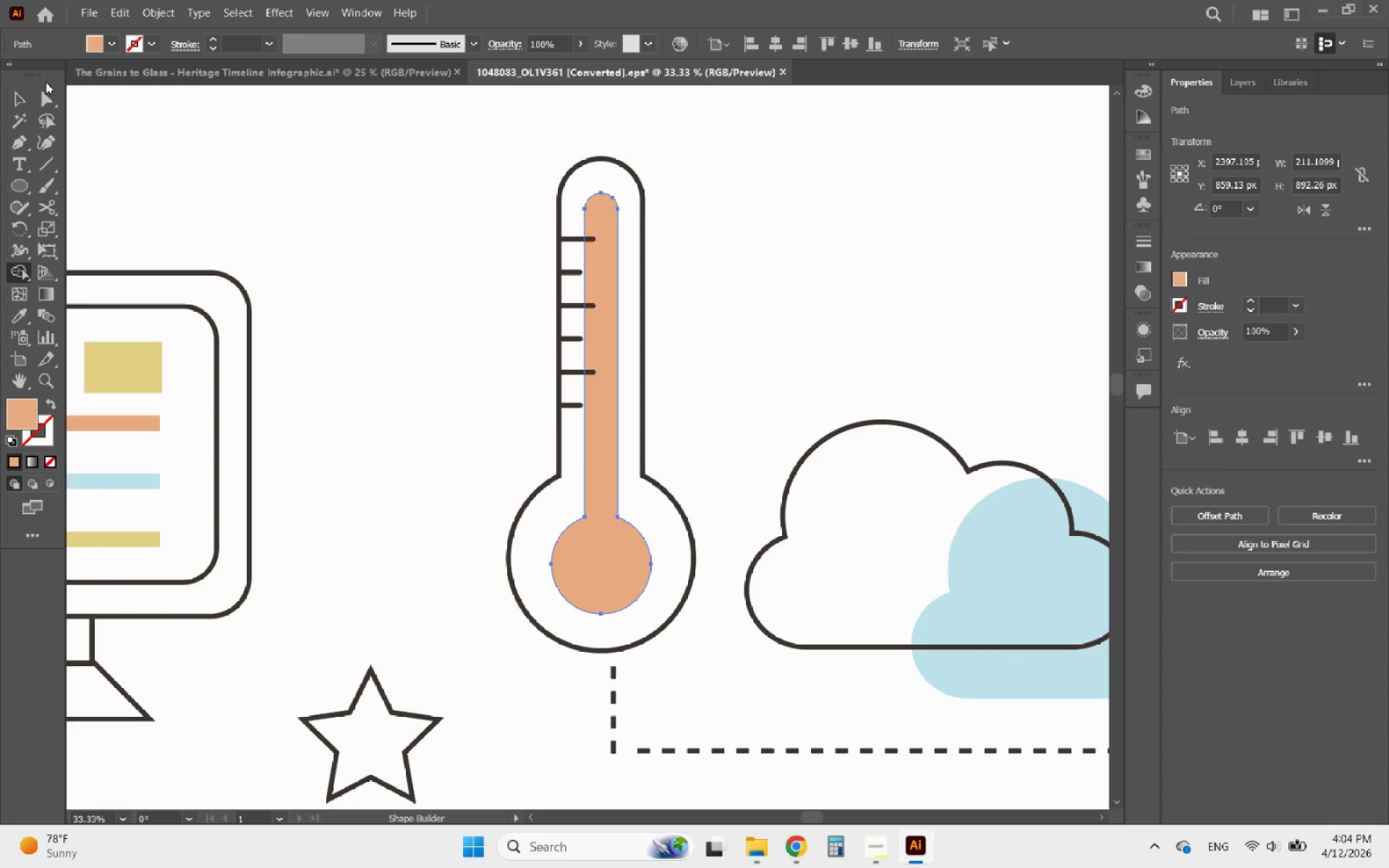 
left_click([17, 93])
 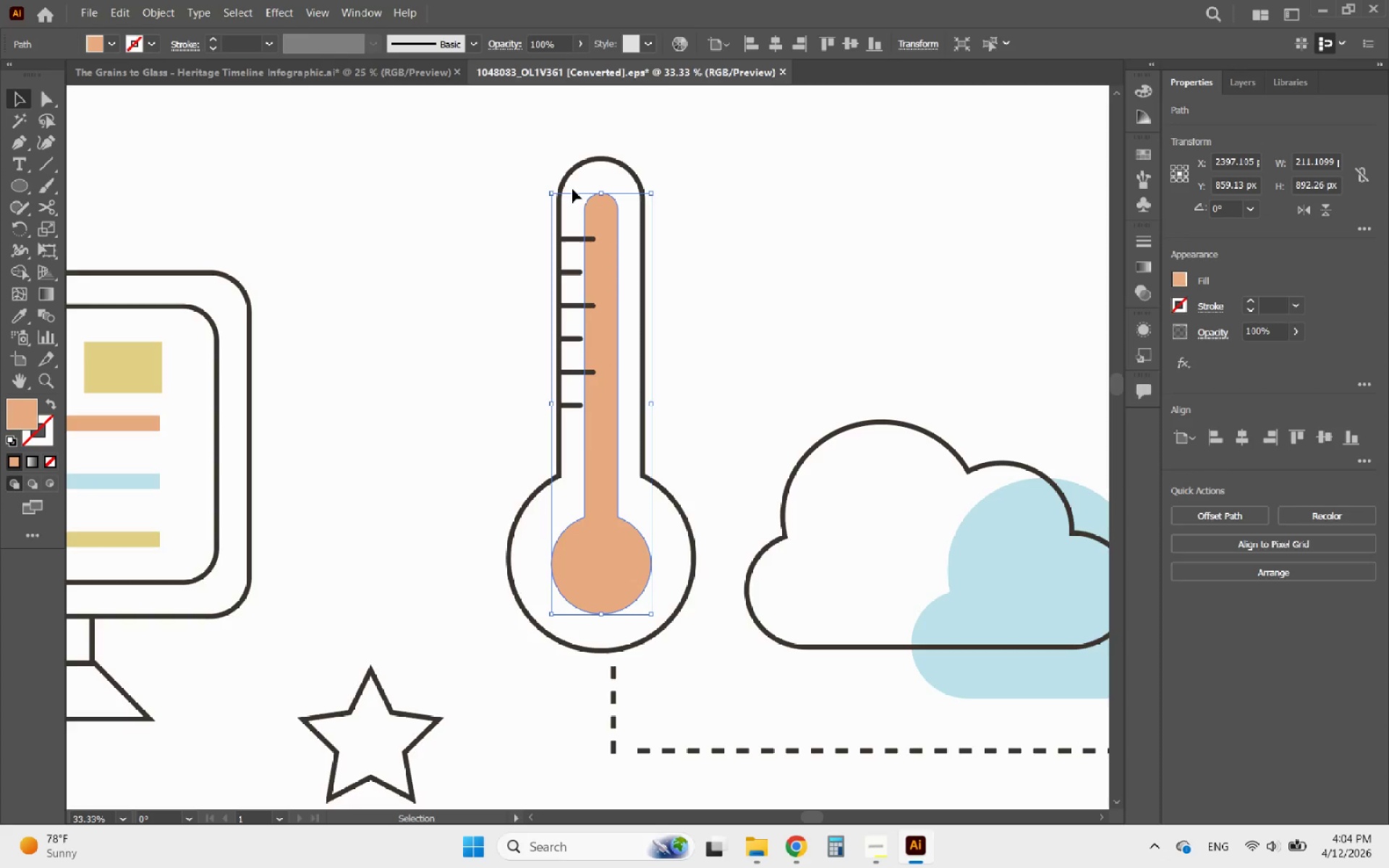 
hold_key(key=ShiftLeft, duration=0.53)
left_click([574, 174])
 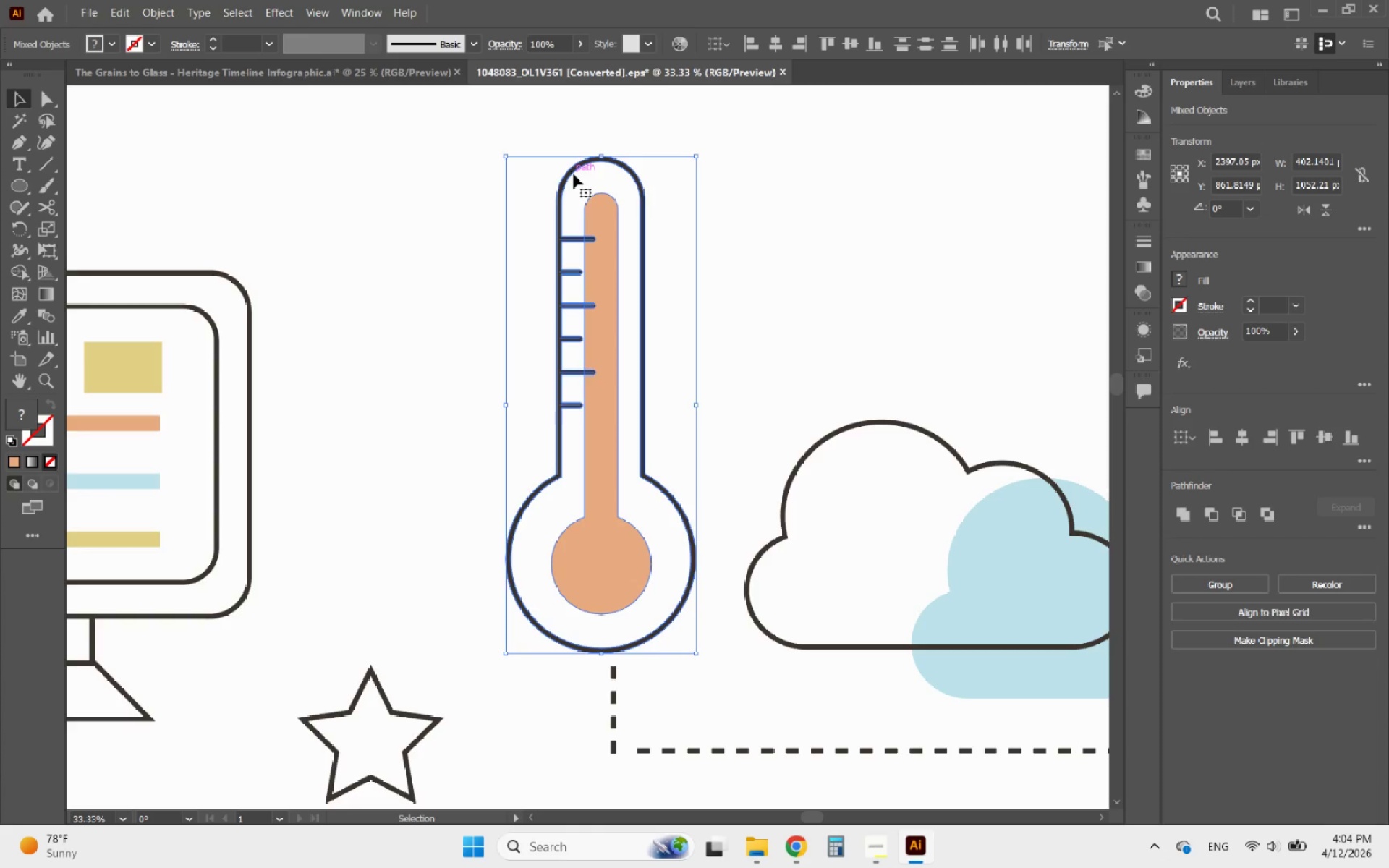 
key(Control+C)
 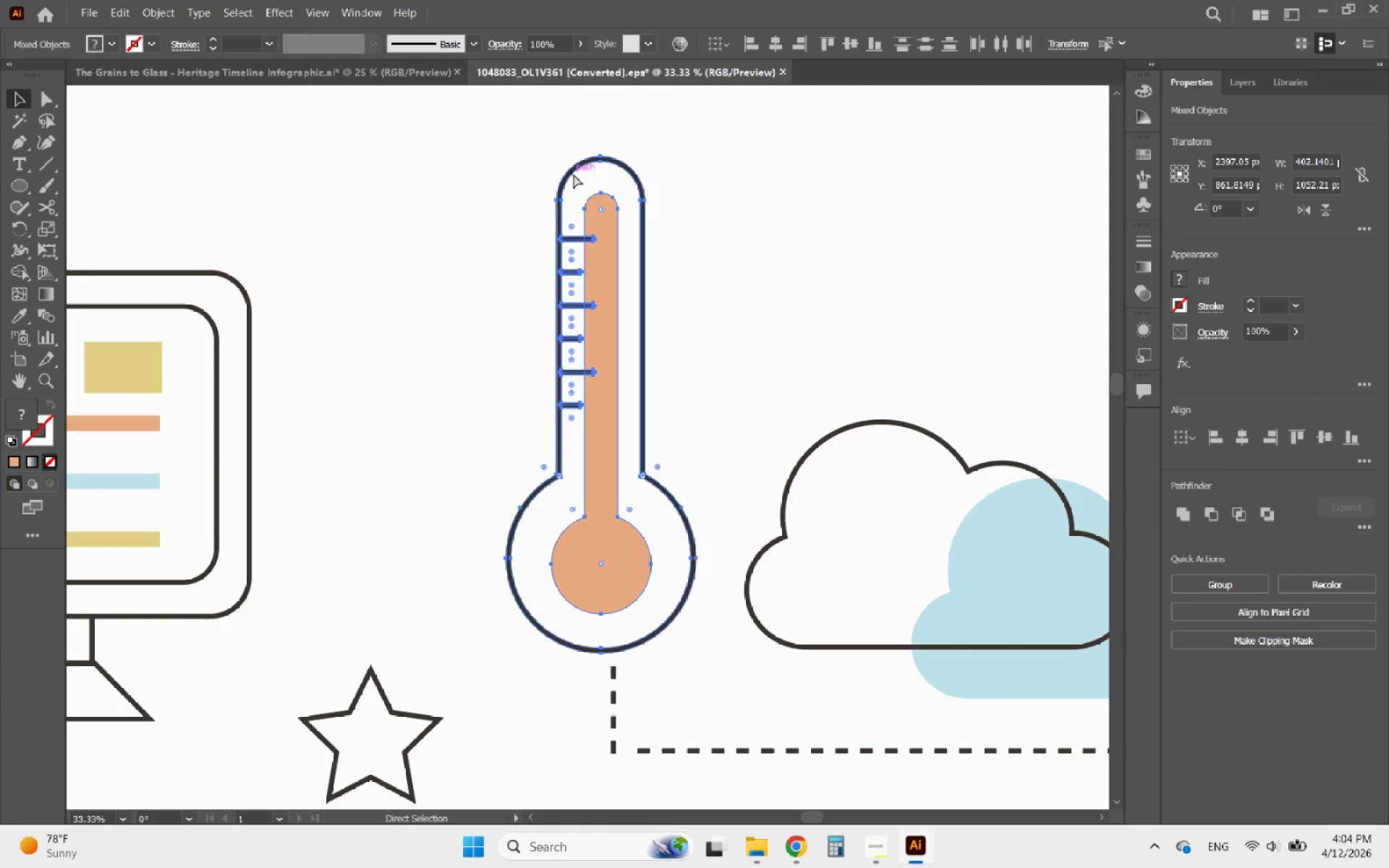 
key(Control+C)
 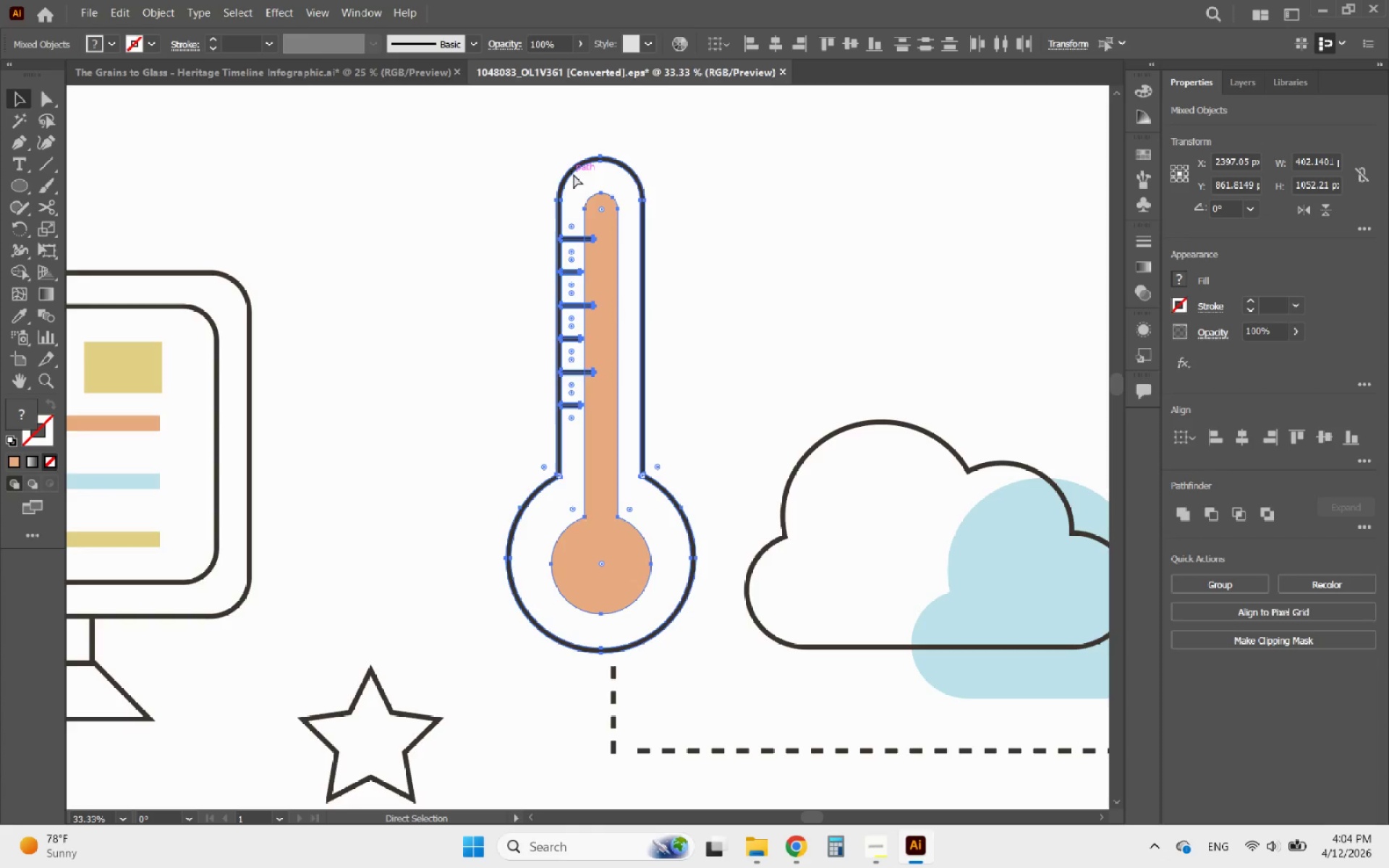 
key(Control+C)
 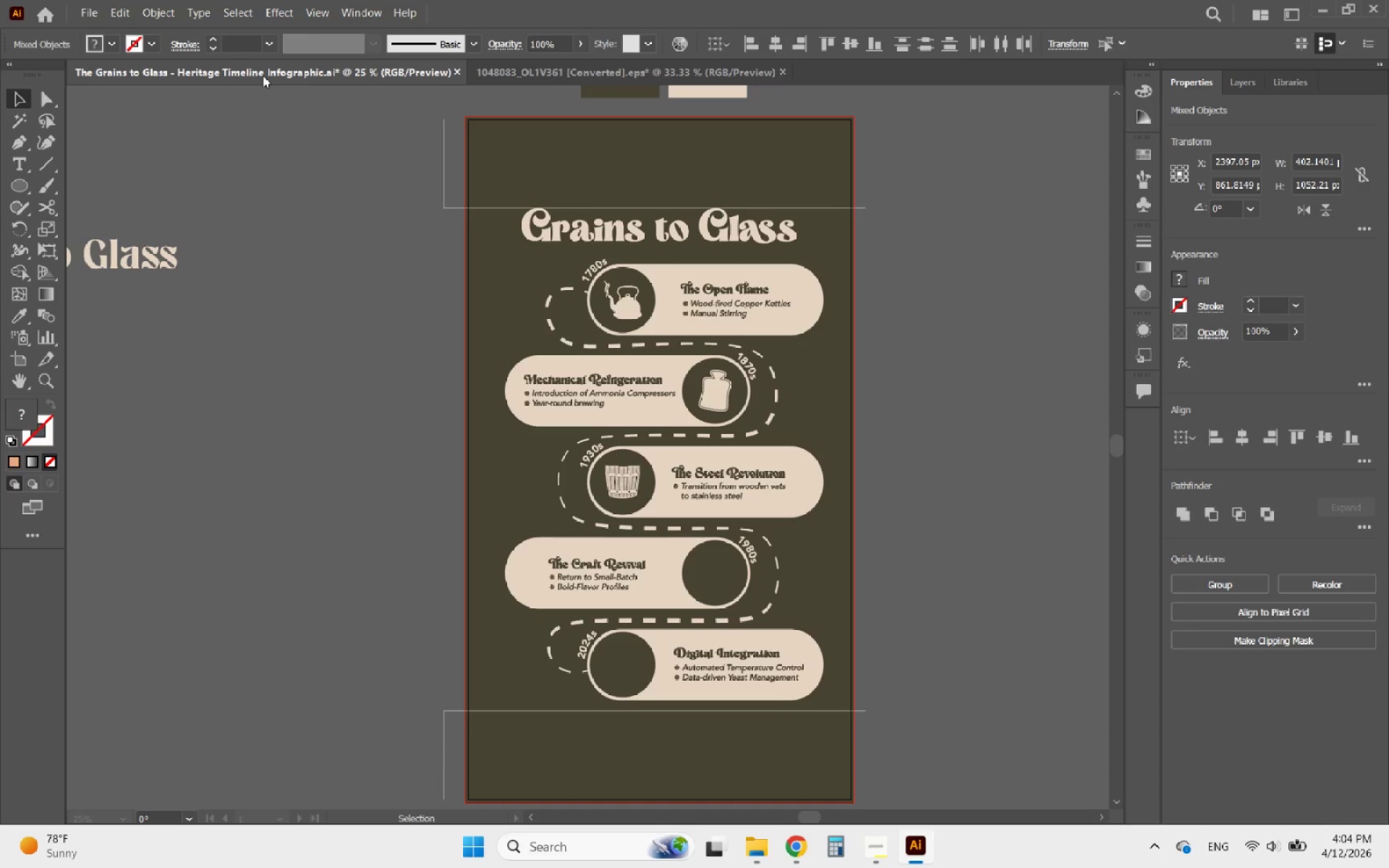 
left_click([981, 456])
 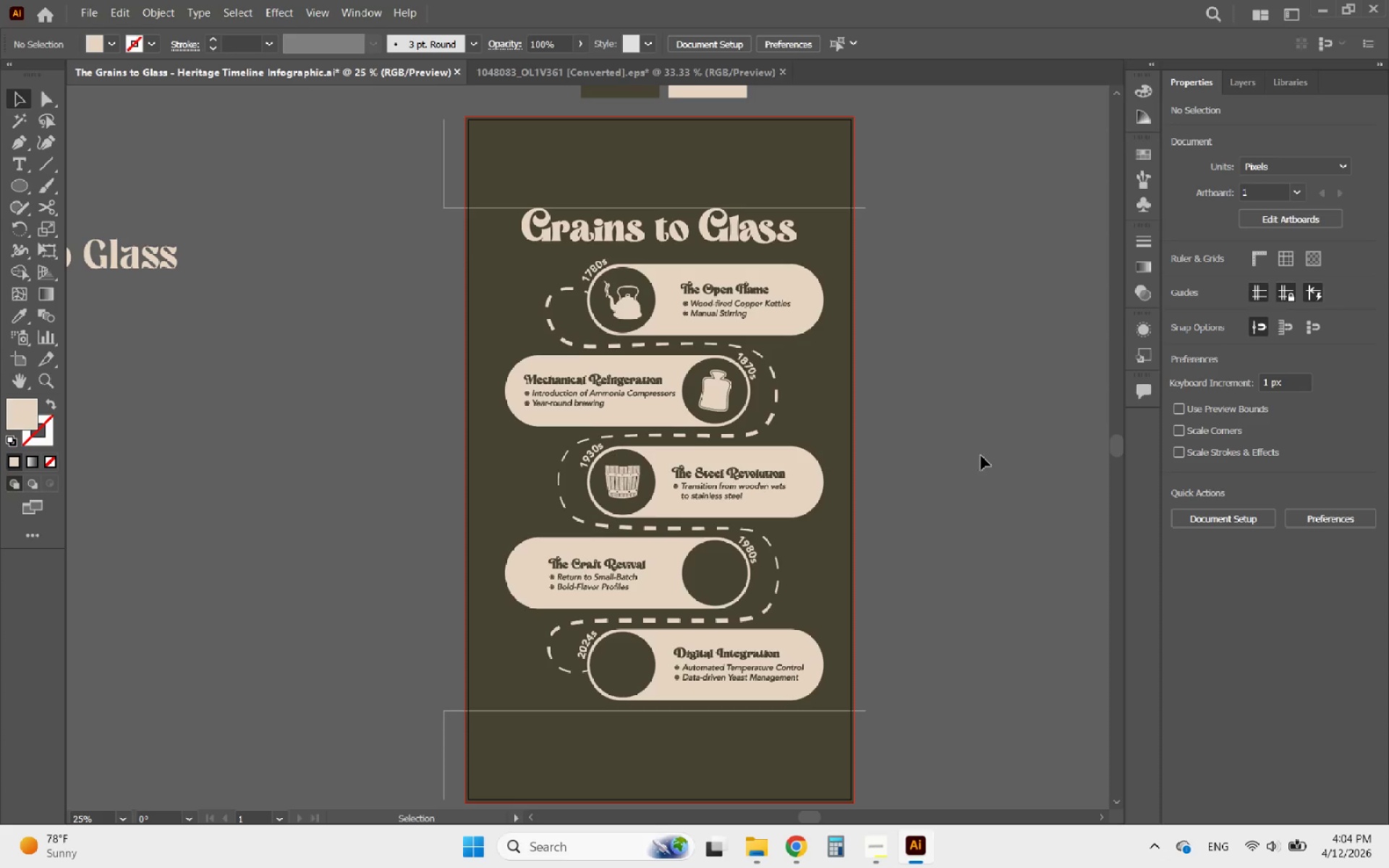 
key(Control+V)
 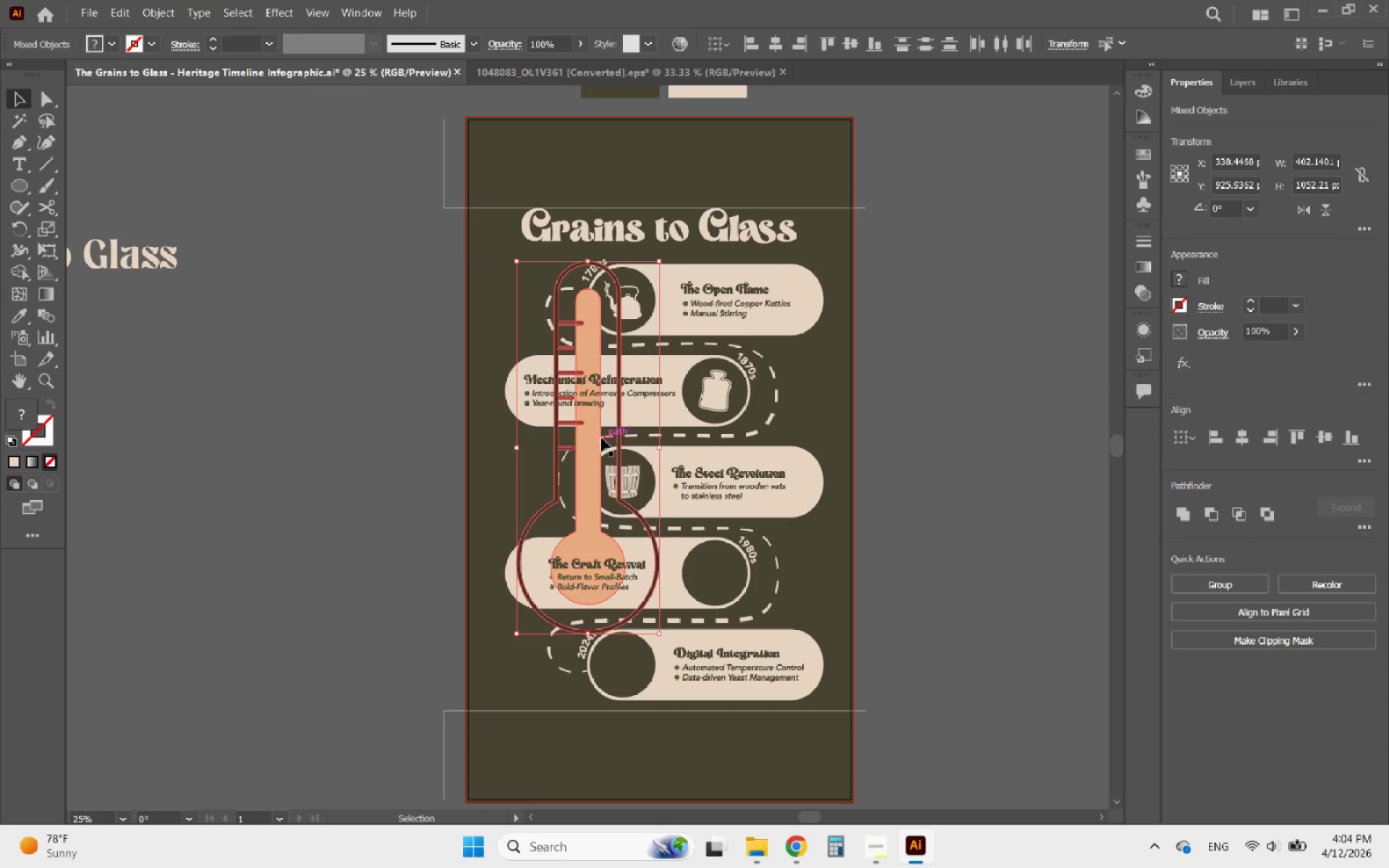 
left_click_drag(start_coordinate=[581, 448], to_coordinate=[942, 439])
 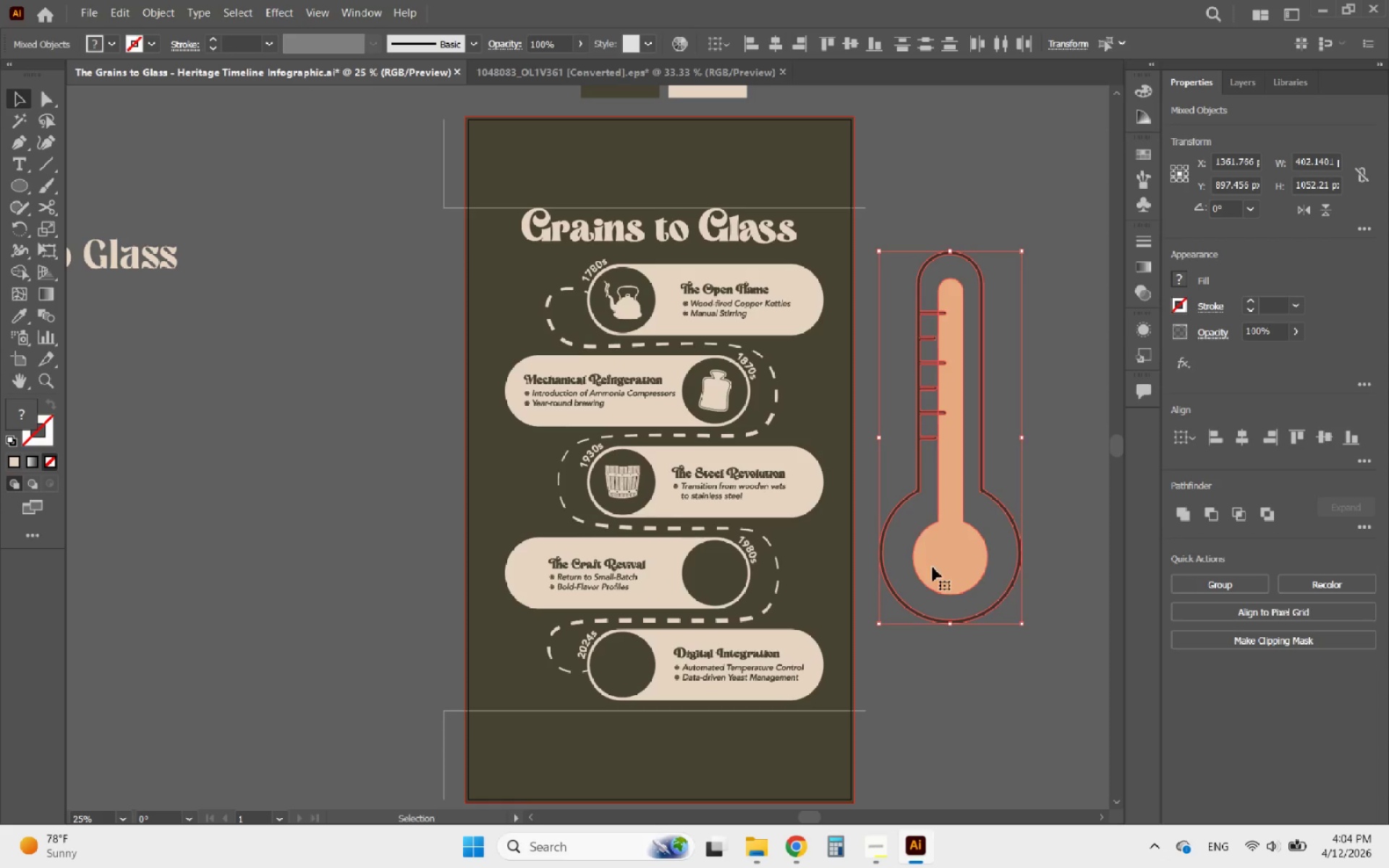 
hold_key(key=ShiftLeft, duration=3.25)
left_click_drag(start_coordinate=[952, 626], to_coordinate=[951, 312])
 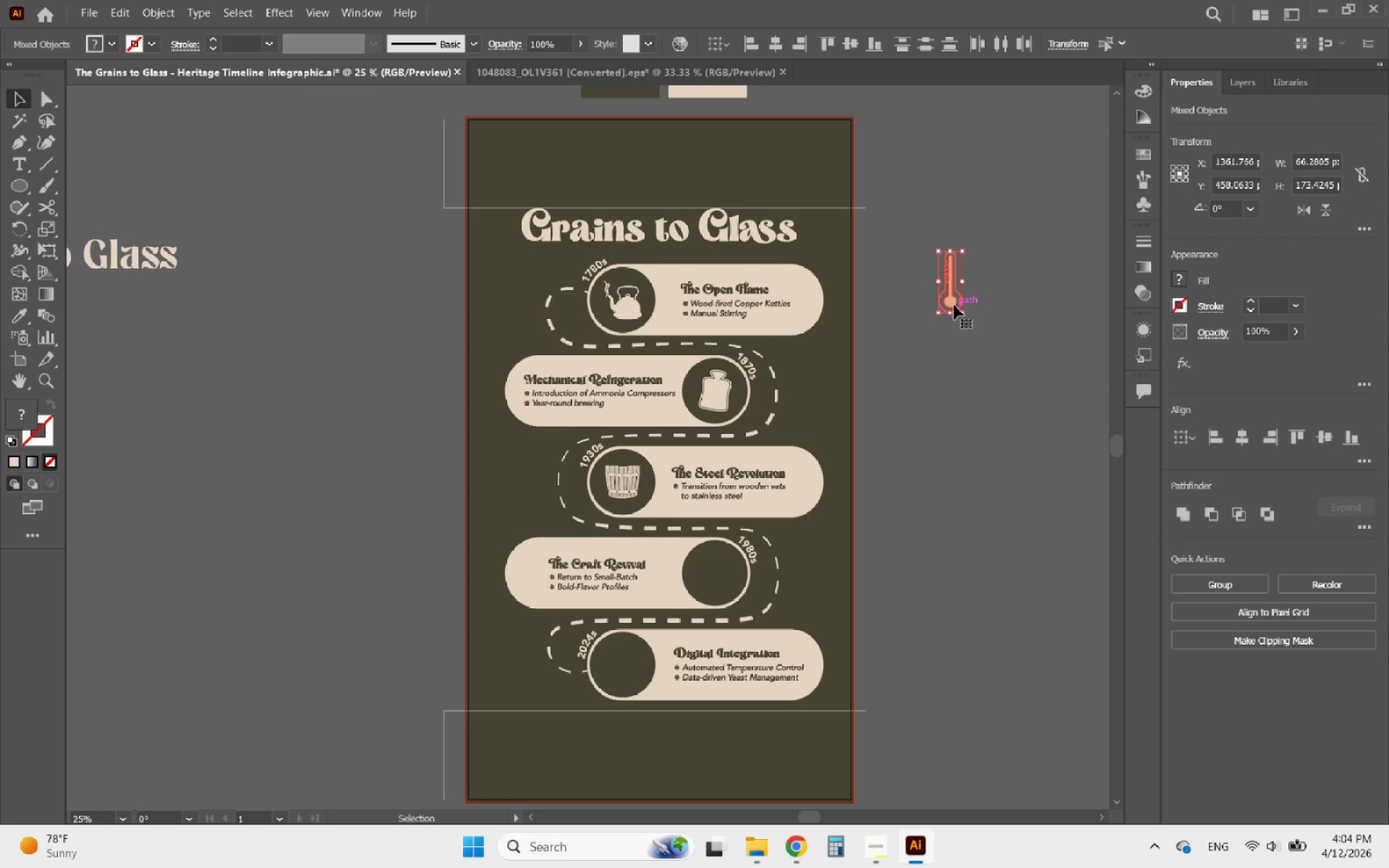 
left_click_drag(start_coordinate=[954, 305], to_coordinate=[930, 542])
 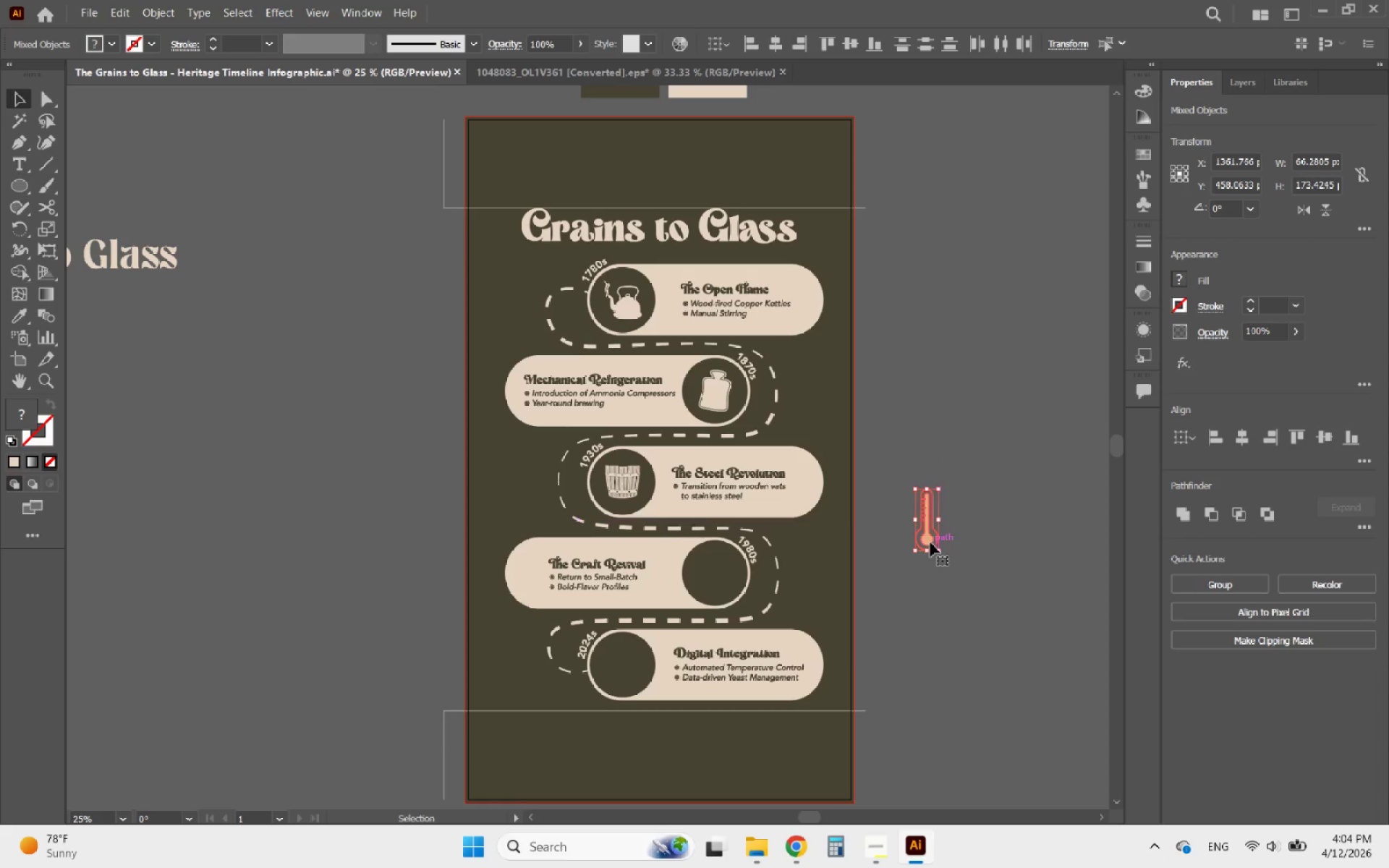 
hold_key(key=AltLeft, duration=1.86)
scroll: coordinate [949, 518], scroll_direction: up, amount: 8.0
 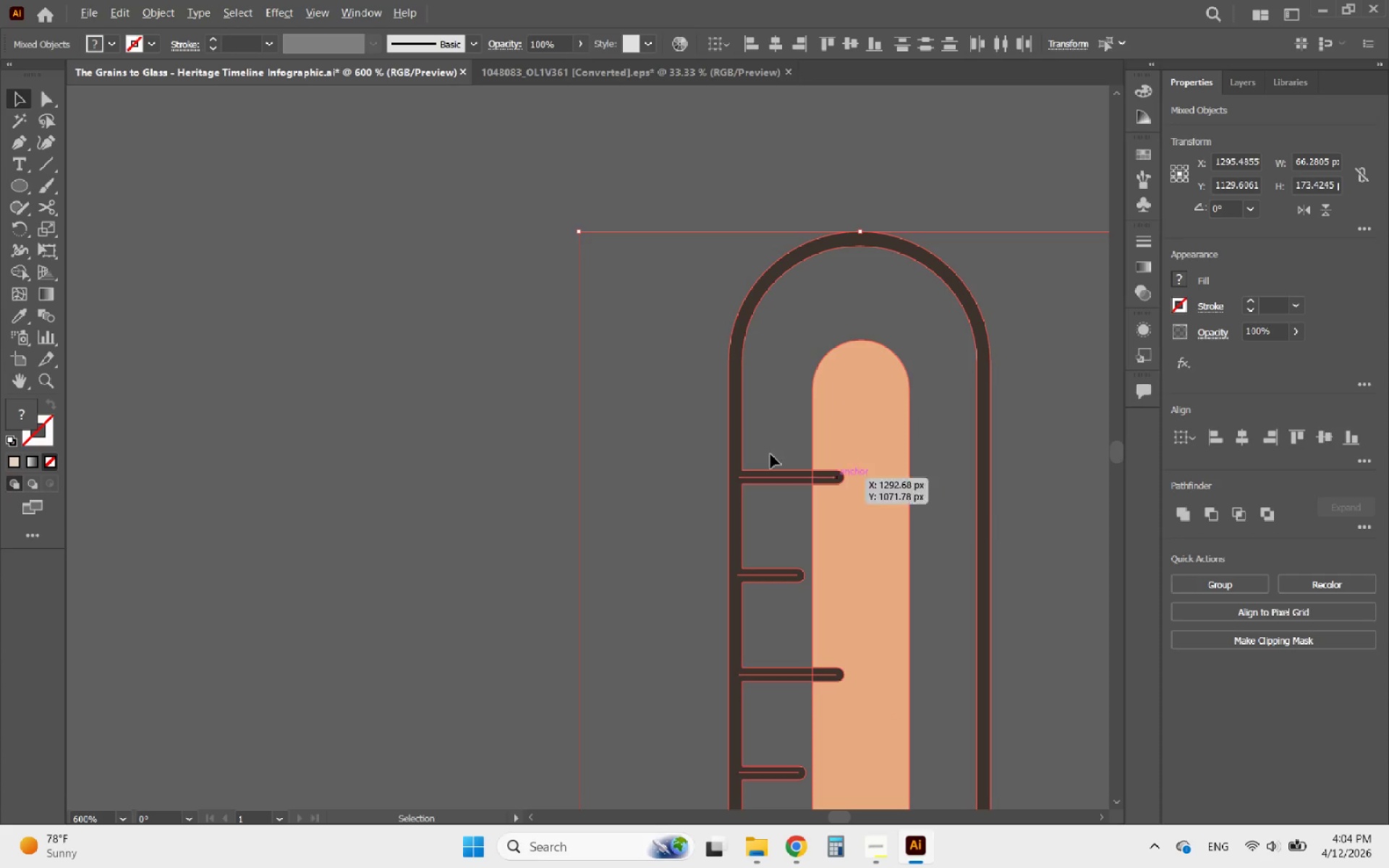 
scroll: coordinate [596, 395], scroll_direction: down, amount: 4.0
 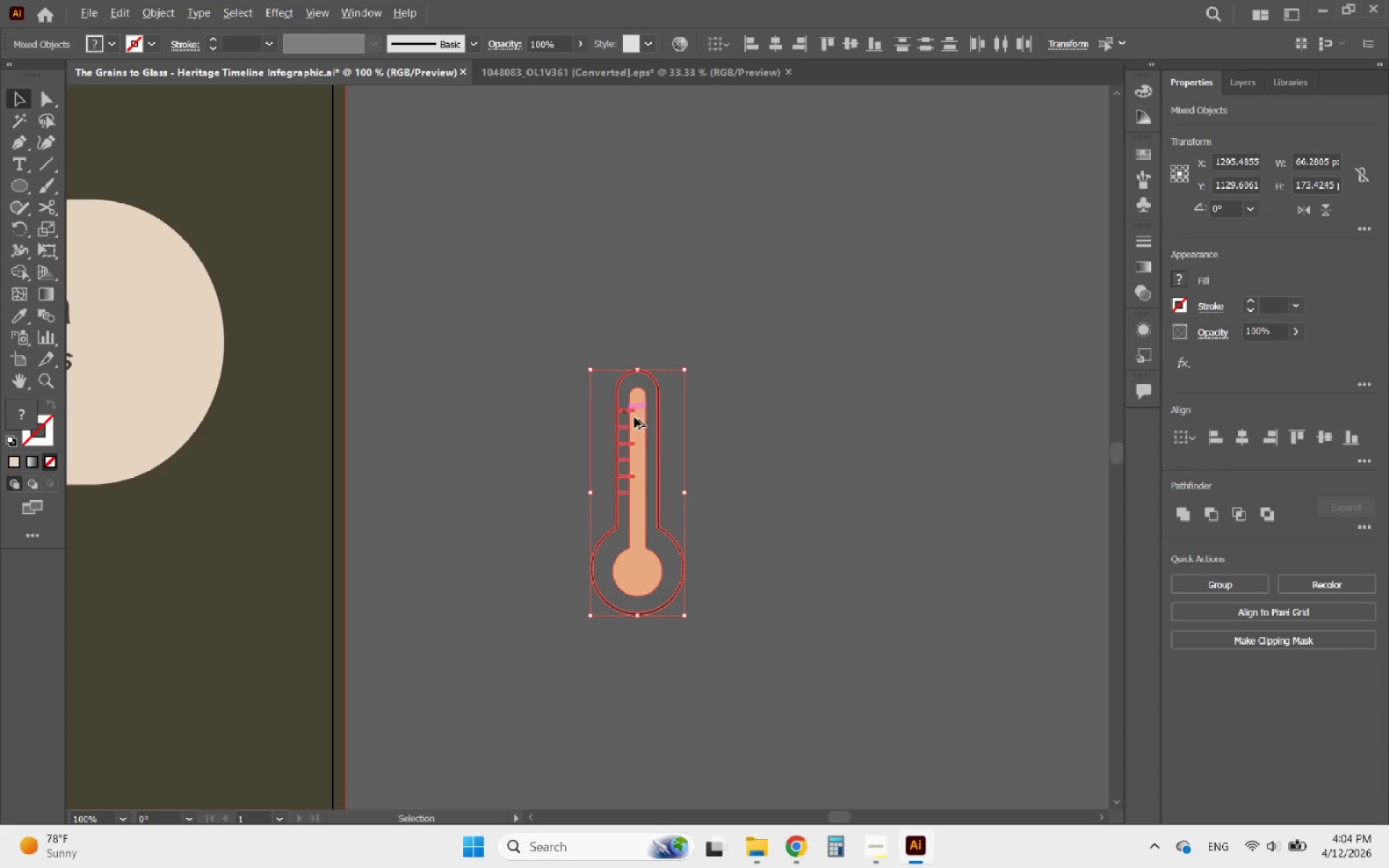 
hold_key(key=AltLeft, duration=0.86)
 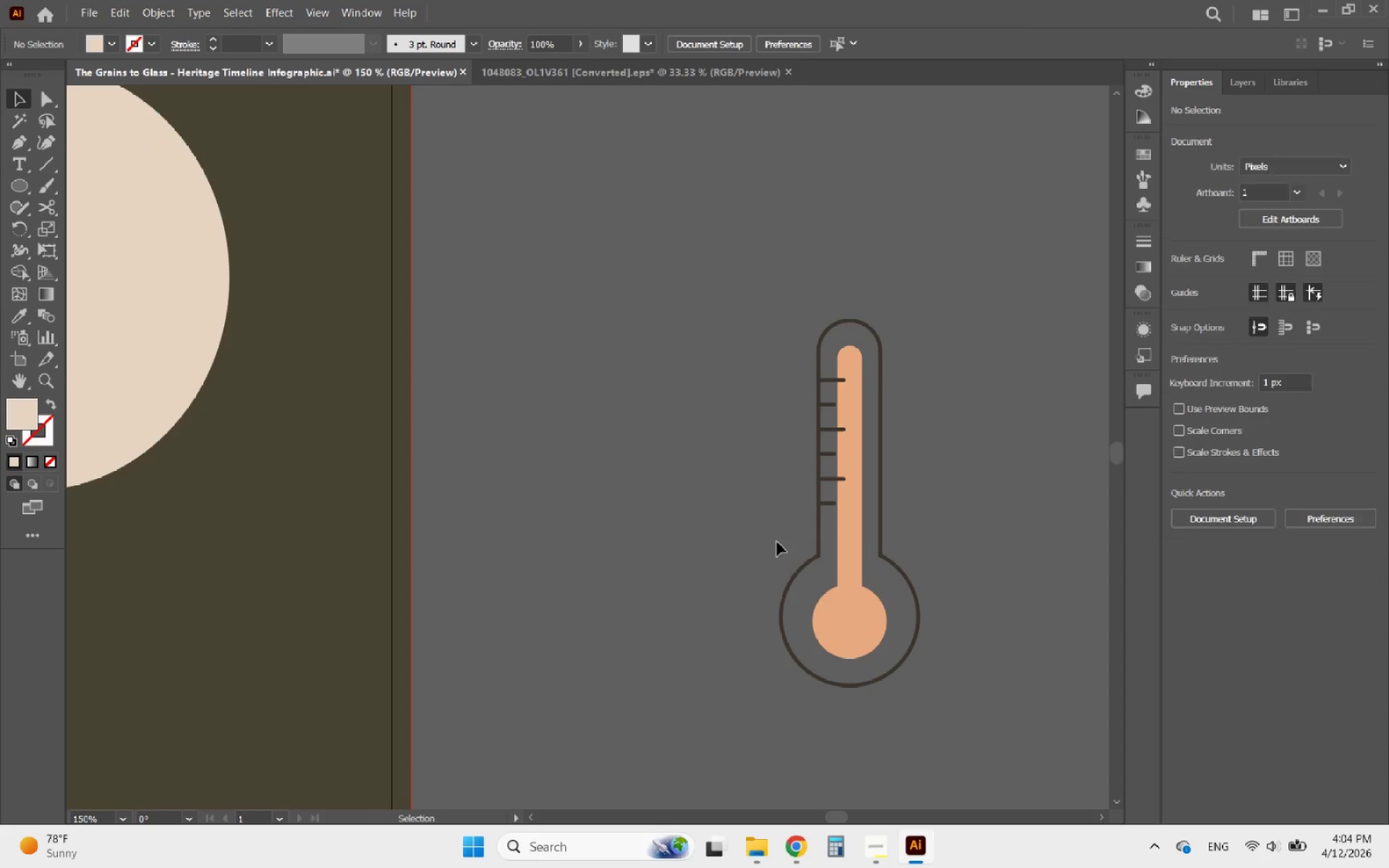 
left_click([697, 519])
 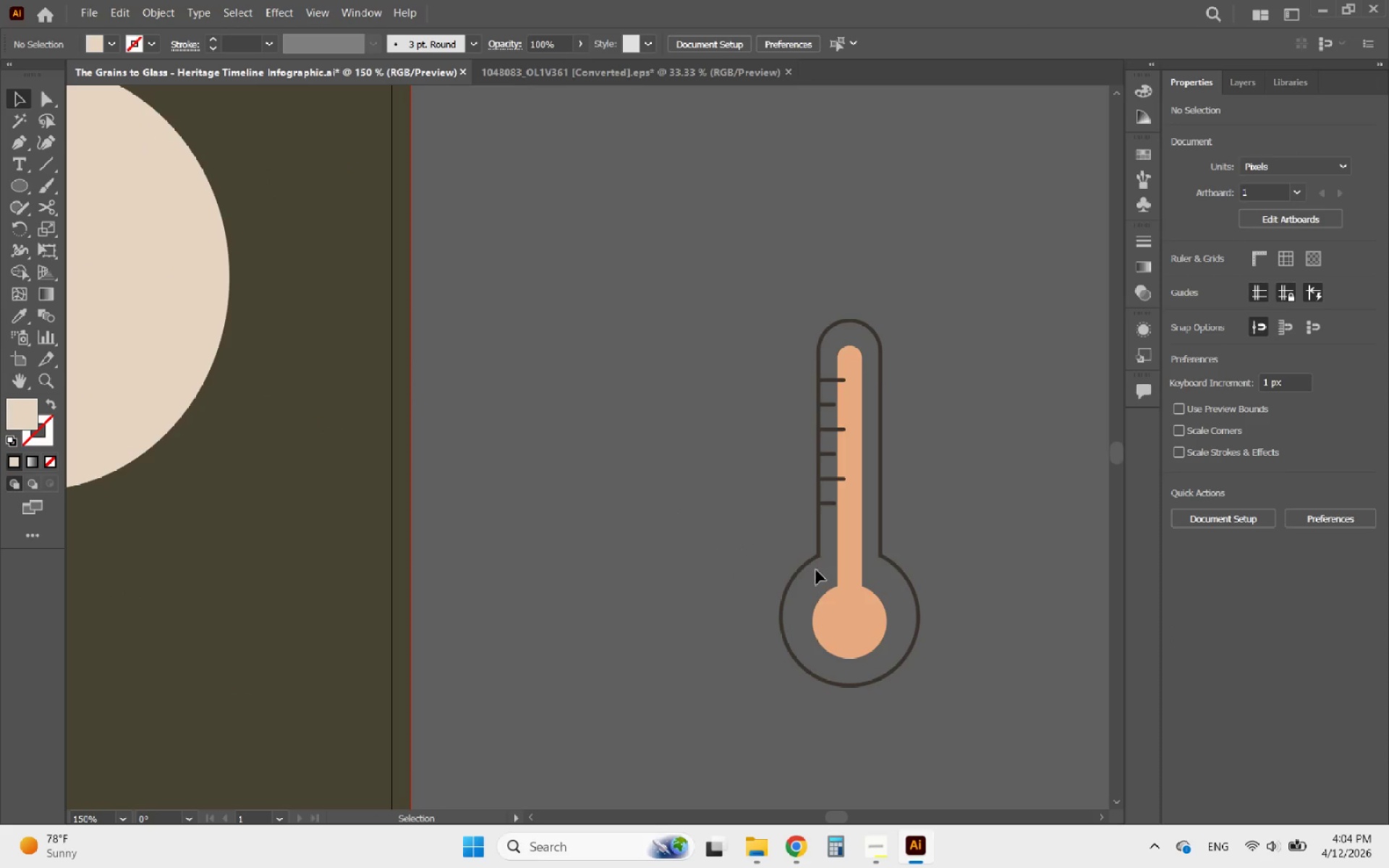 
scroll: coordinate [661, 515], scroll_direction: none, amount: 0.0
 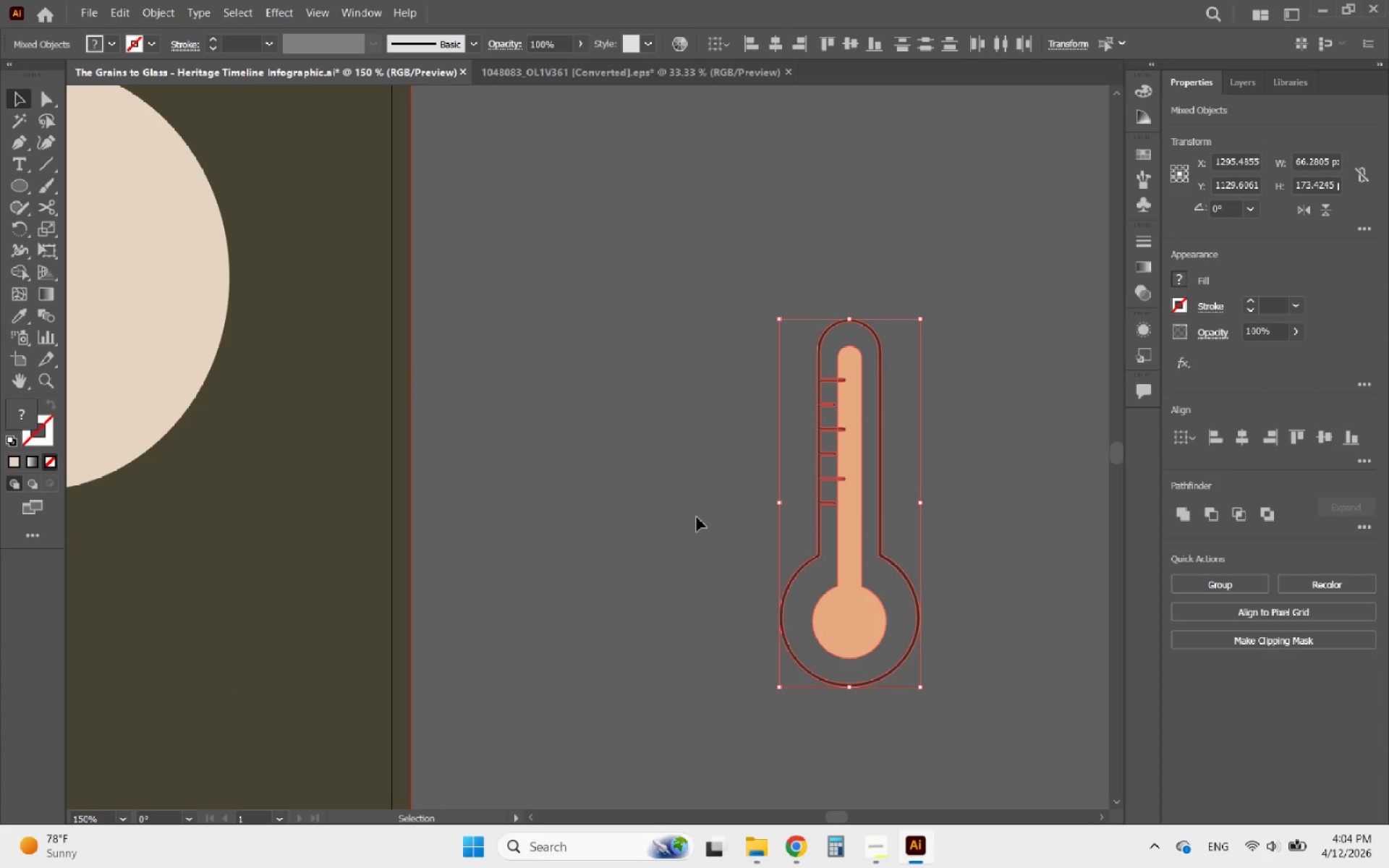 
left_click([801, 570])
 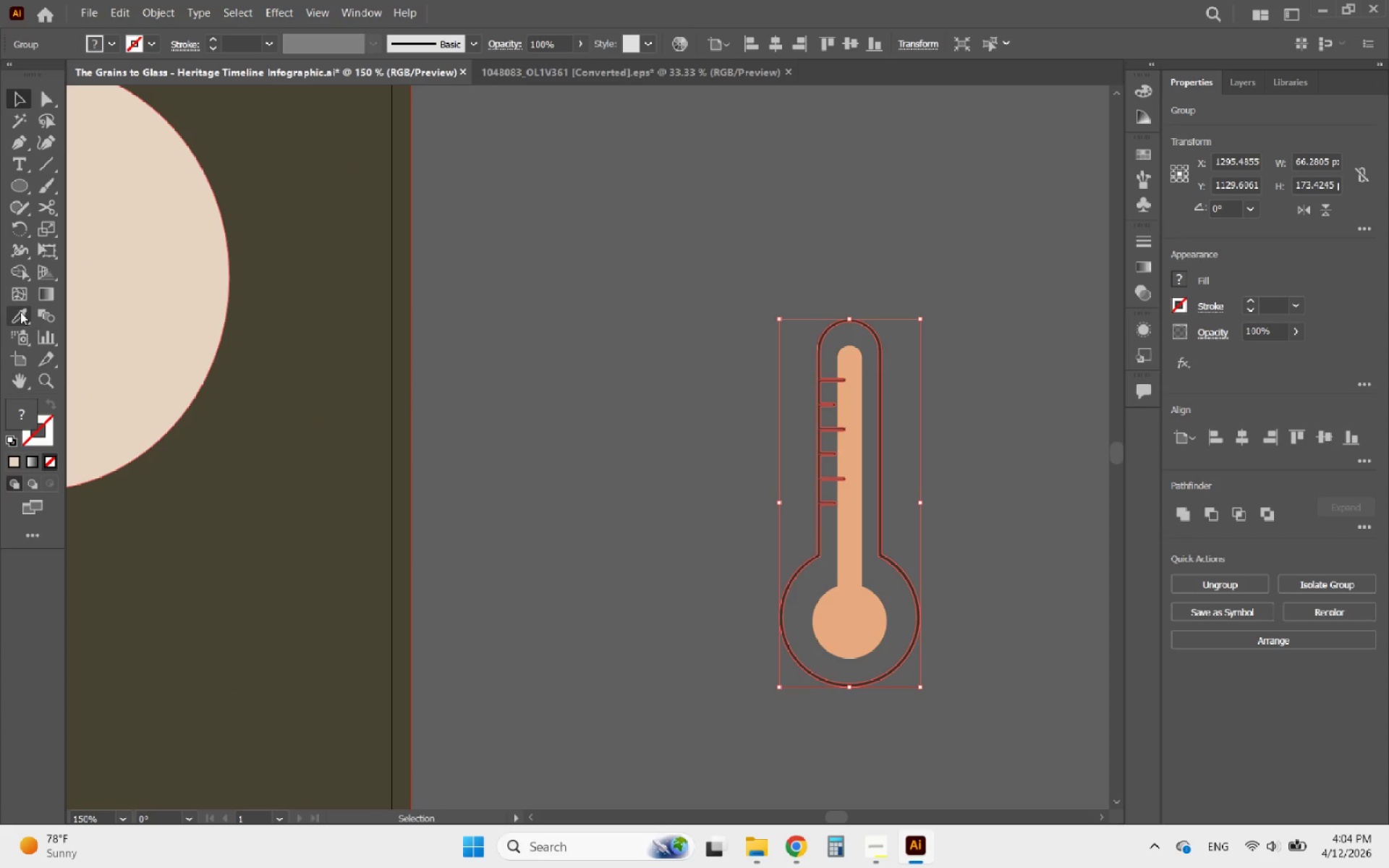 
left_click([21, 312])
 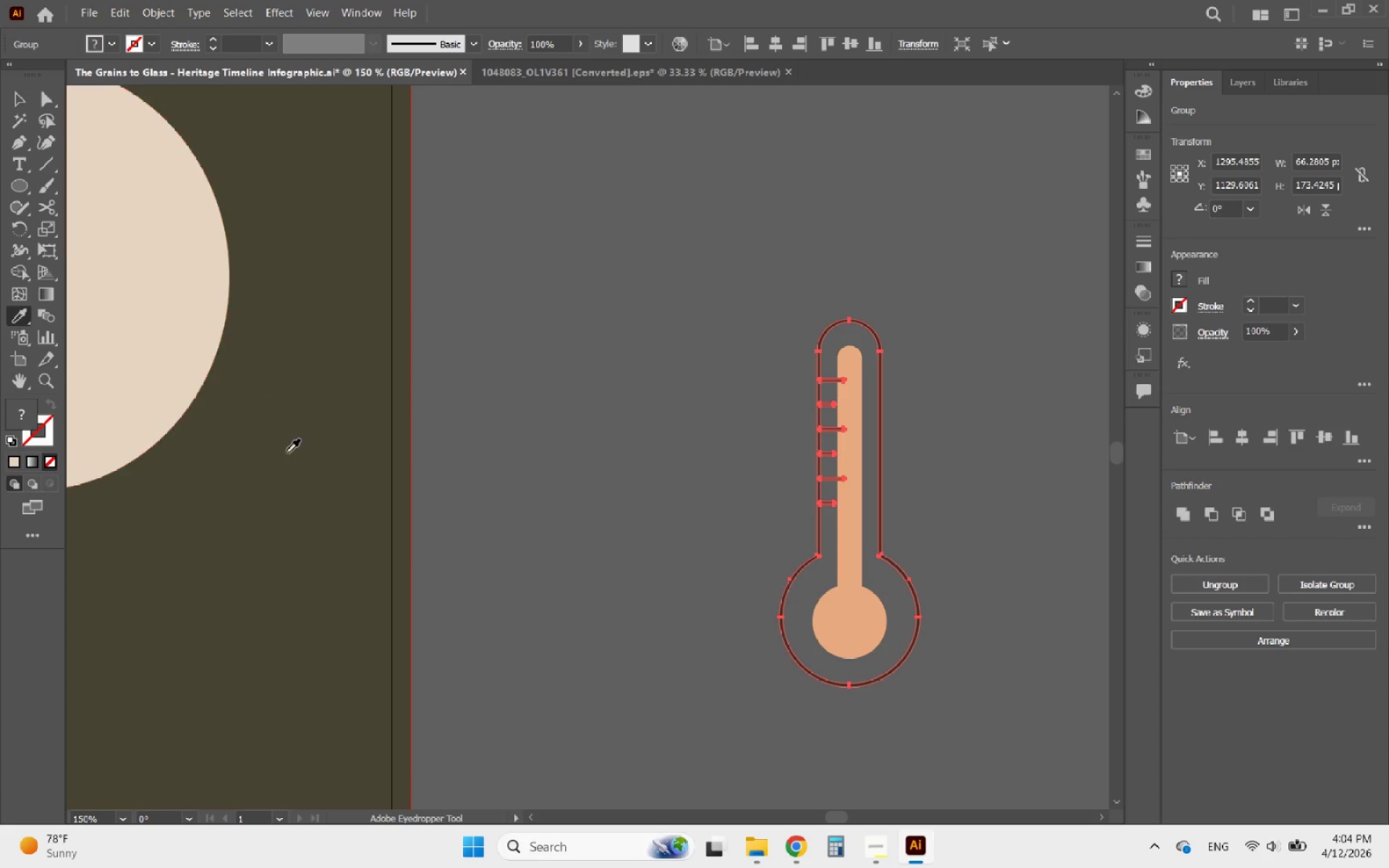 
hold_key(key=AltLeft, duration=0.36)
scroll: coordinate [607, 550], scroll_direction: down, amount: 2.0
 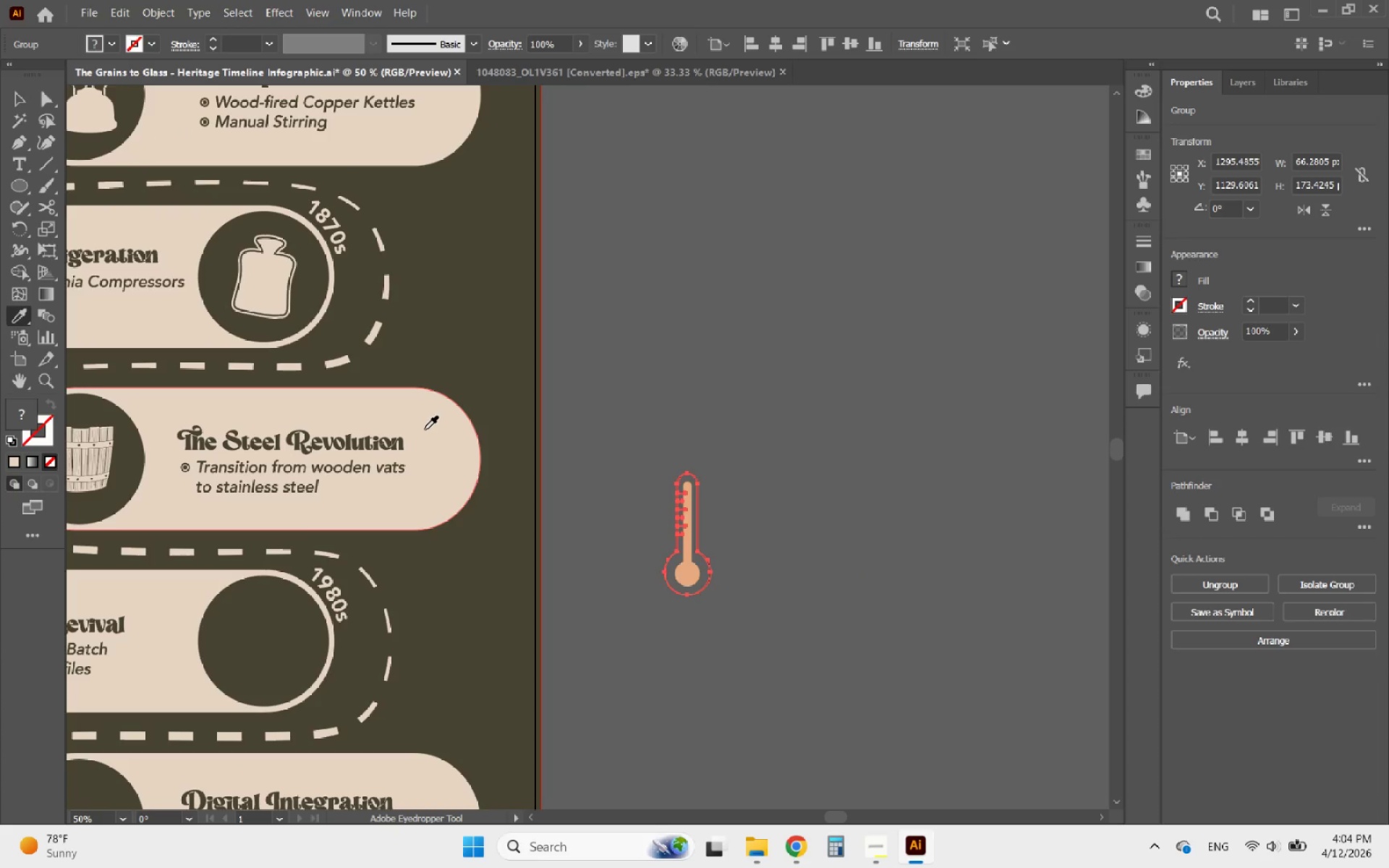 
left_click([425, 430])
 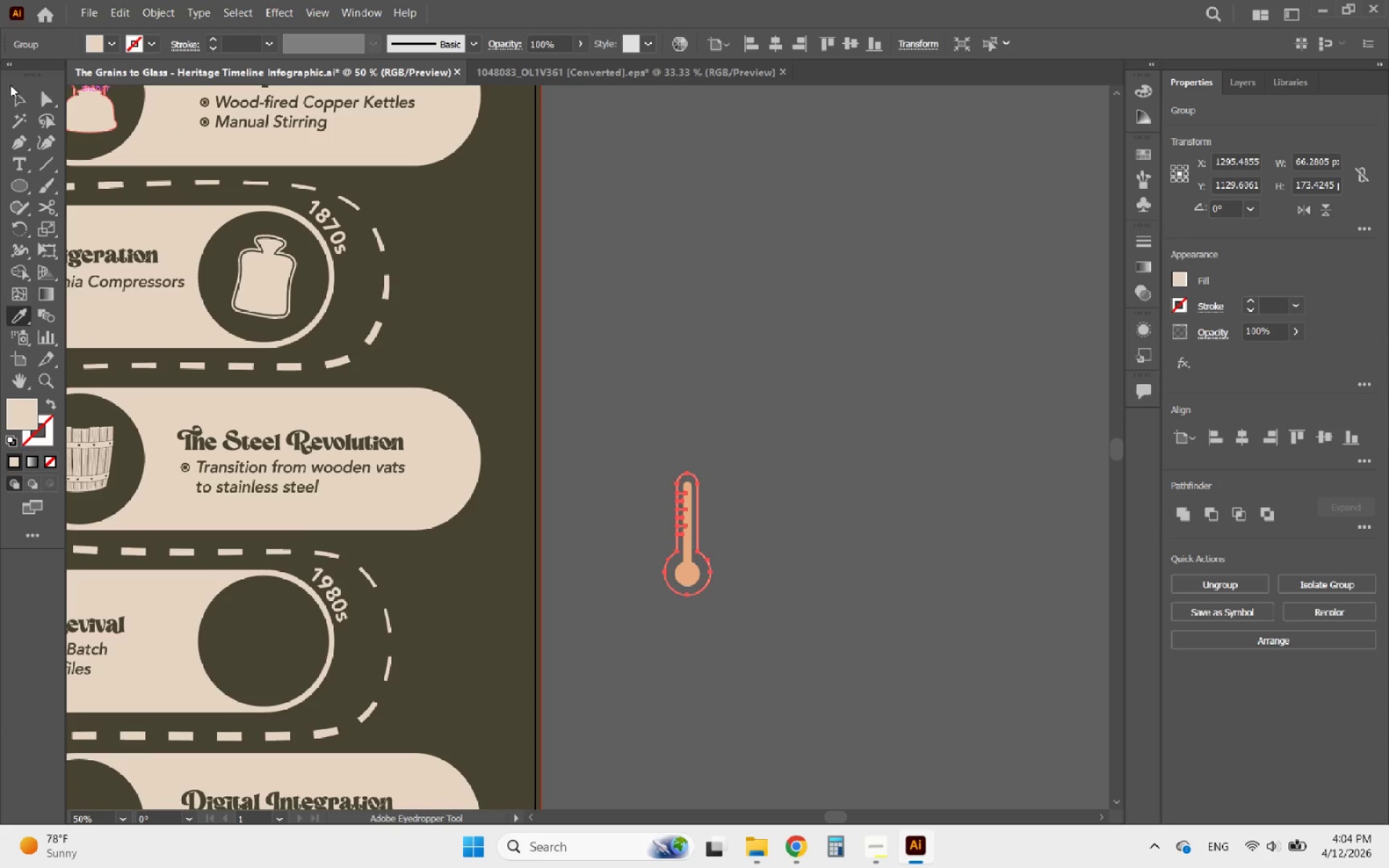 
left_click([20, 93])
 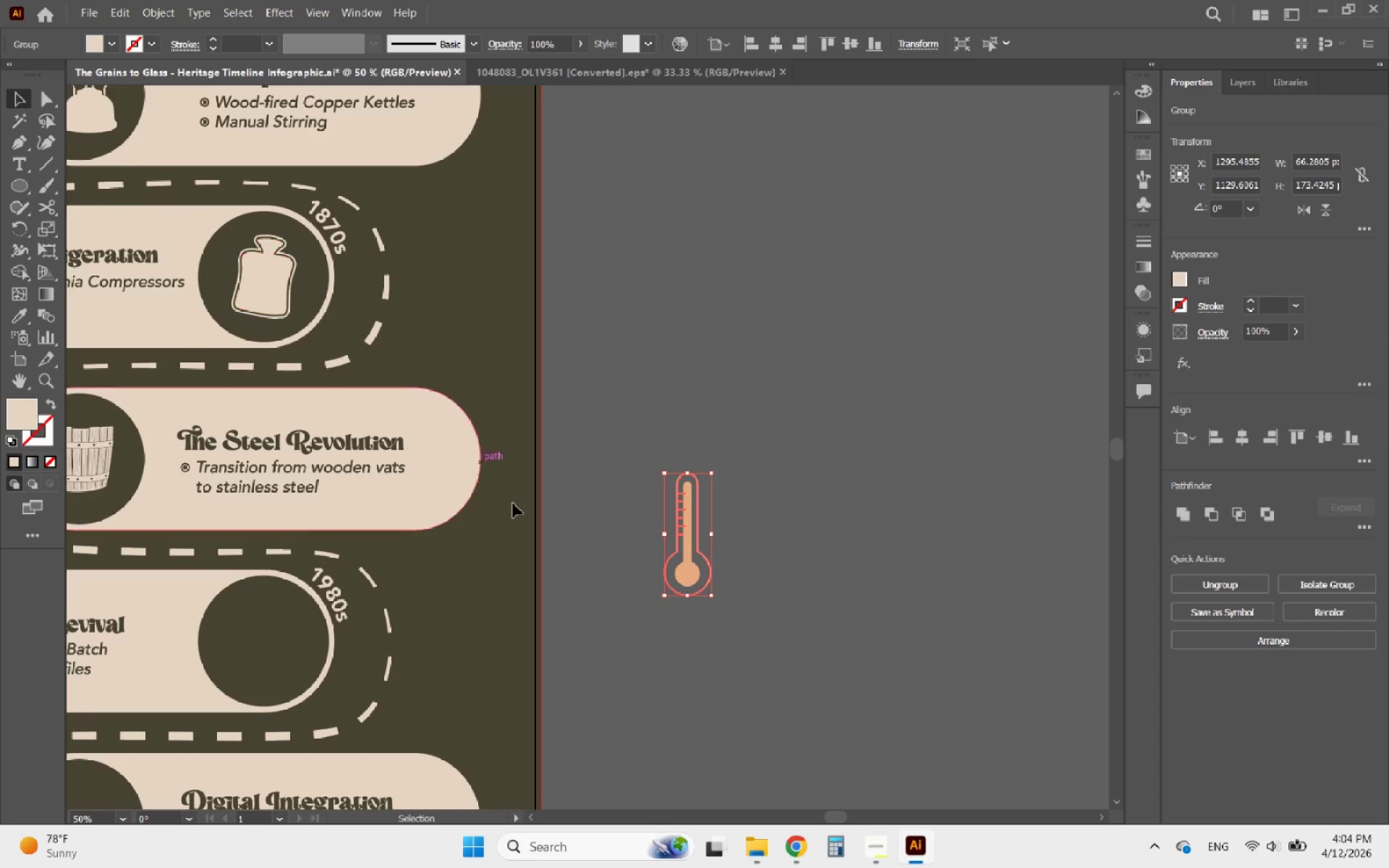 
hold_key(key=AltLeft, duration=0.56)
scroll: coordinate [807, 623], scroll_direction: up, amount: 2.0
 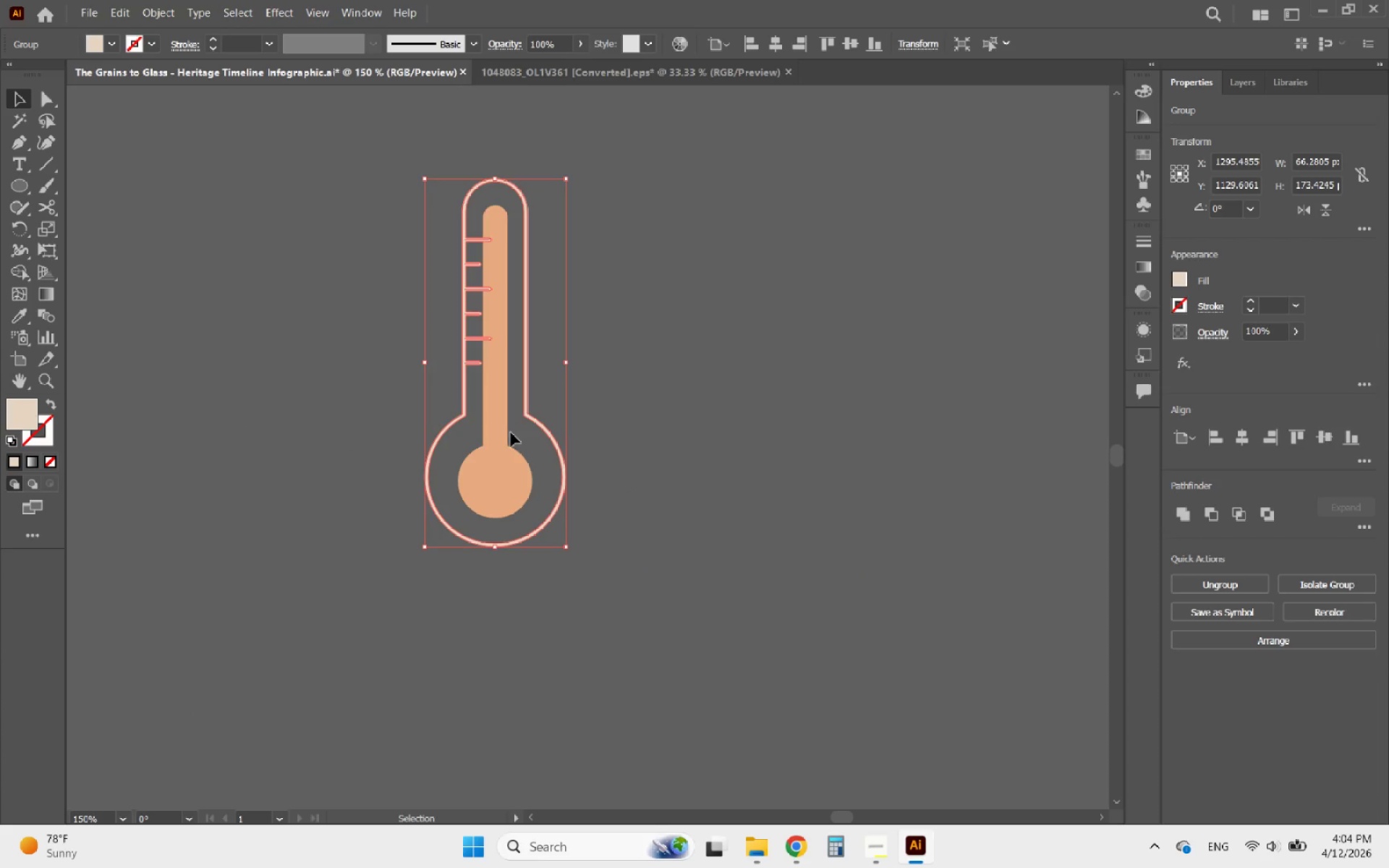 
left_click([496, 422])
 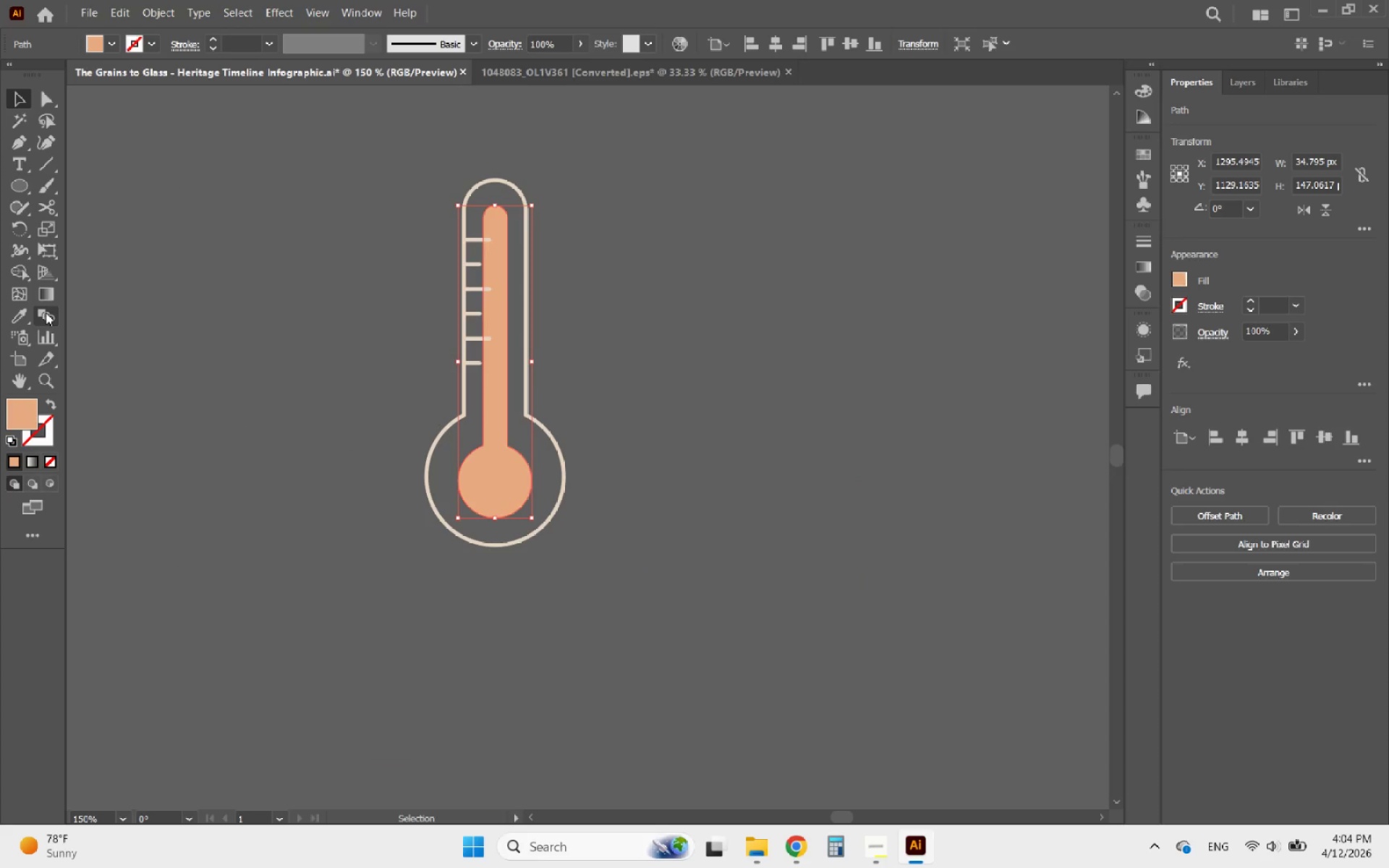 
left_click([25, 311])
 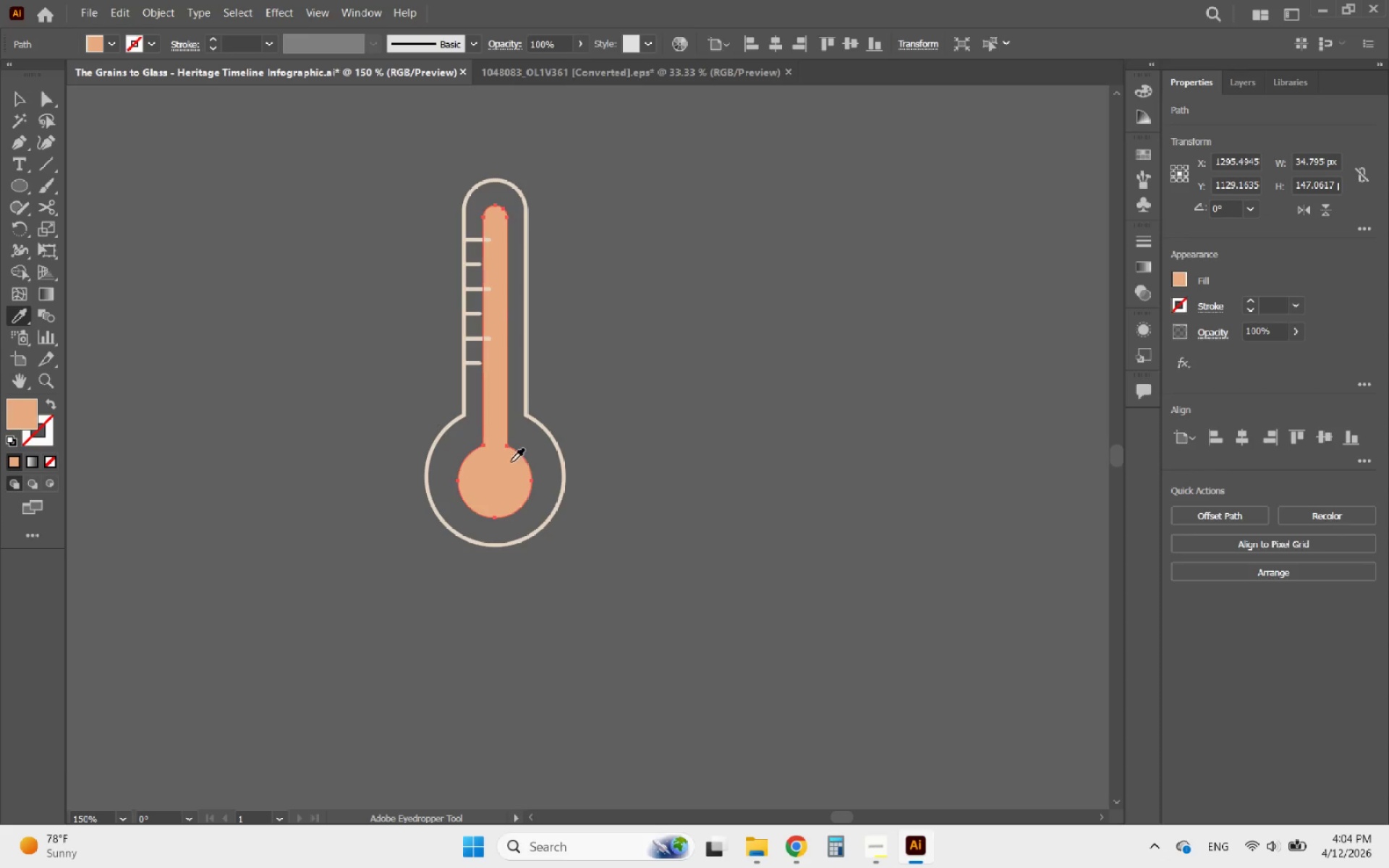 
hold_key(key=AltLeft, duration=0.59)
scroll: coordinate [747, 615], scroll_direction: down, amount: 2.0
 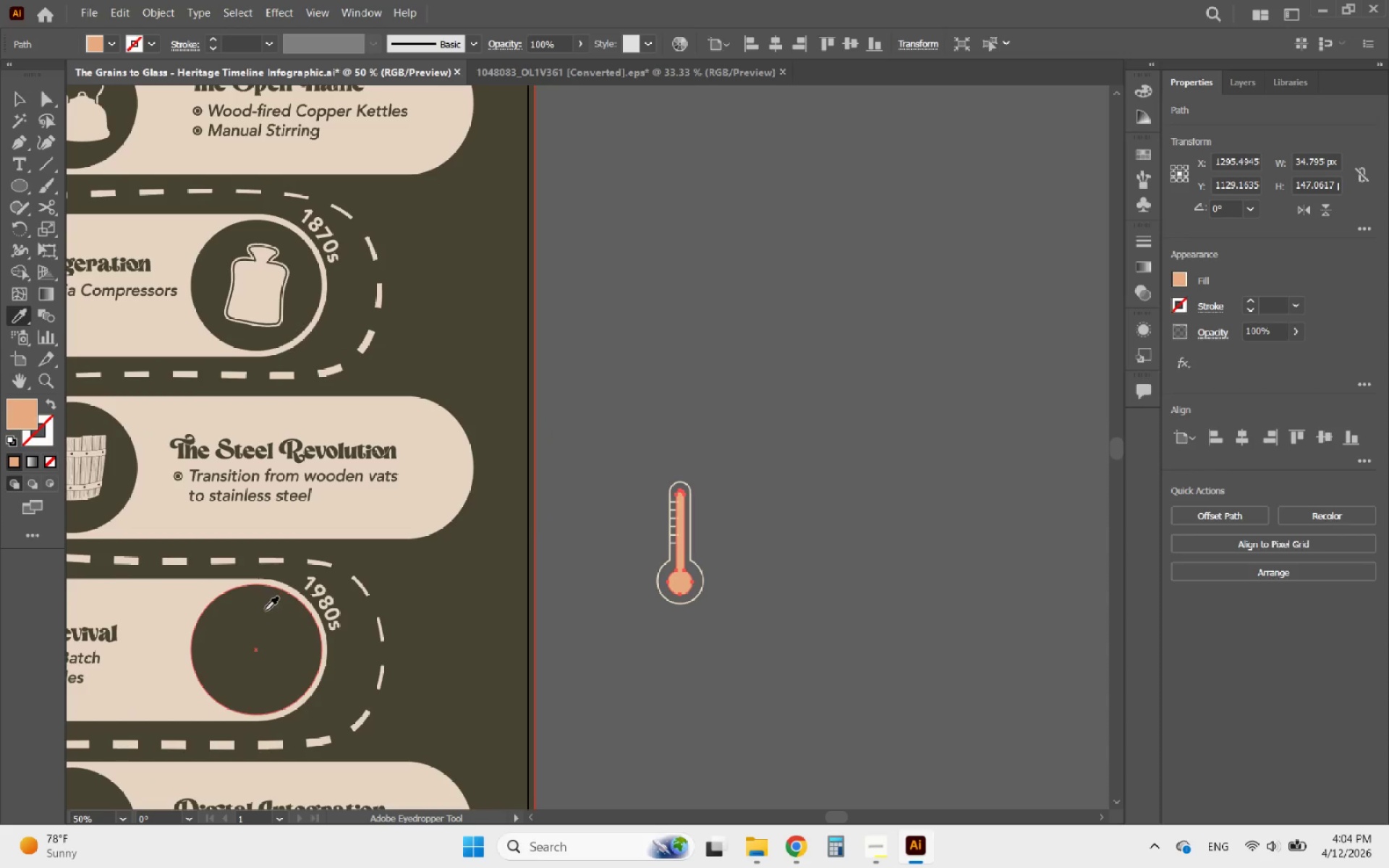 
left_click([278, 616])
 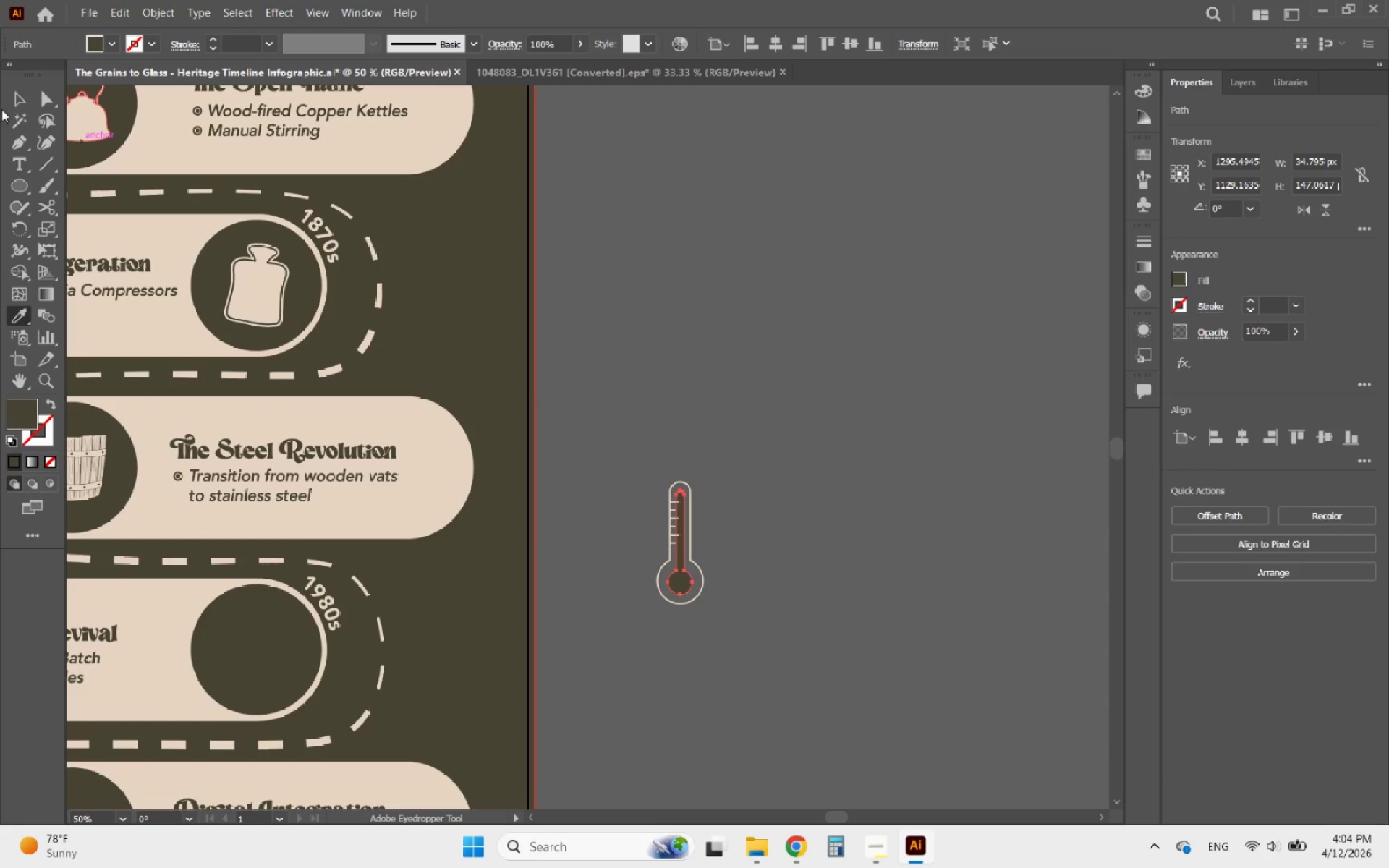 
left_click([14, 93])
 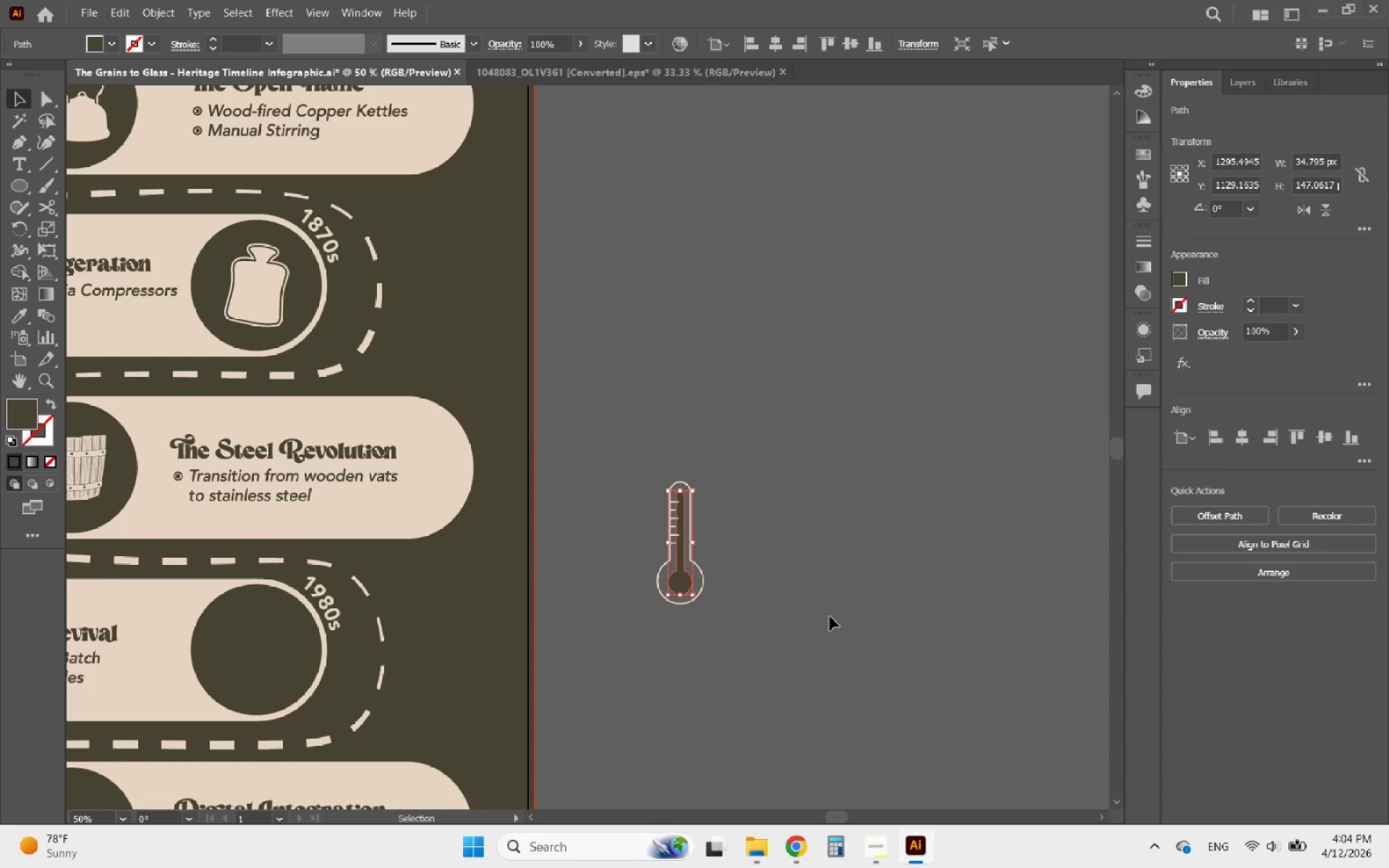 
hold_key(key=AltLeft, duration=0.55)
scroll: coordinate [674, 609], scroll_direction: up, amount: 3.0
 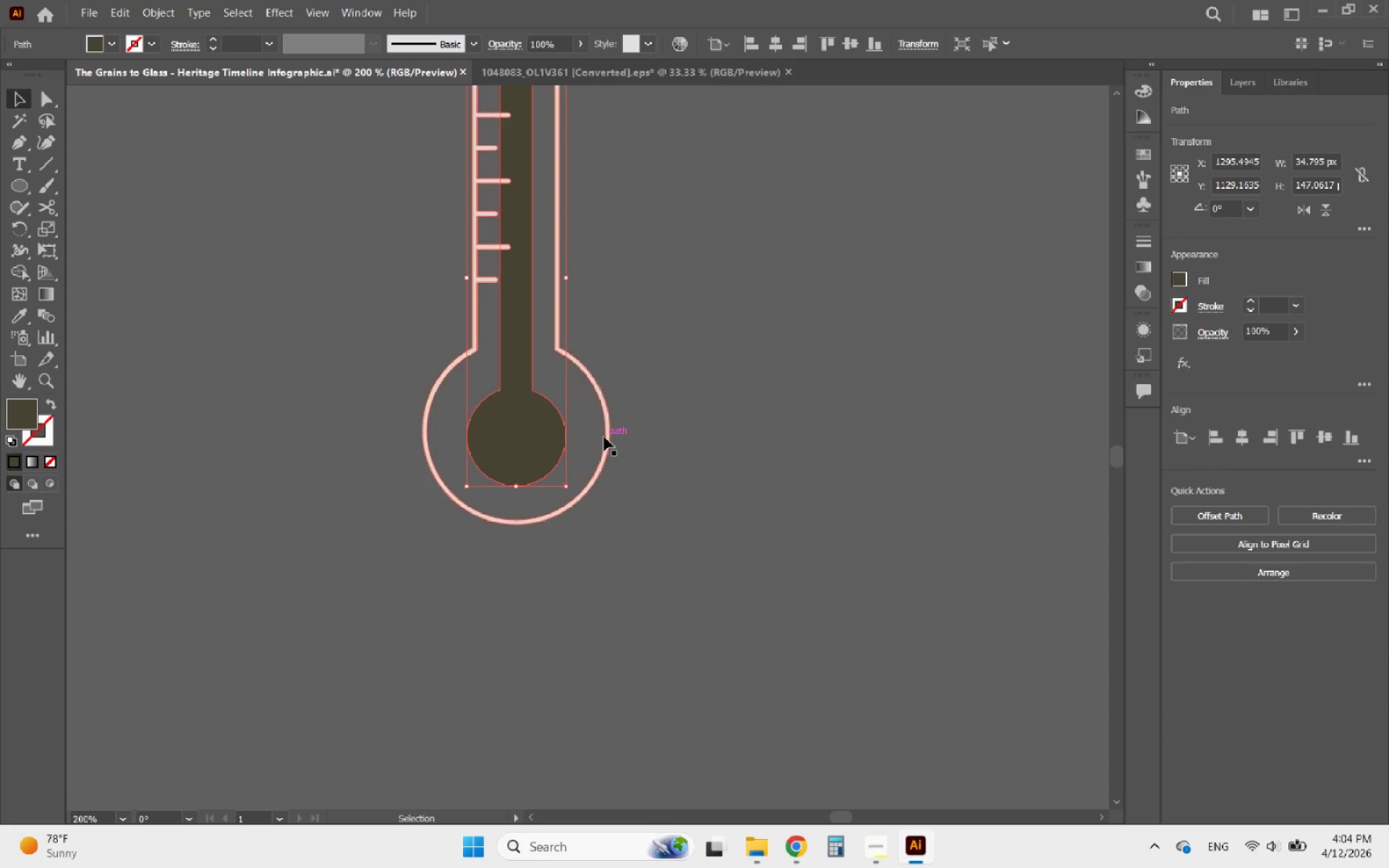 
hold_key(key=ShiftLeft, duration=0.55)
left_click([606, 435])
 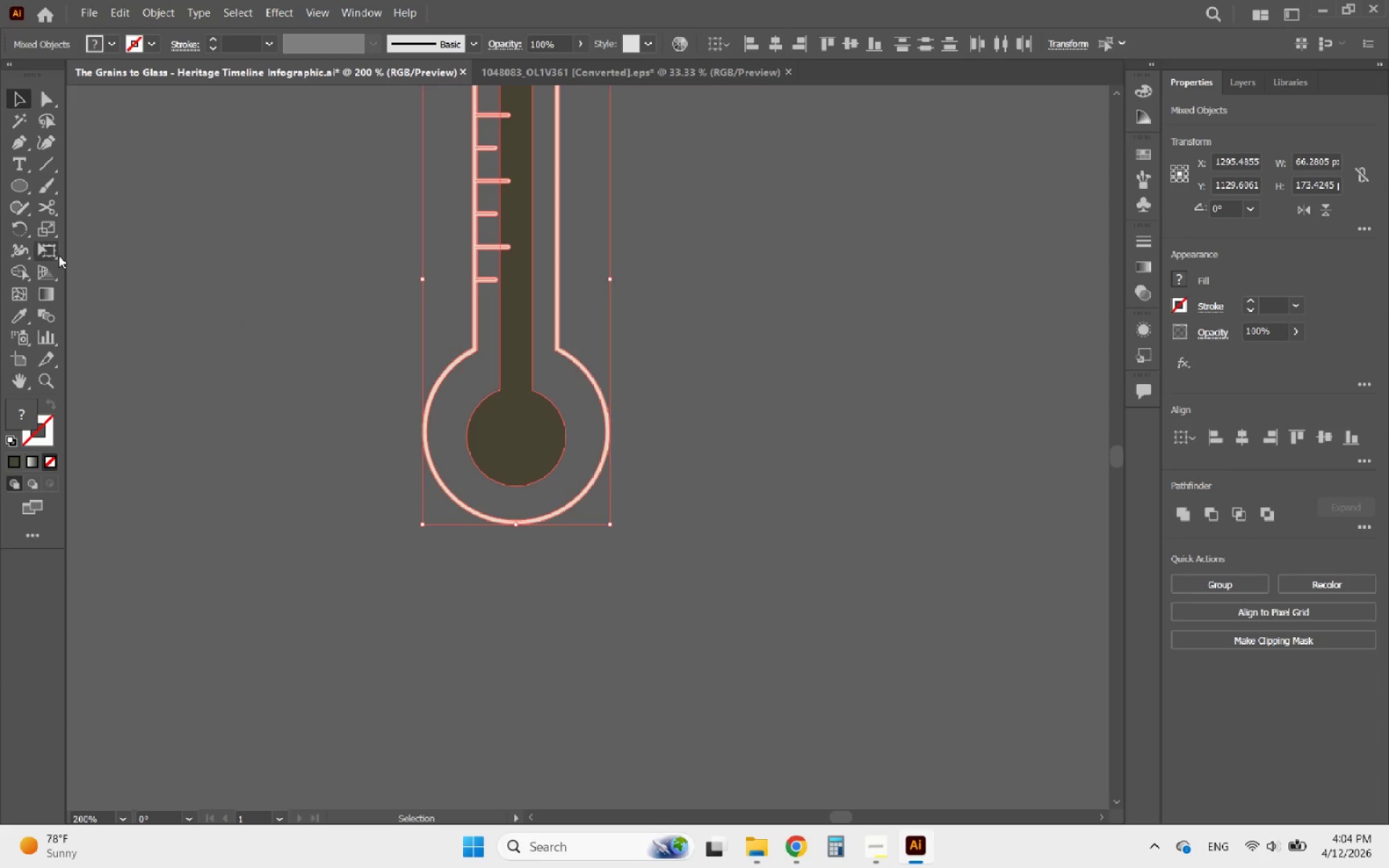 
left_click([14, 281])
 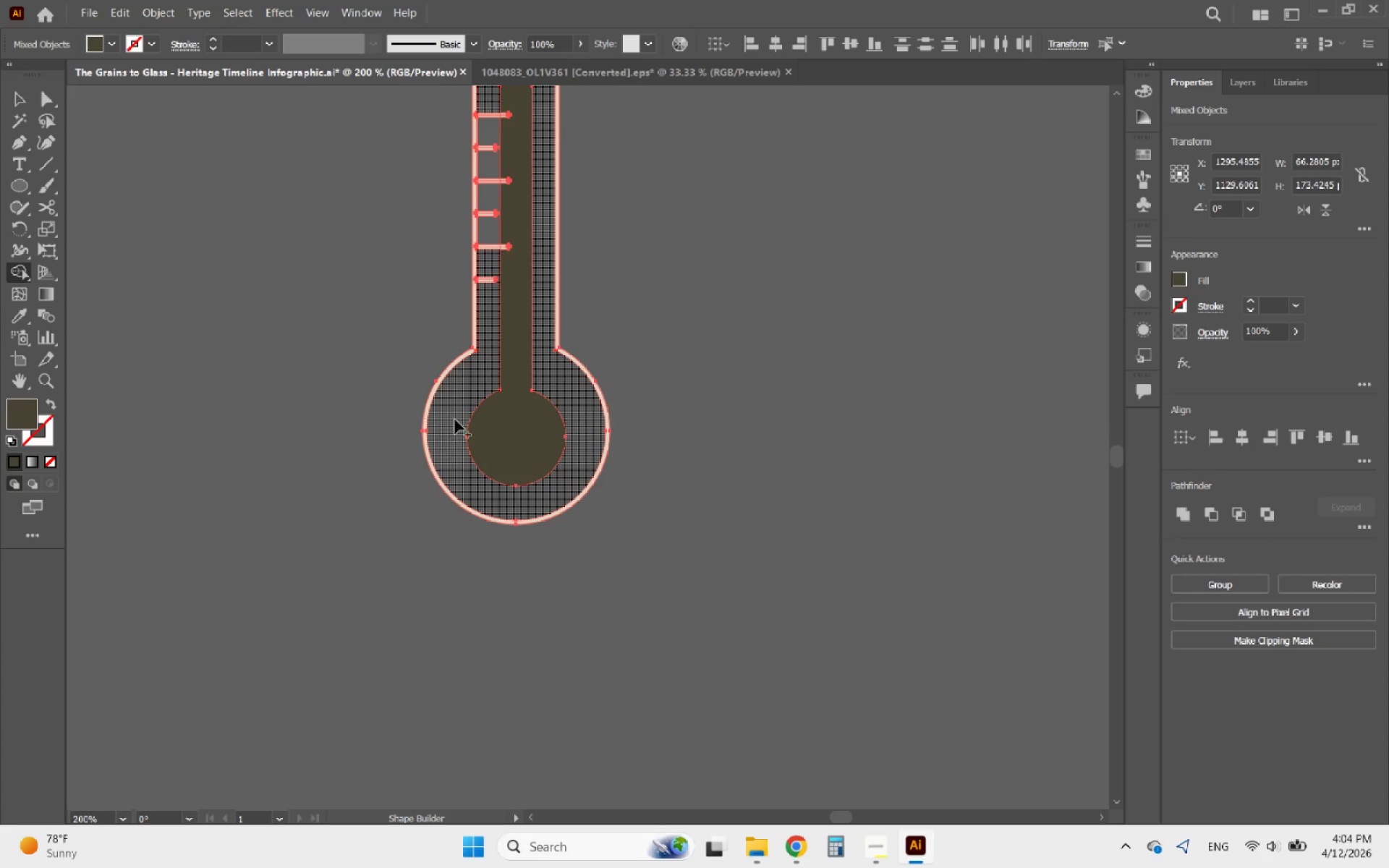 
left_click_drag(start_coordinate=[458, 412], to_coordinate=[471, 368])
 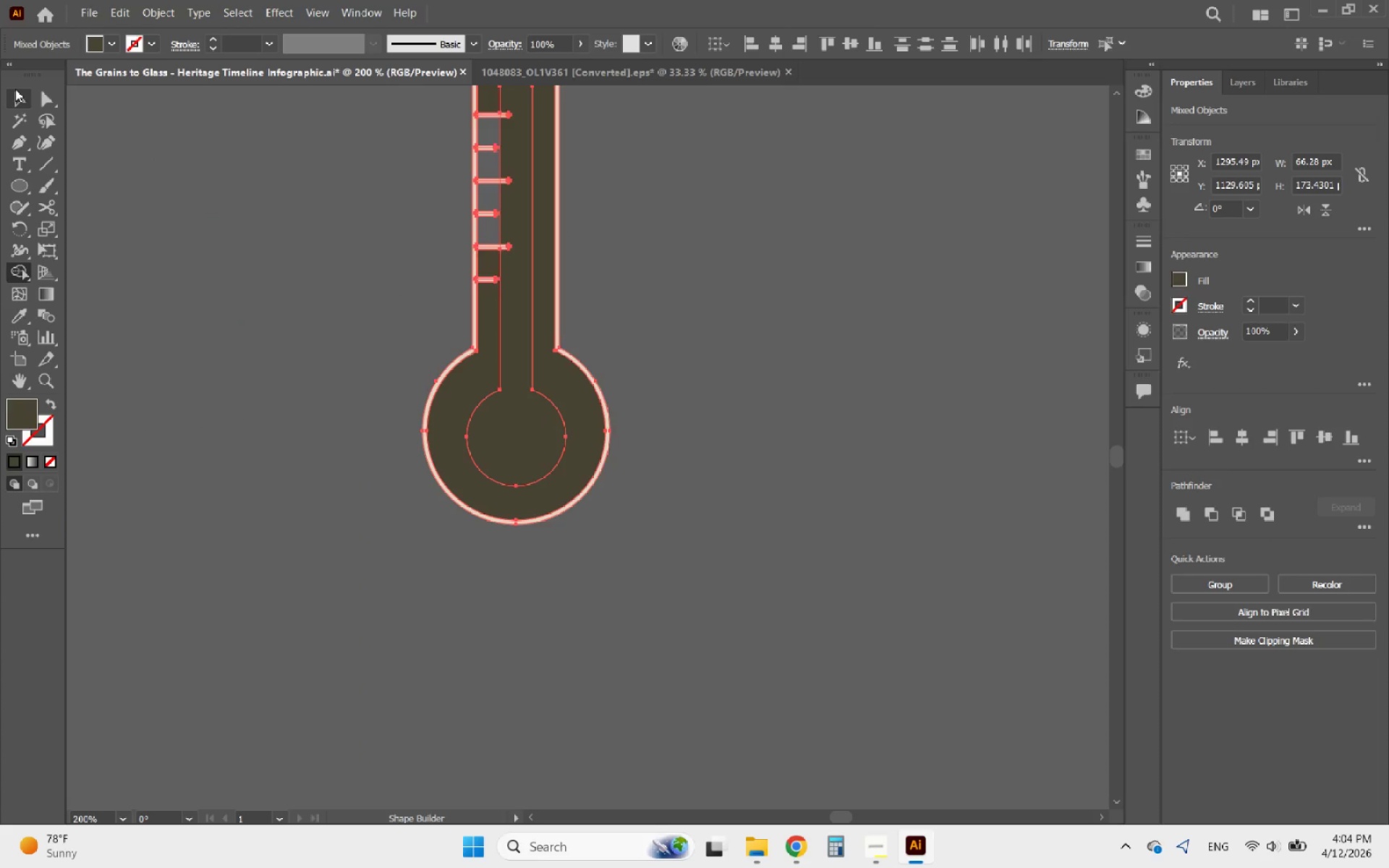 
double_click([244, 438])
 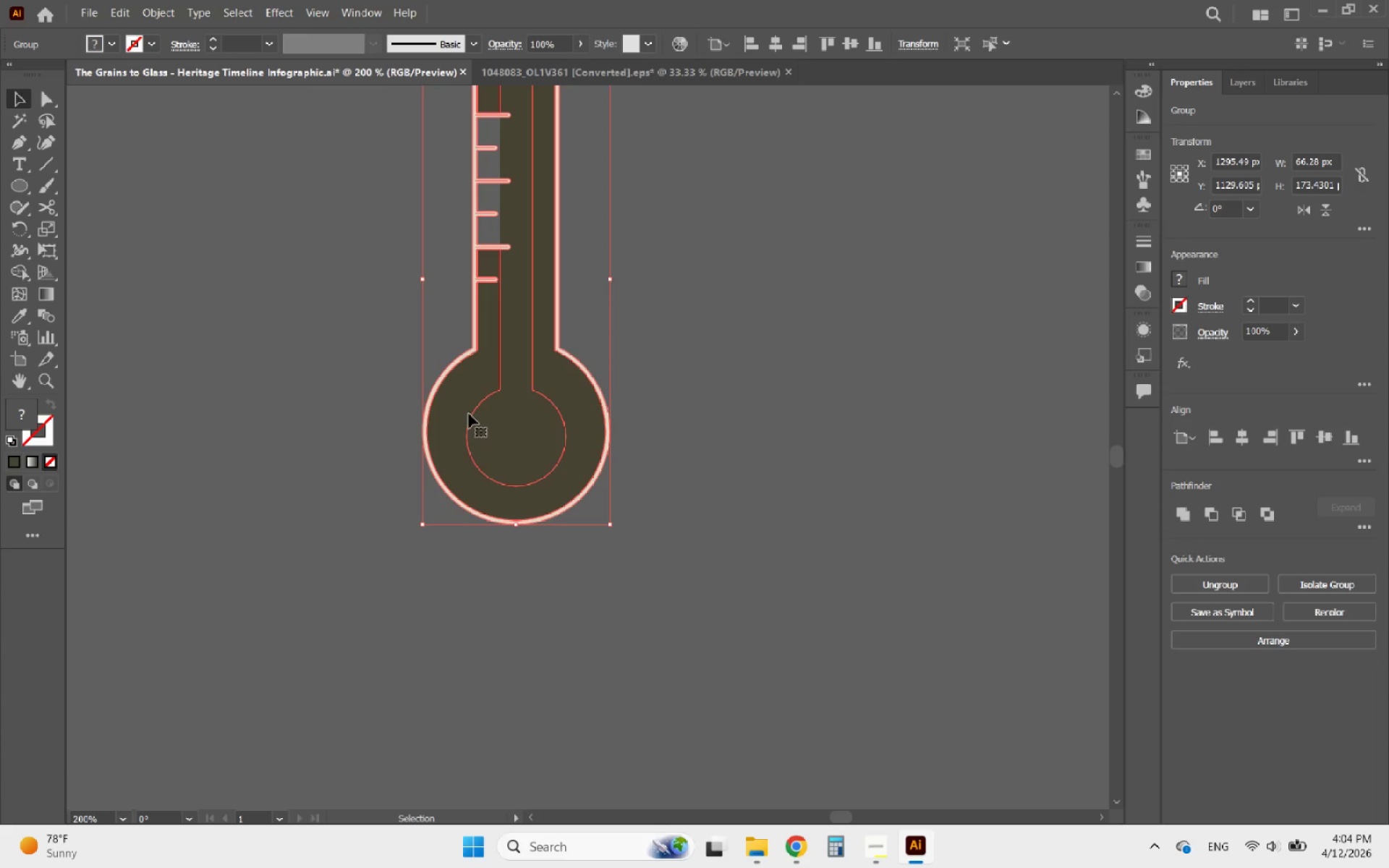 
double_click([458, 415])
 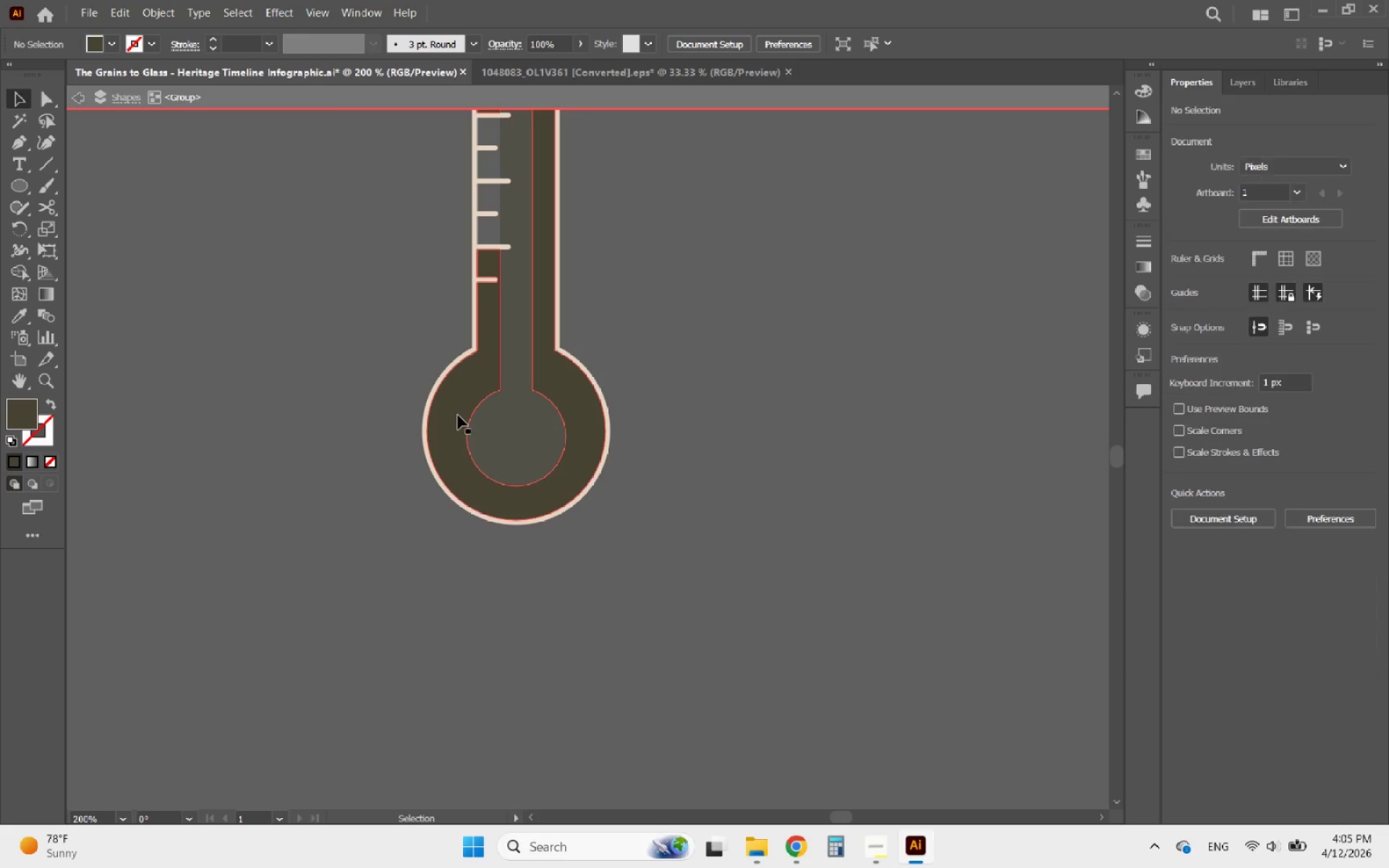 
triple_click([458, 415])
 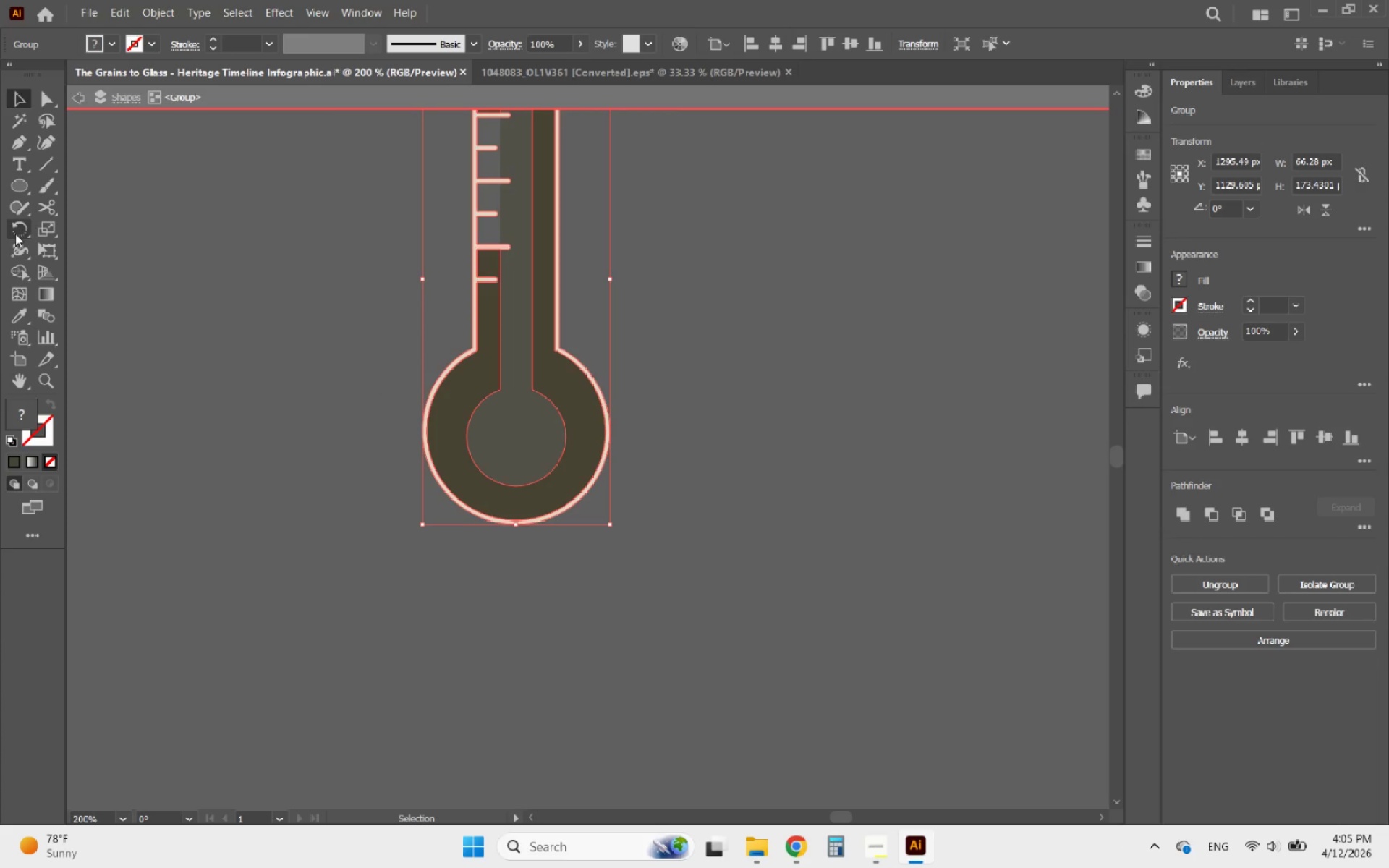 
left_click([18, 314])
 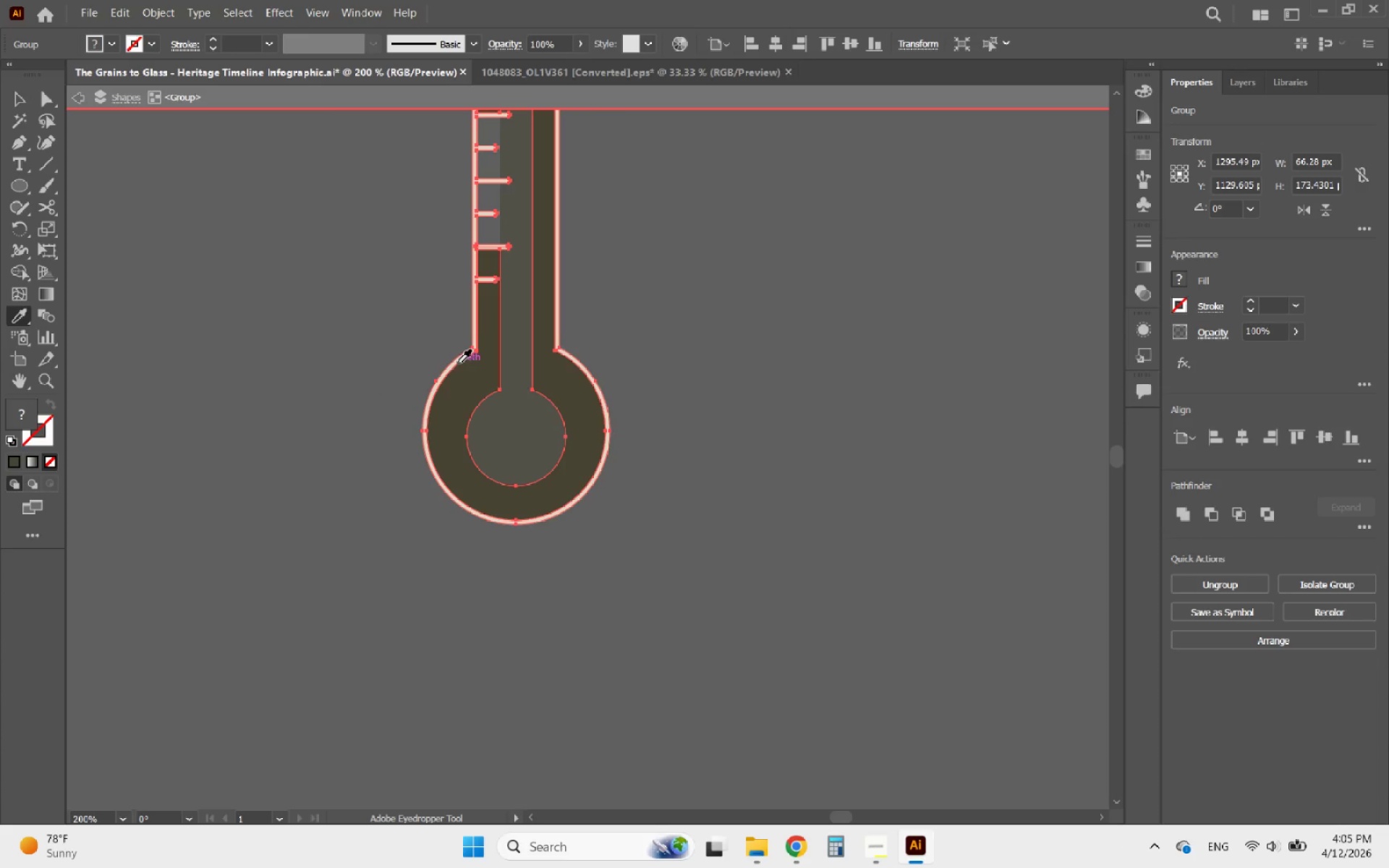 
left_click([455, 363])
 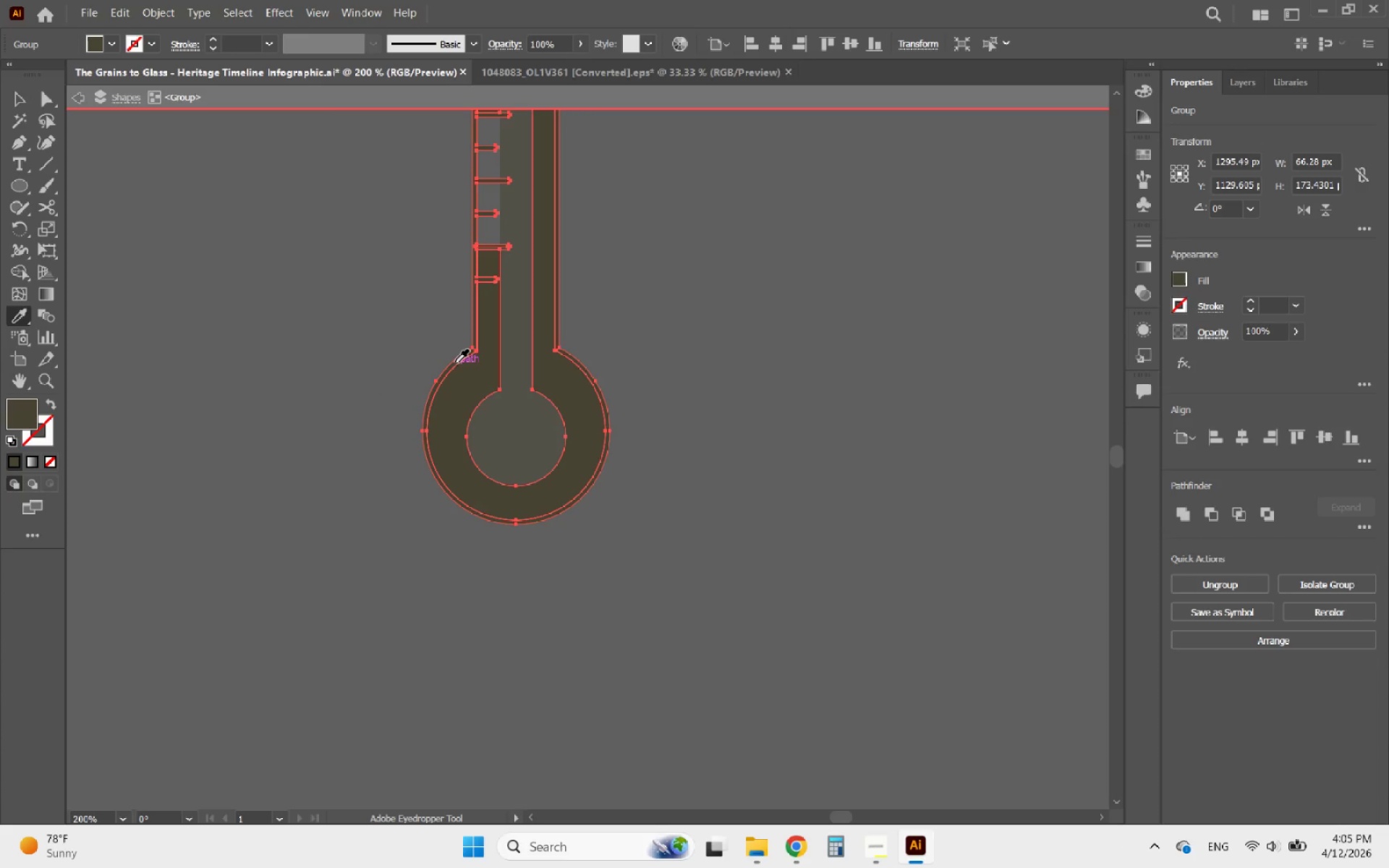 
hold_key(key=AltLeft, duration=0.33)
scroll: coordinate [583, 459], scroll_direction: down, amount: 2.0
 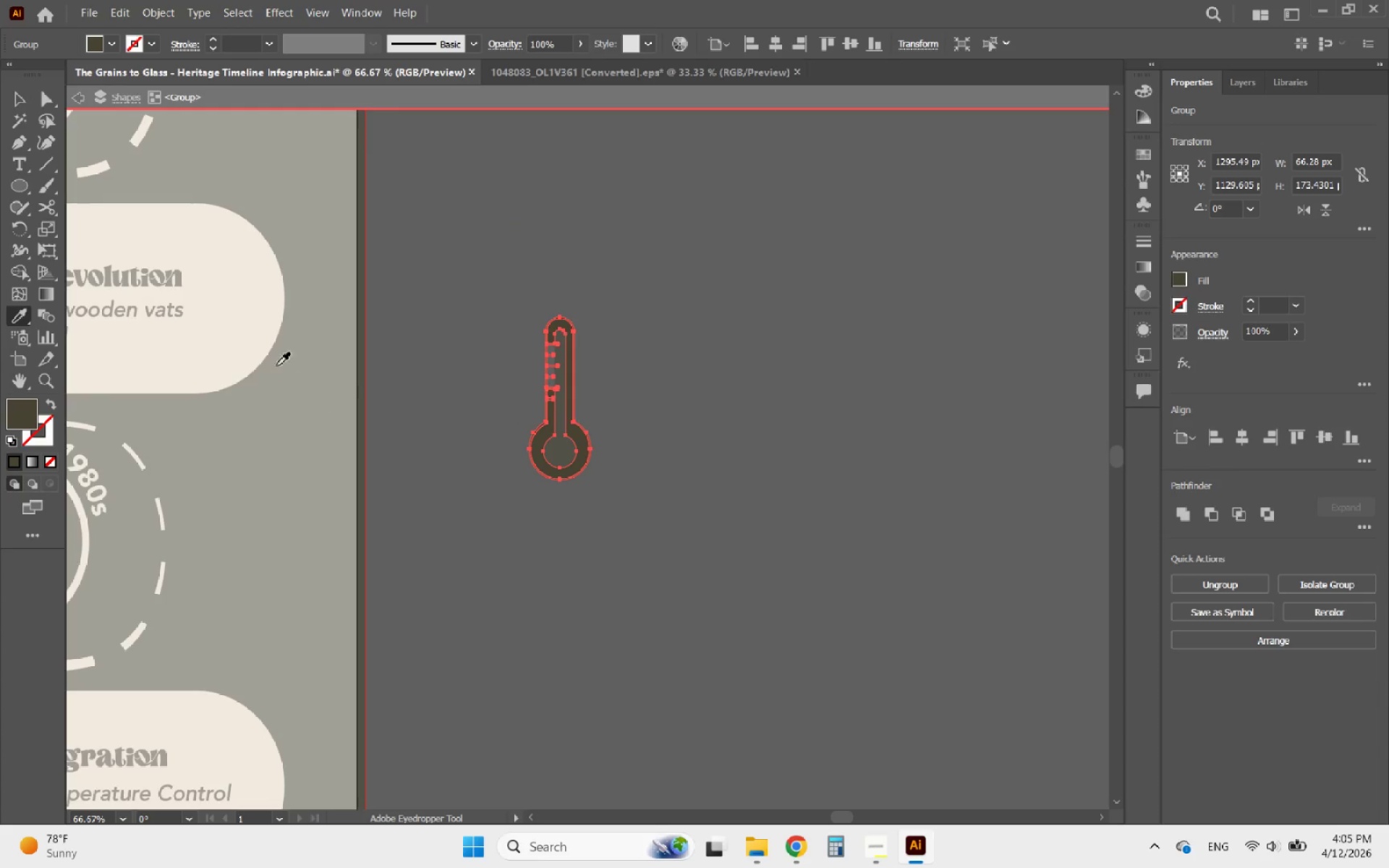 
left_click([253, 339])
 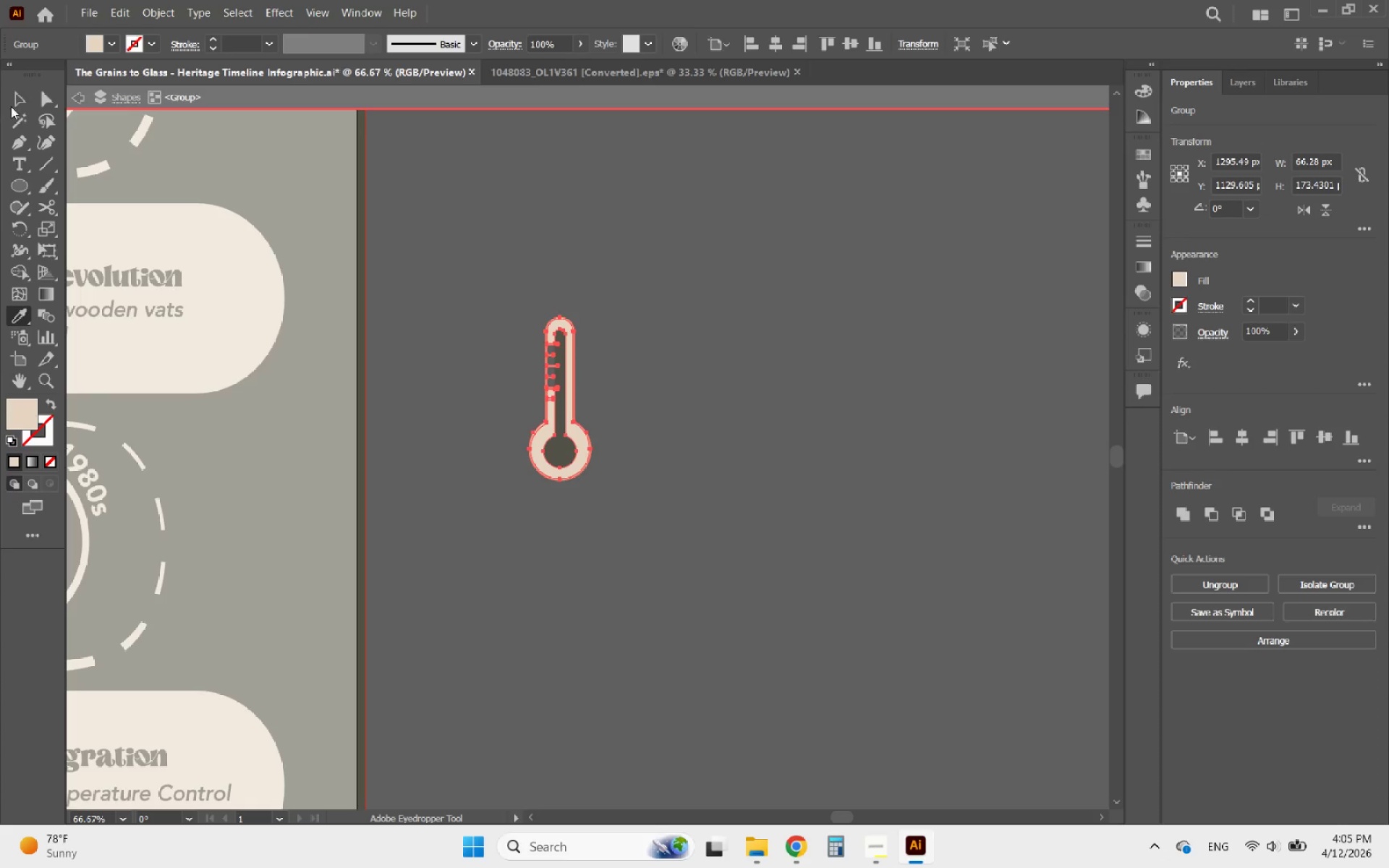 
left_click([22, 106])
 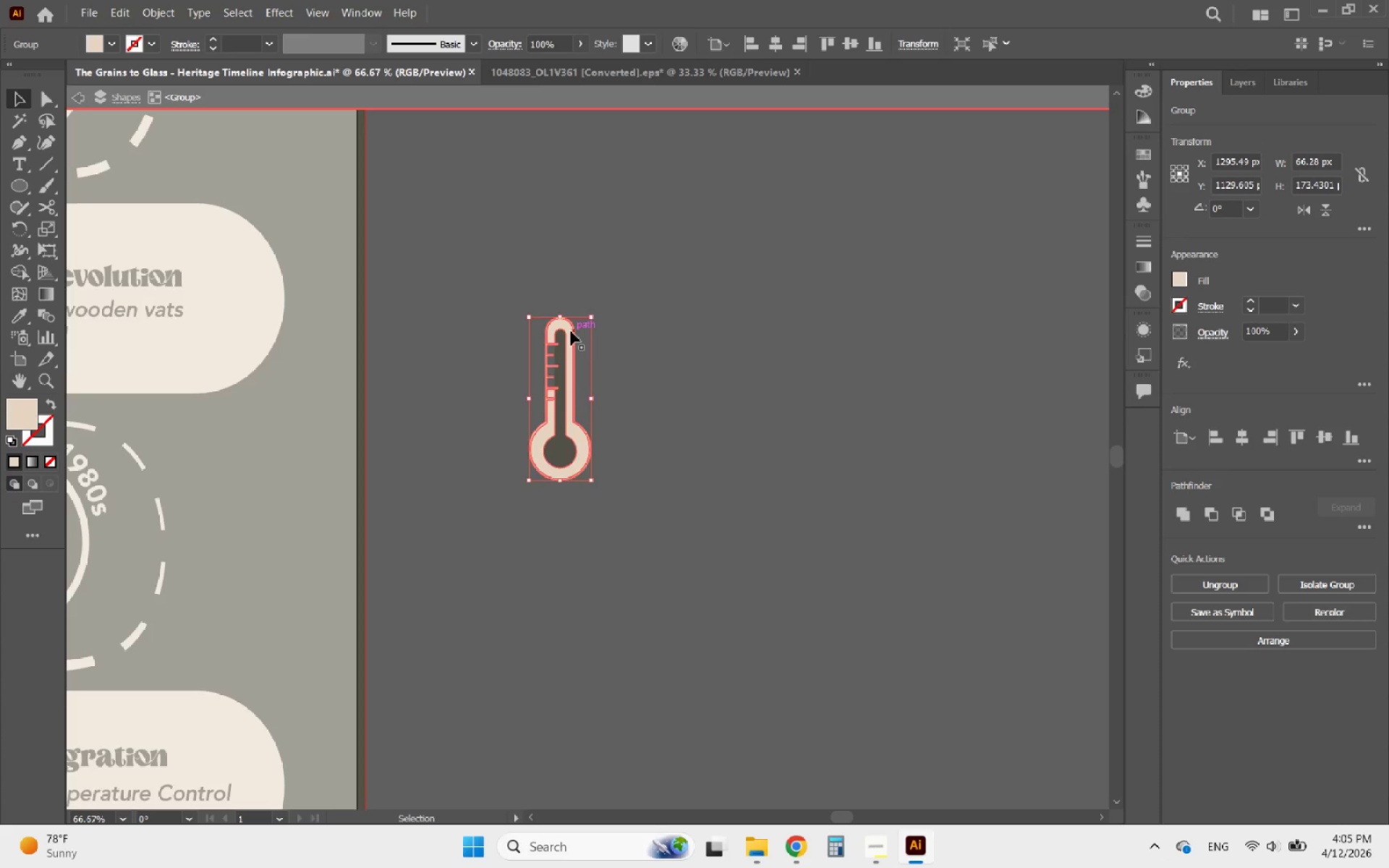 
hold_key(key=AltLeft, duration=0.67)
scroll: coordinate [561, 344], scroll_direction: up, amount: 4.0
 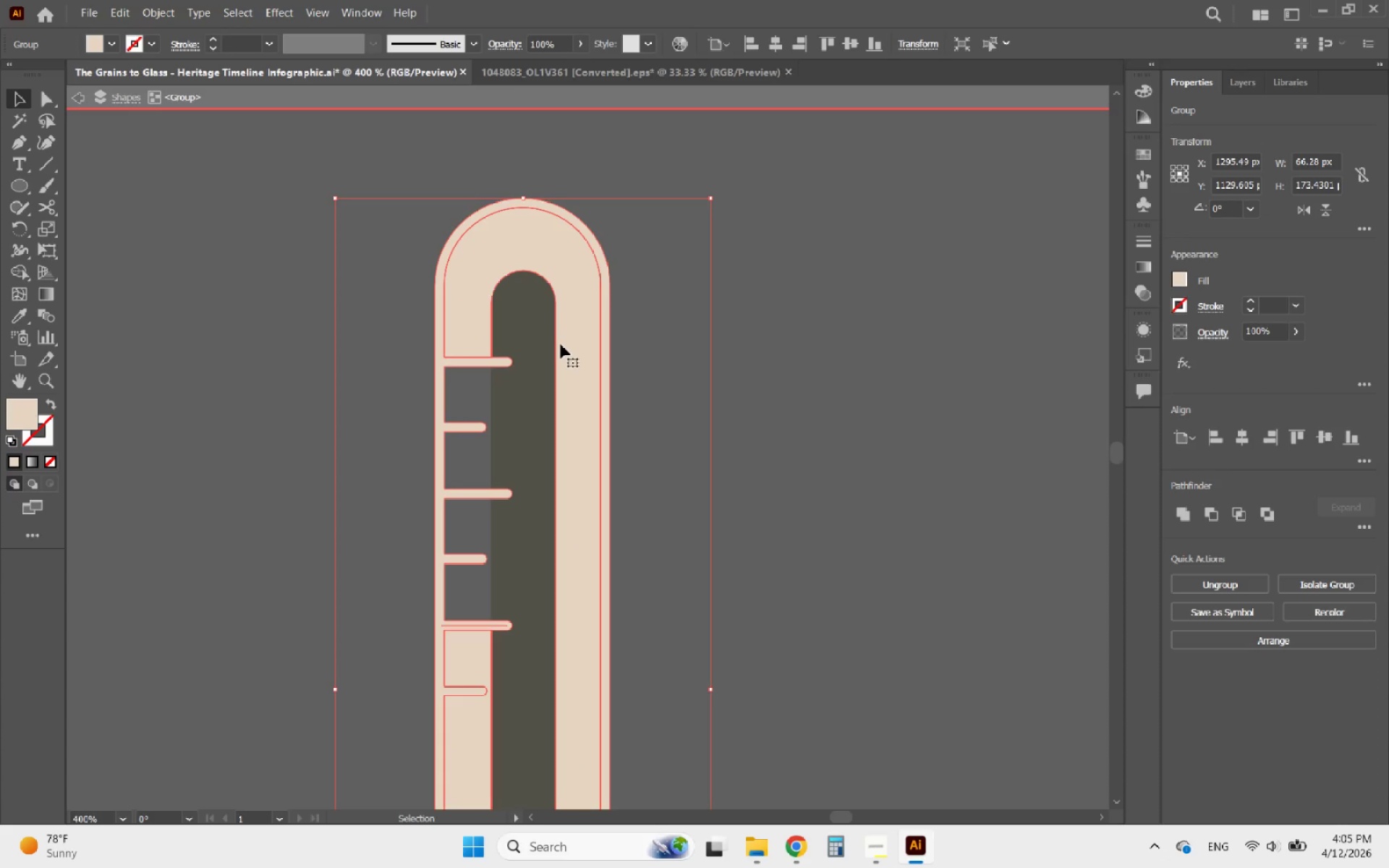 
hold_key(key=AltLeft, duration=0.31)
 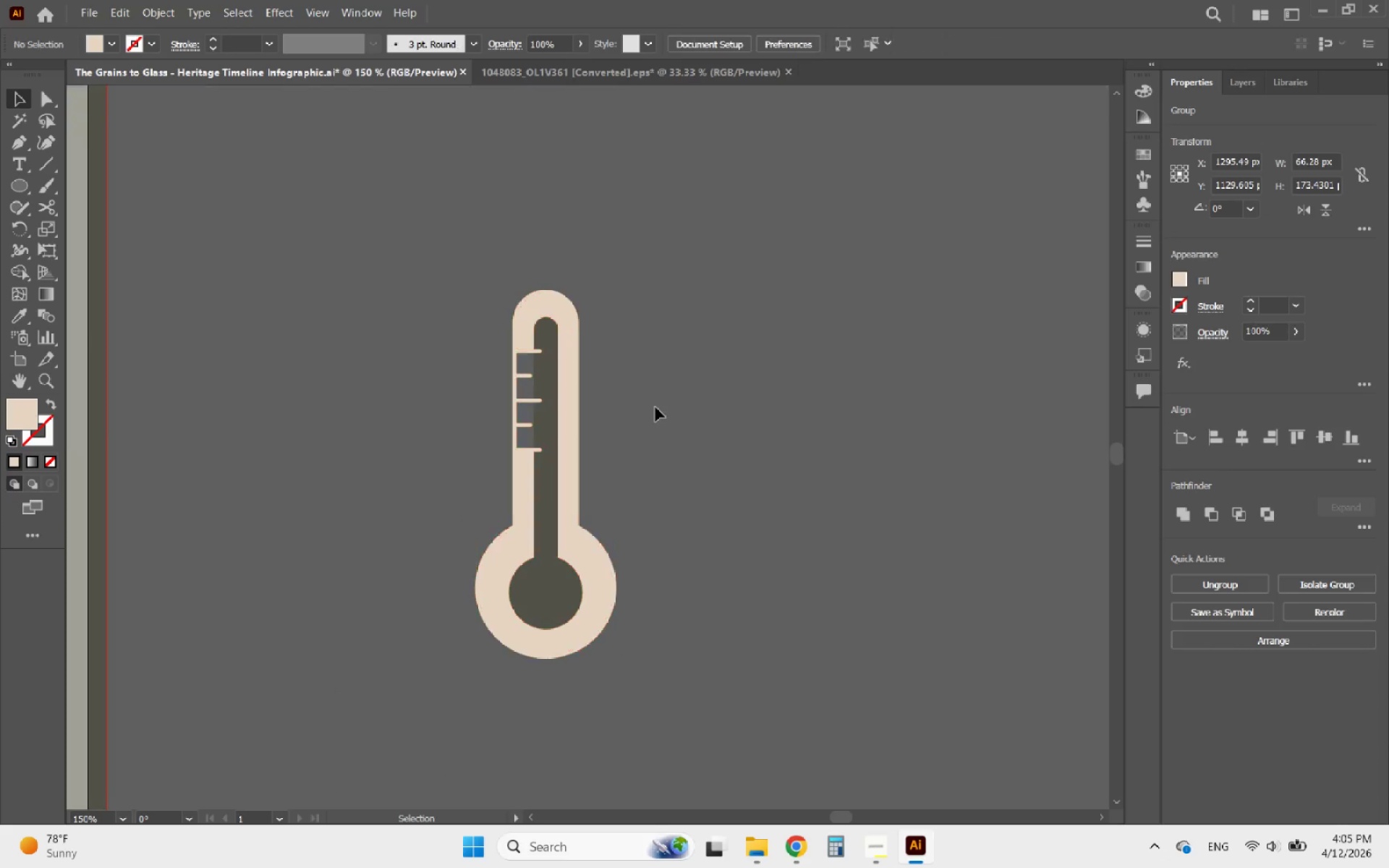 
left_click([655, 407])
 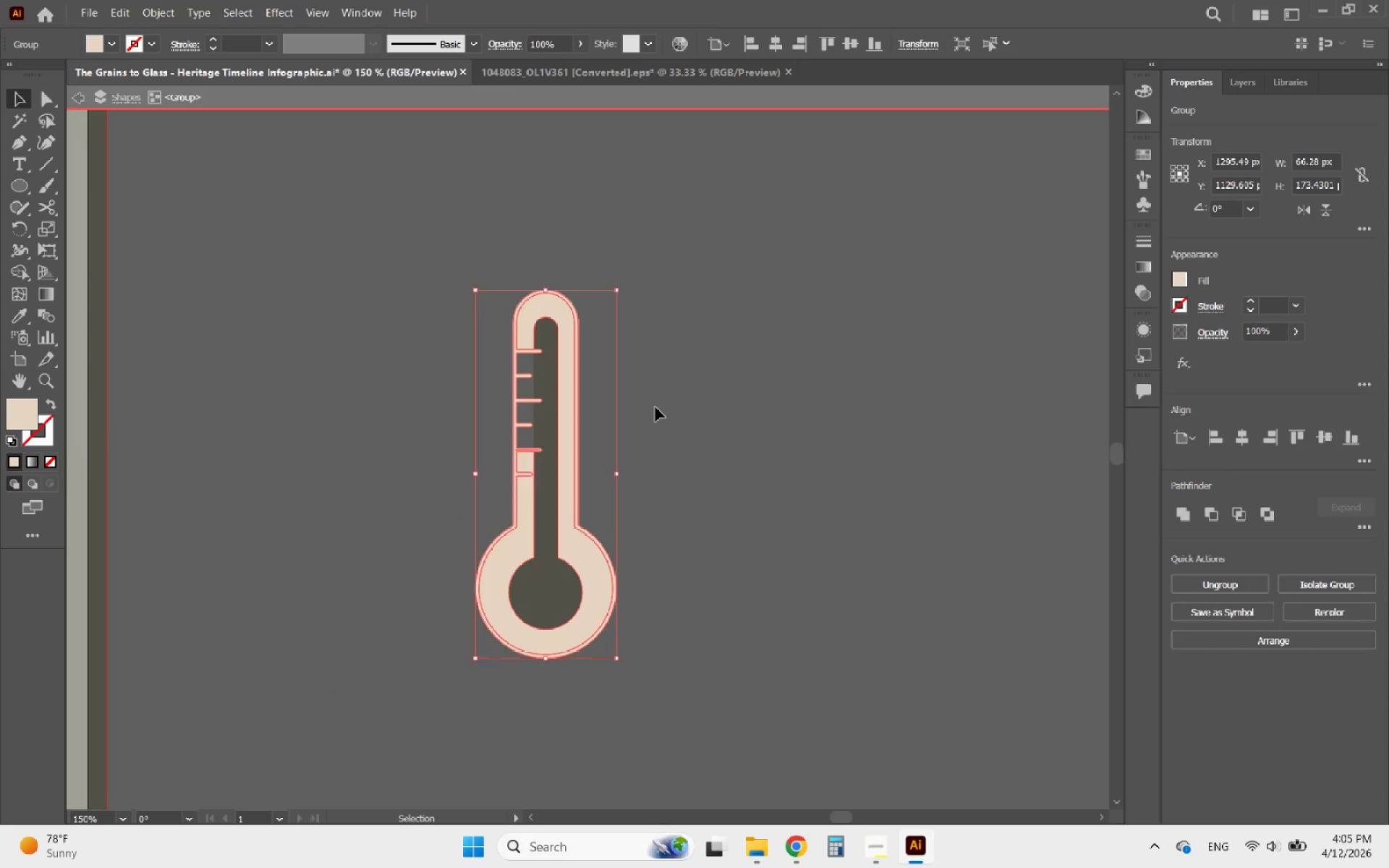 
scroll: coordinate [561, 344], scroll_direction: down, amount: 2.0
 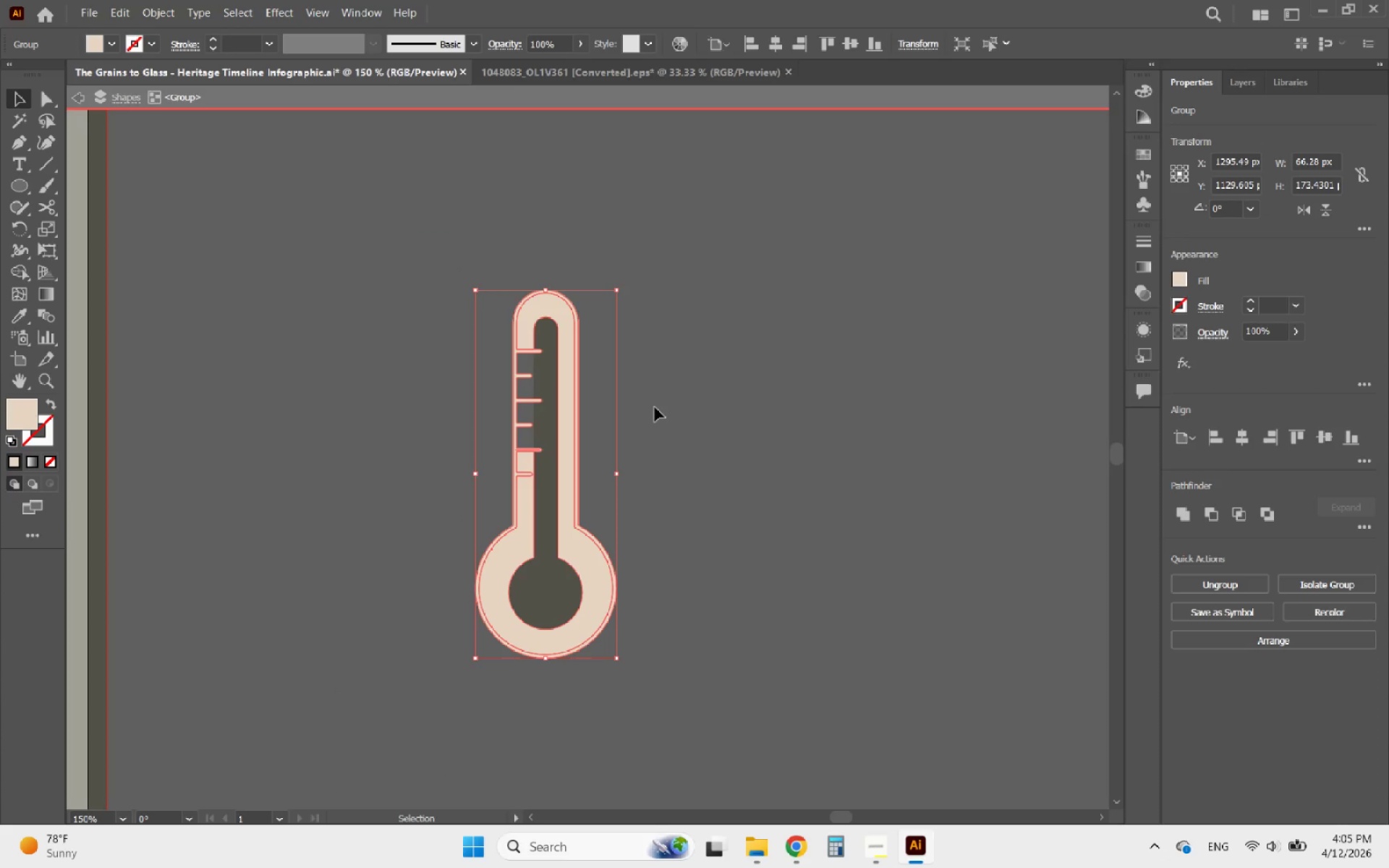 
double_click([655, 407])
 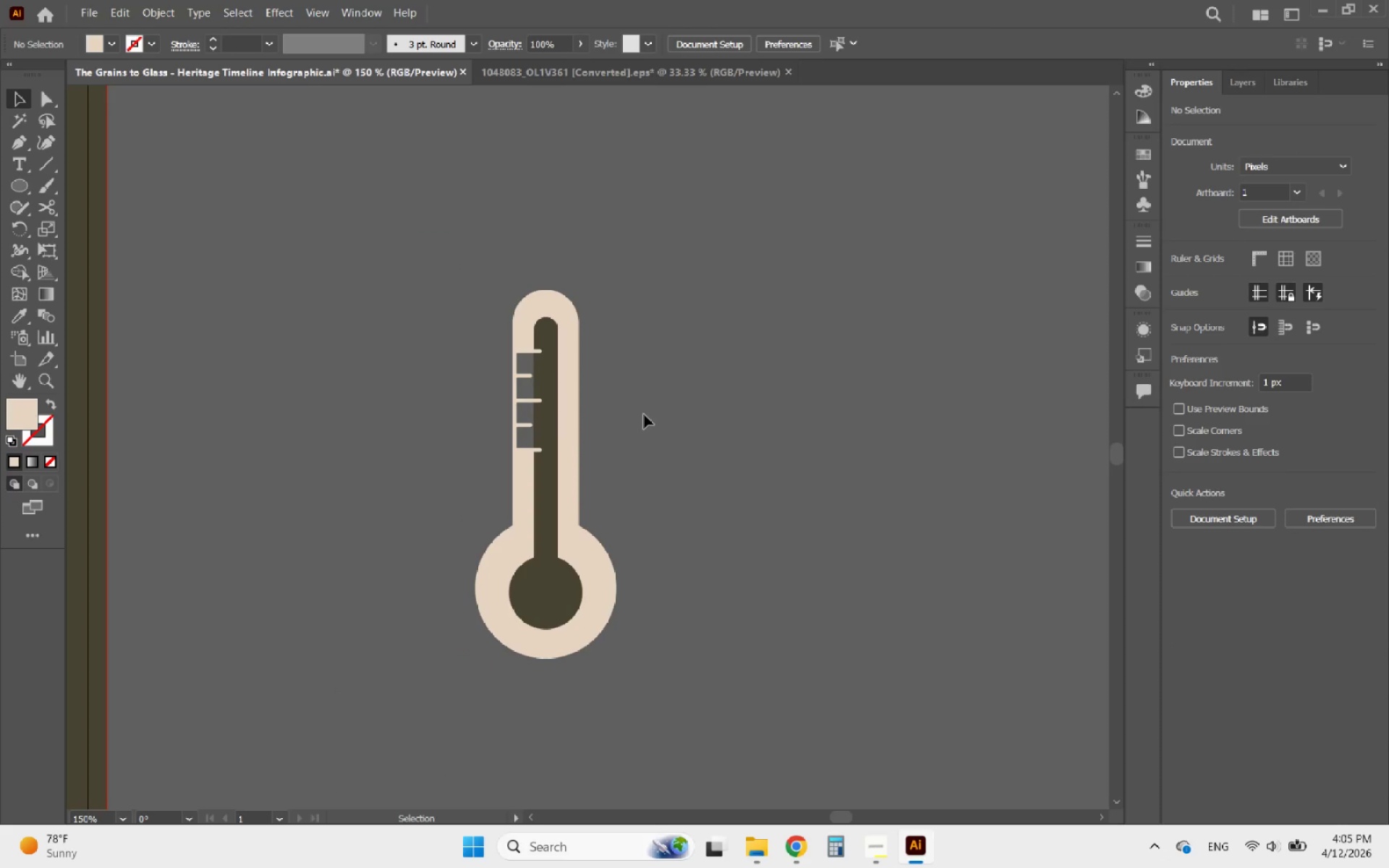 
hold_key(key=AltLeft, duration=0.91)
scroll: coordinate [541, 419], scroll_direction: up, amount: 2.0
 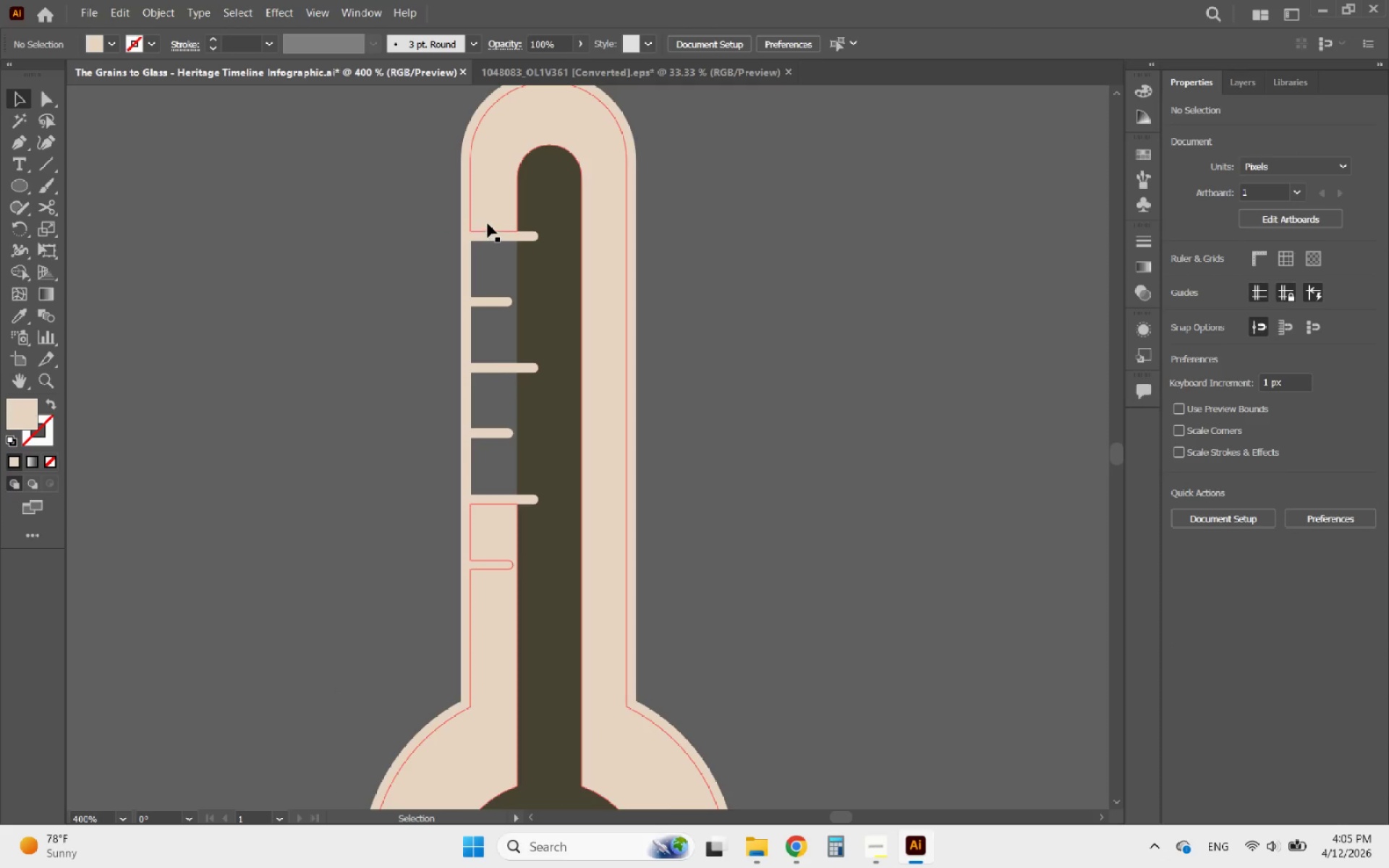 
left_click([488, 224])
 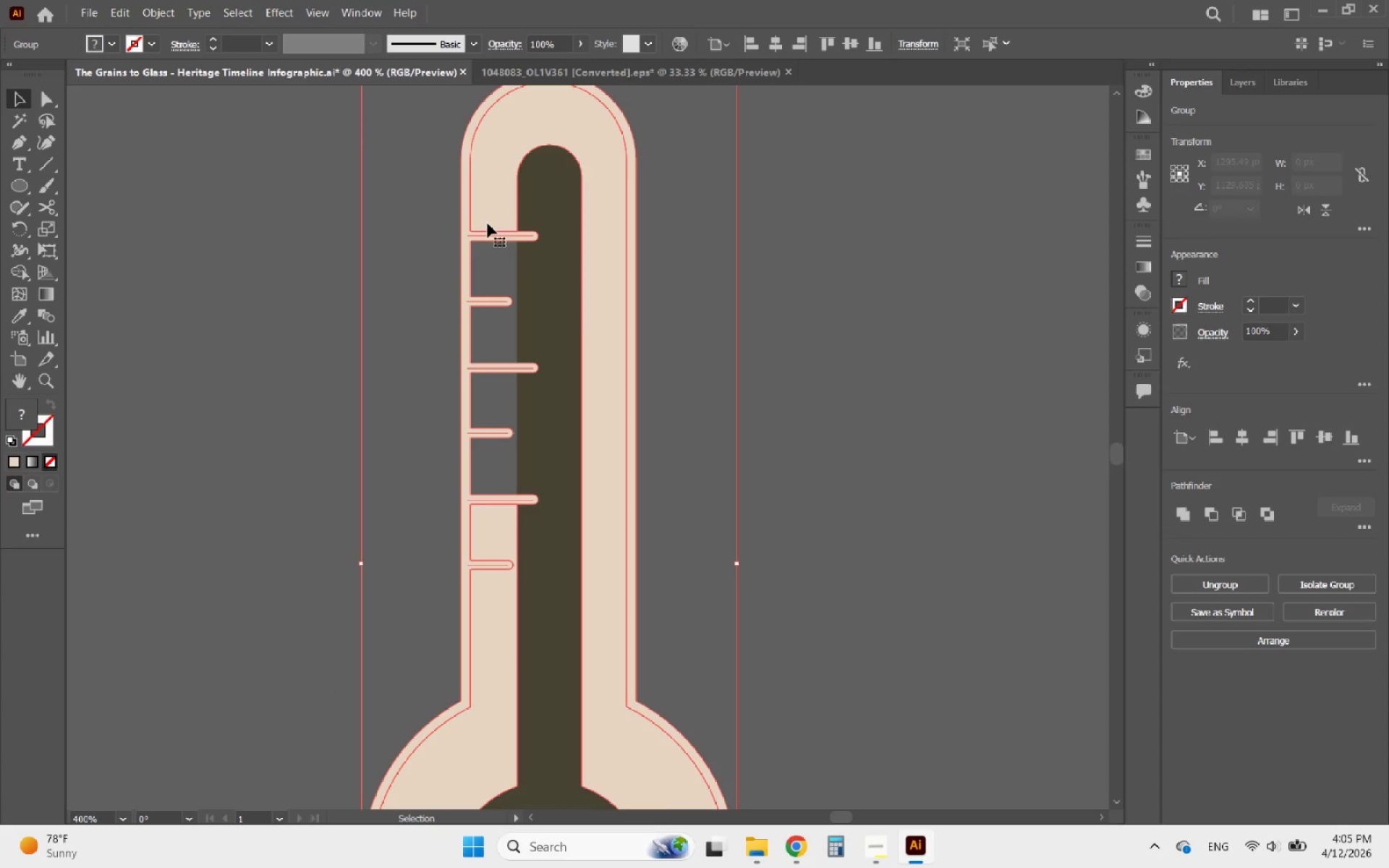 
hold_key(key=AltLeft, duration=0.73)
scroll: coordinate [674, 419], scroll_direction: down, amount: 2.0
 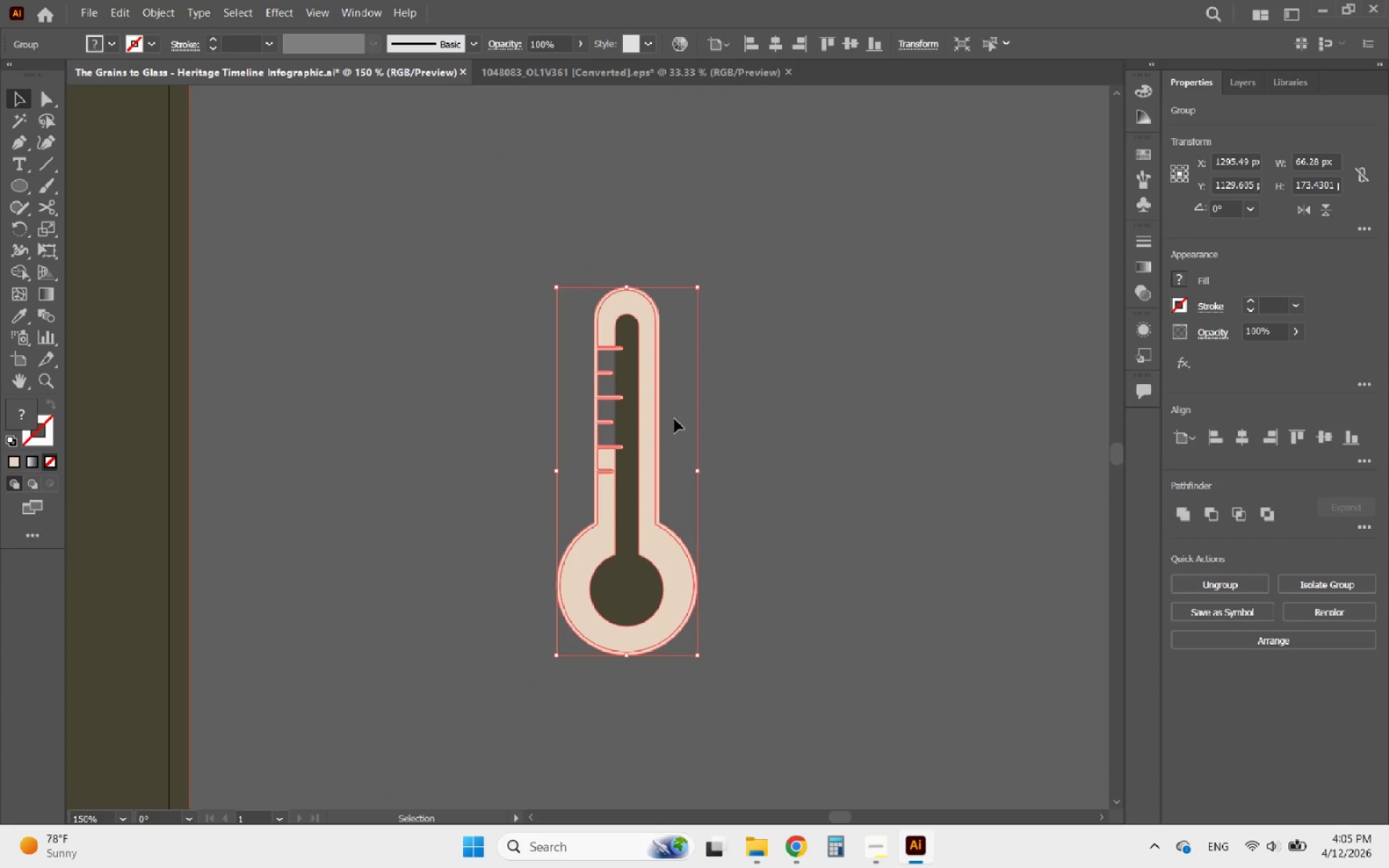 
hold_key(key=AltLeft, duration=1.62)
scroll: coordinate [654, 541], scroll_direction: up, amount: 3.0
 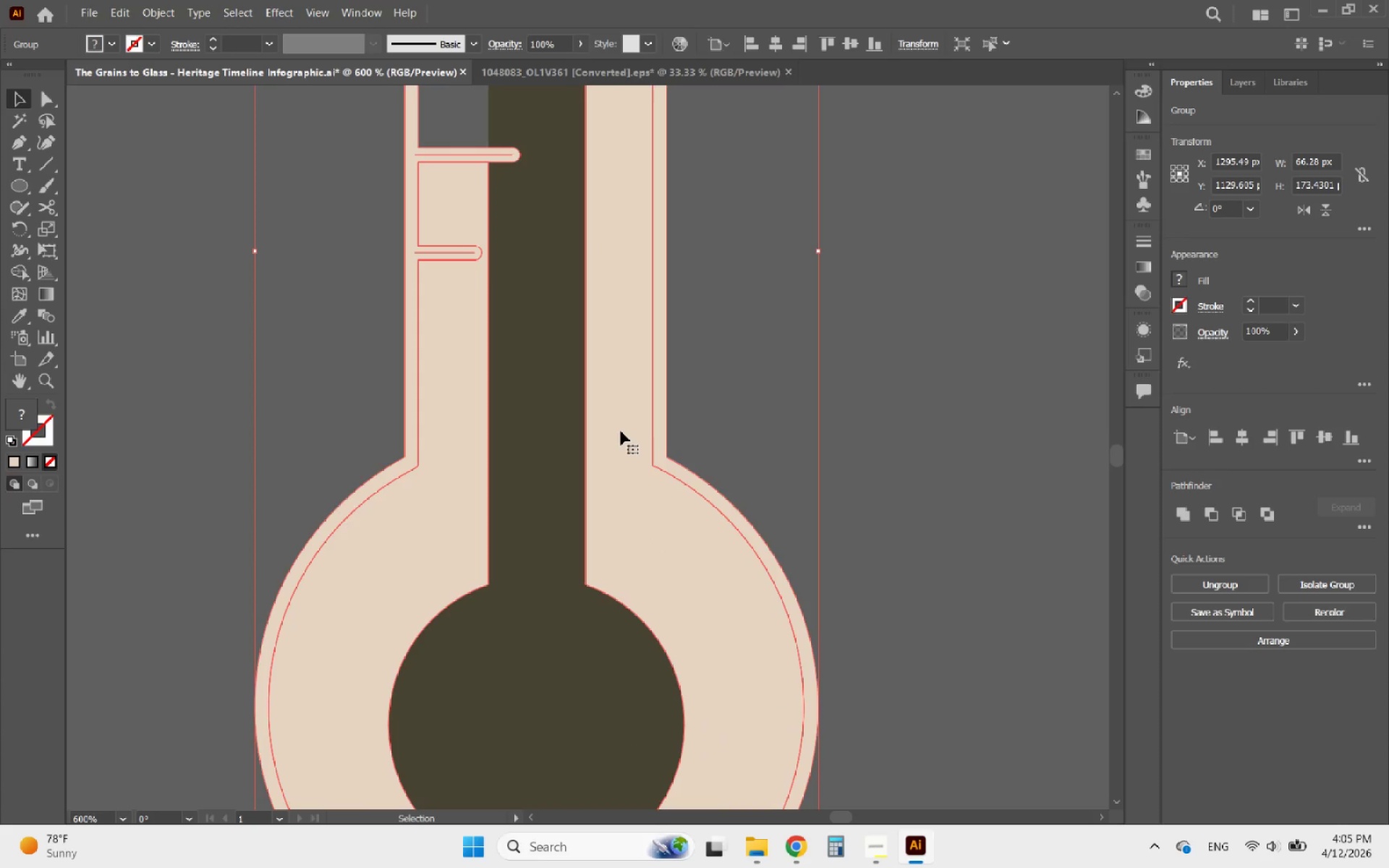 
hold_key(key=AltLeft, duration=0.5)
scroll: coordinate [621, 431], scroll_direction: down, amount: 1.0
 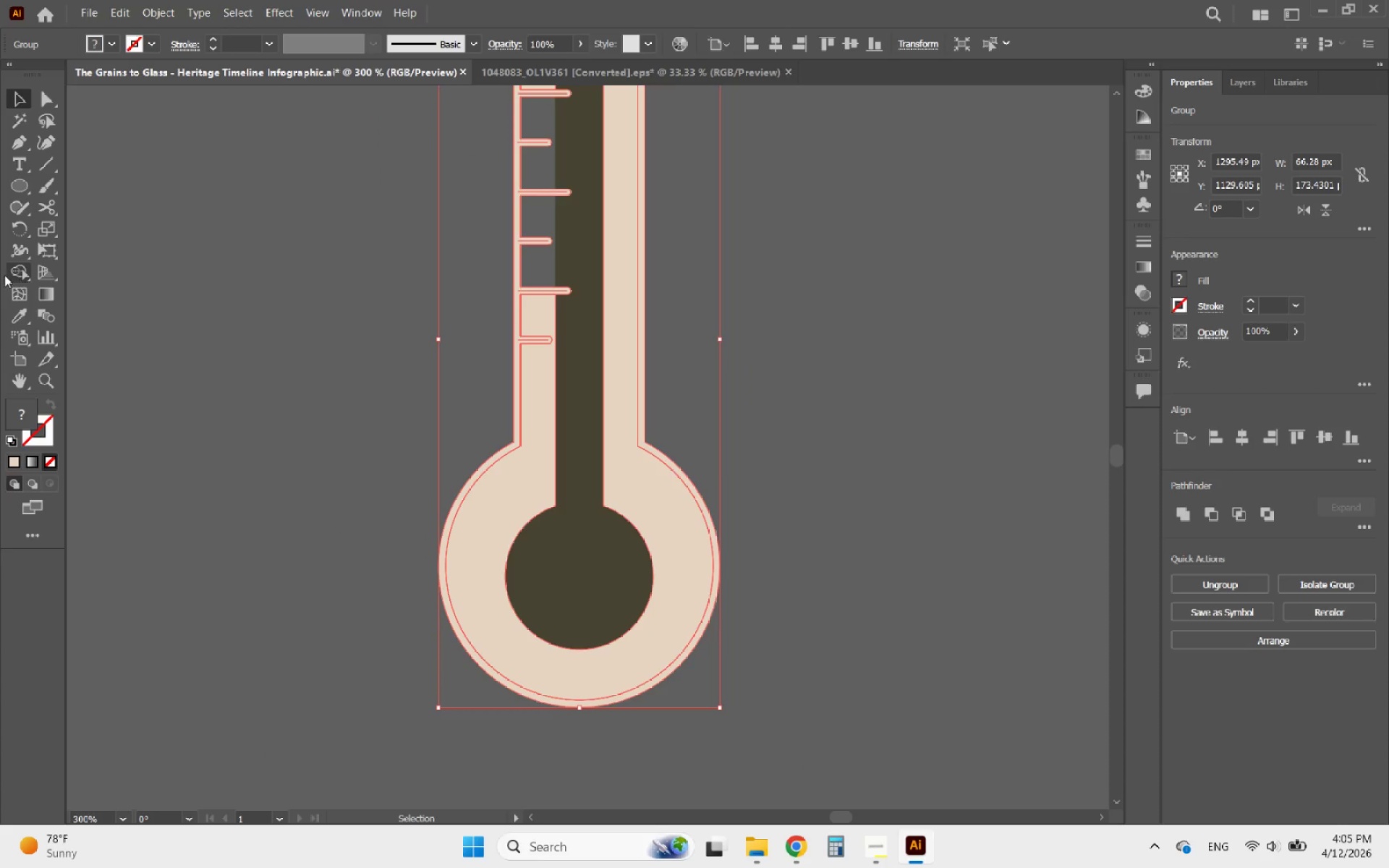 
hold_key(key=AltLeft, duration=1.34)
scroll: coordinate [598, 542], scroll_direction: down, amount: 3.0
 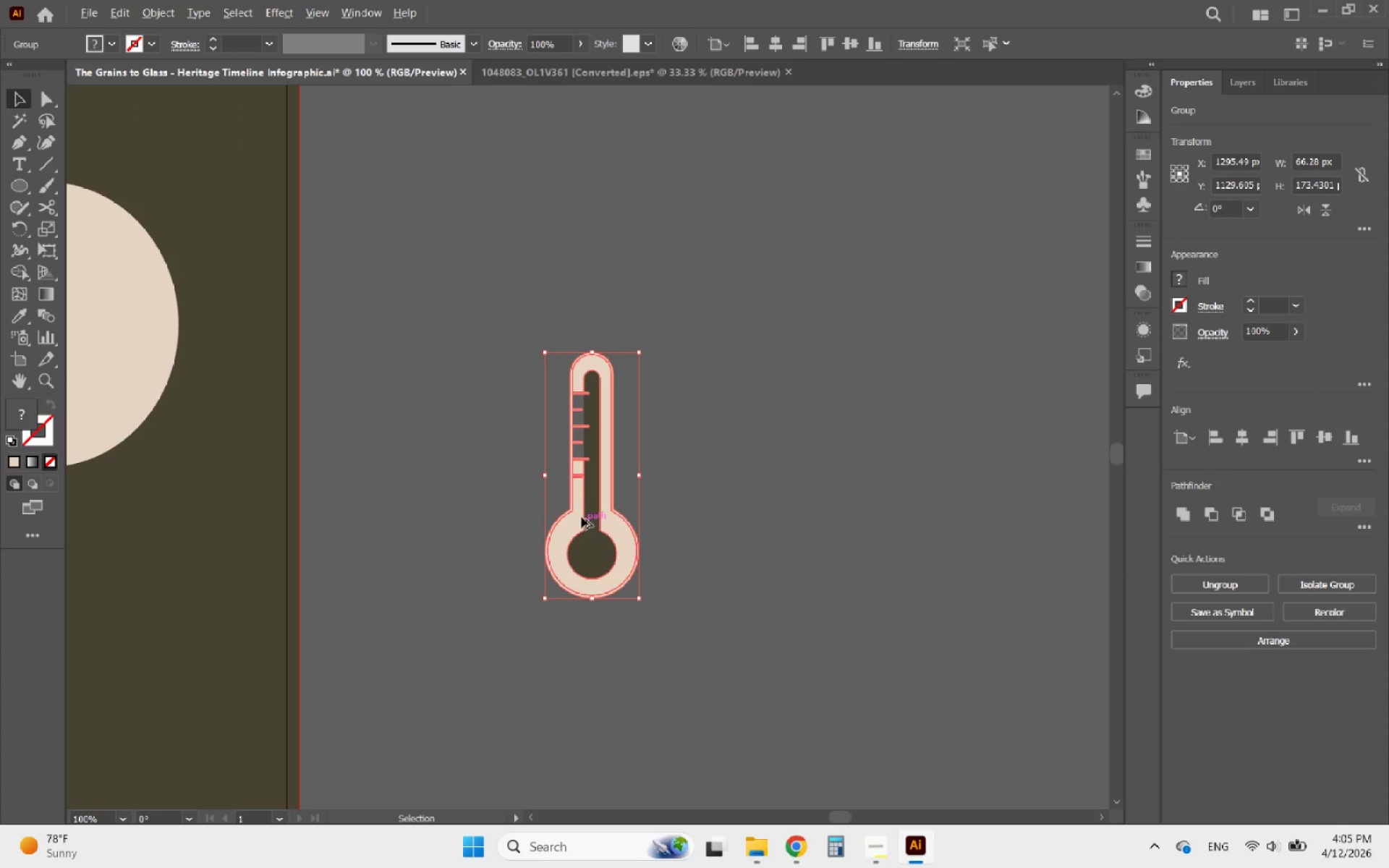 
scroll: coordinate [576, 513], scroll_direction: up, amount: 3.0
 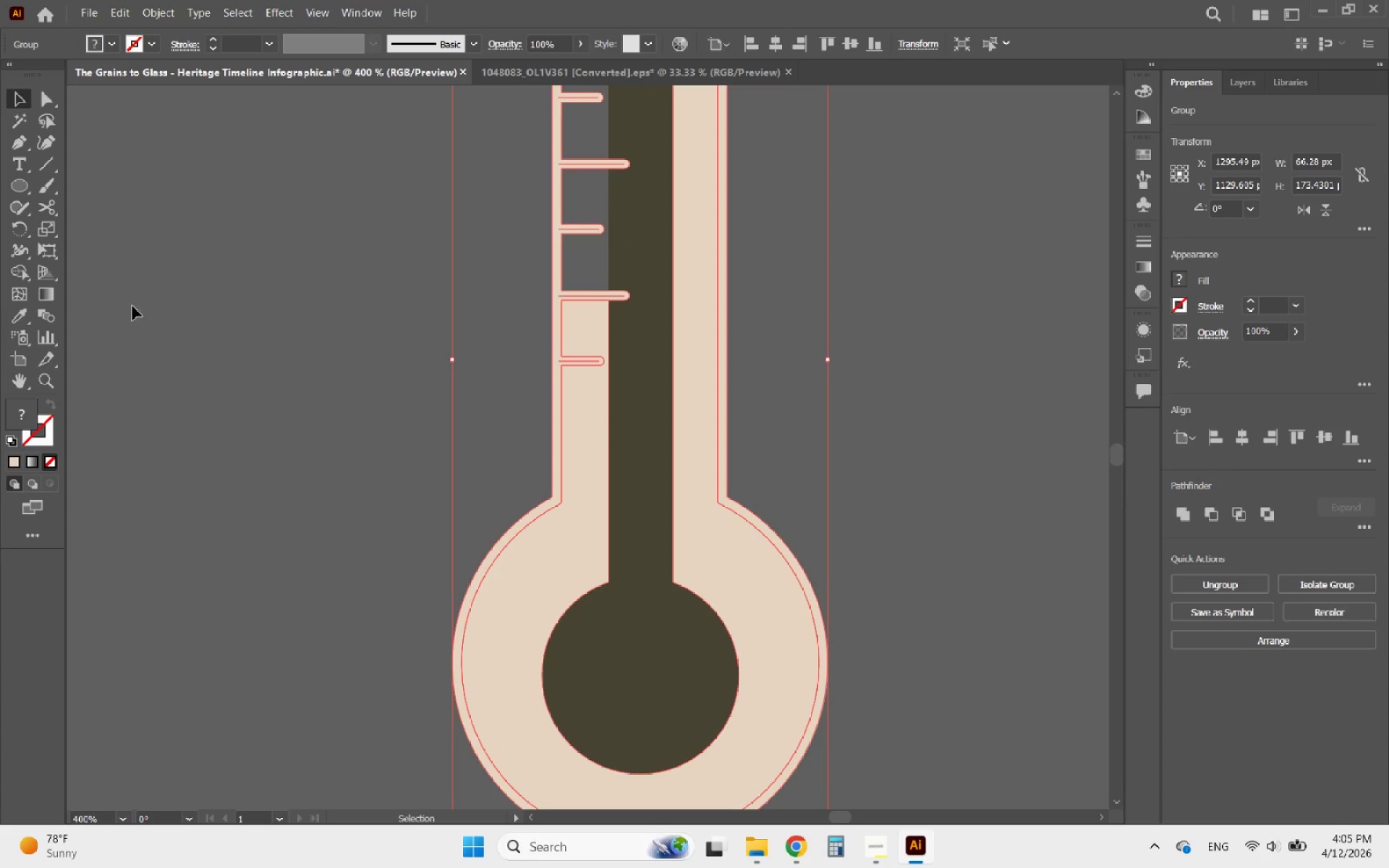 
left_click([192, 268])
 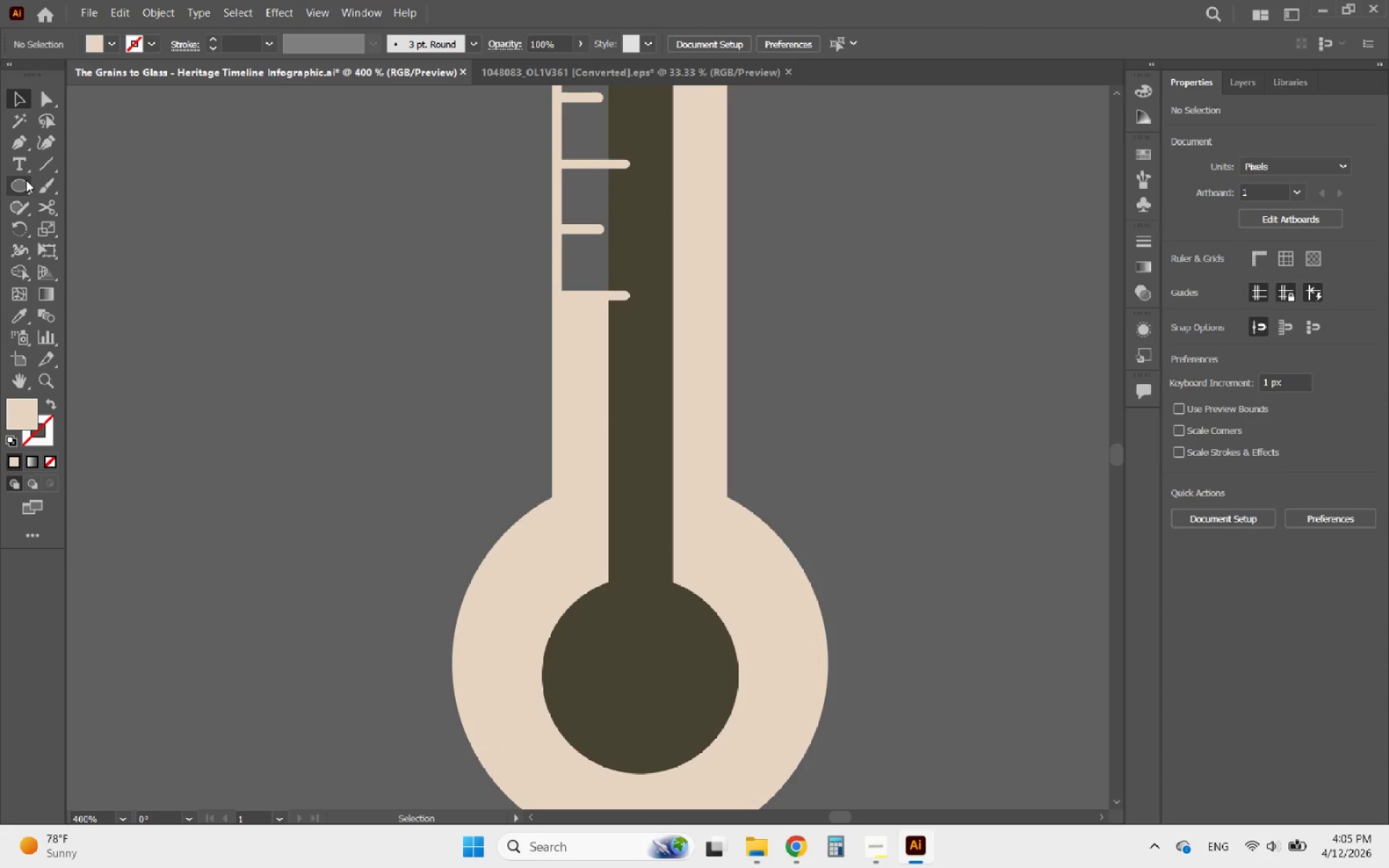 
right_click([25, 180])
 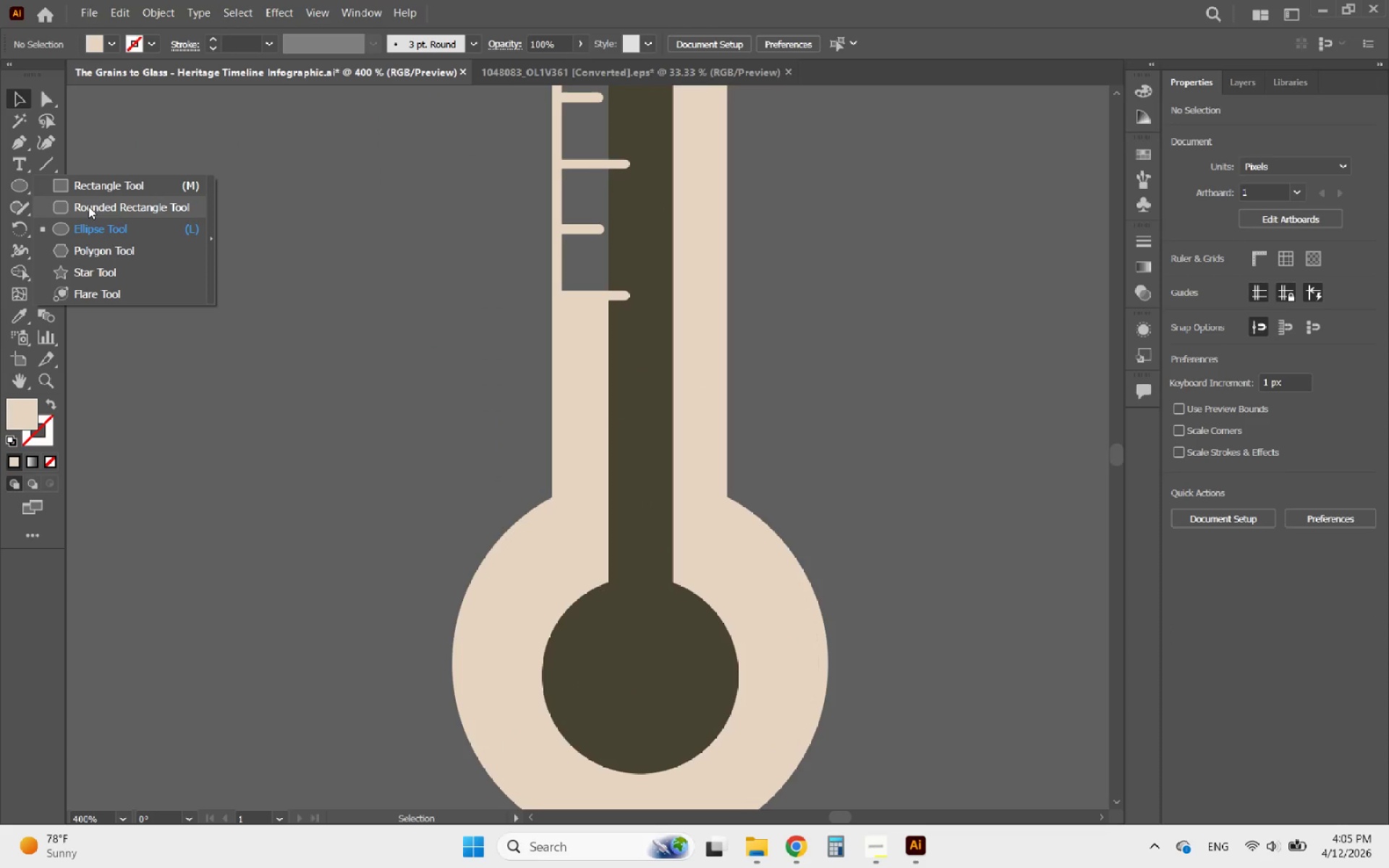 
left_click([88, 237])
 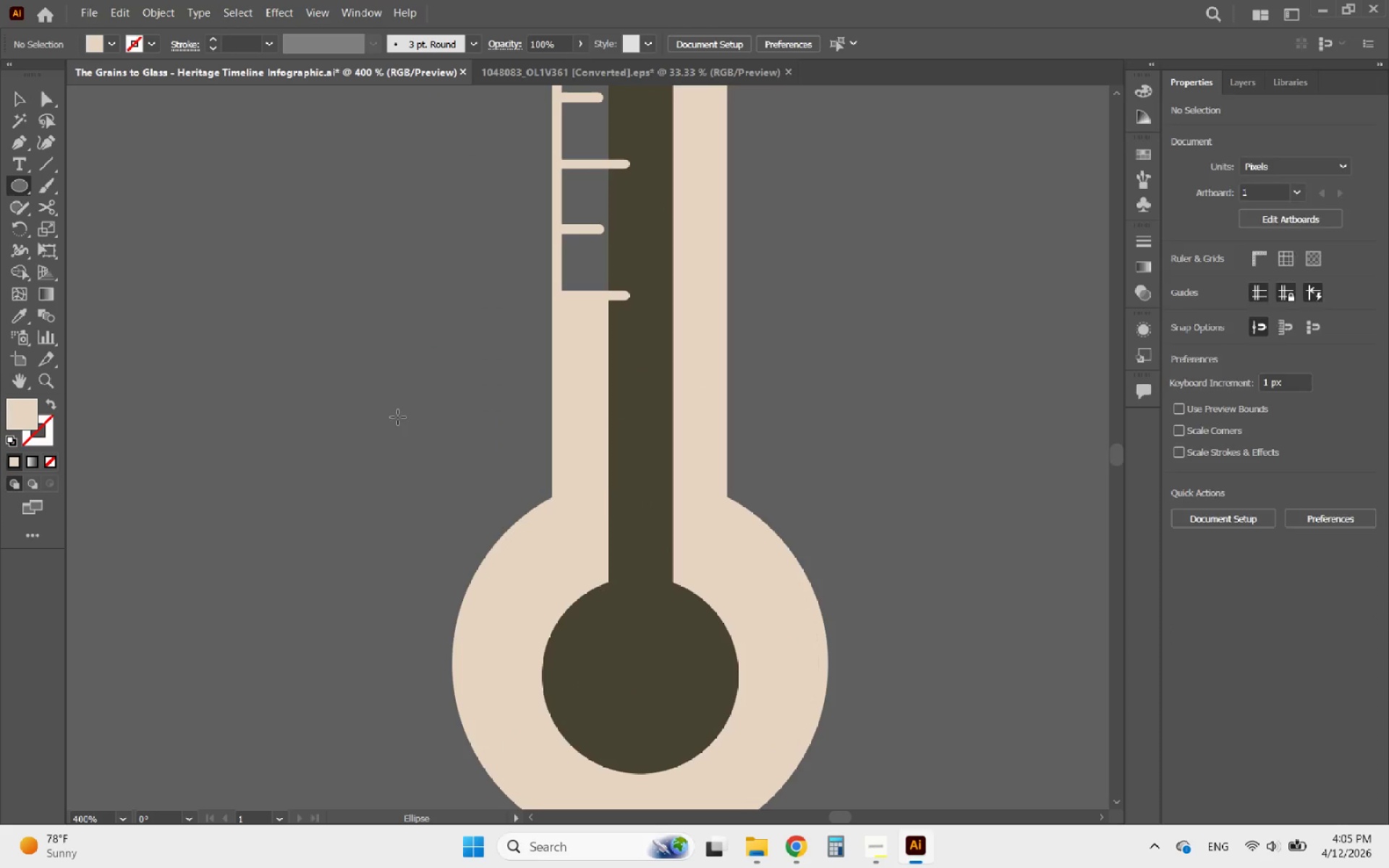 
hold_key(key=ShiftLeft, duration=1.36)
left_click_drag(start_coordinate=[539, 516], to_coordinate=[844, 799])
 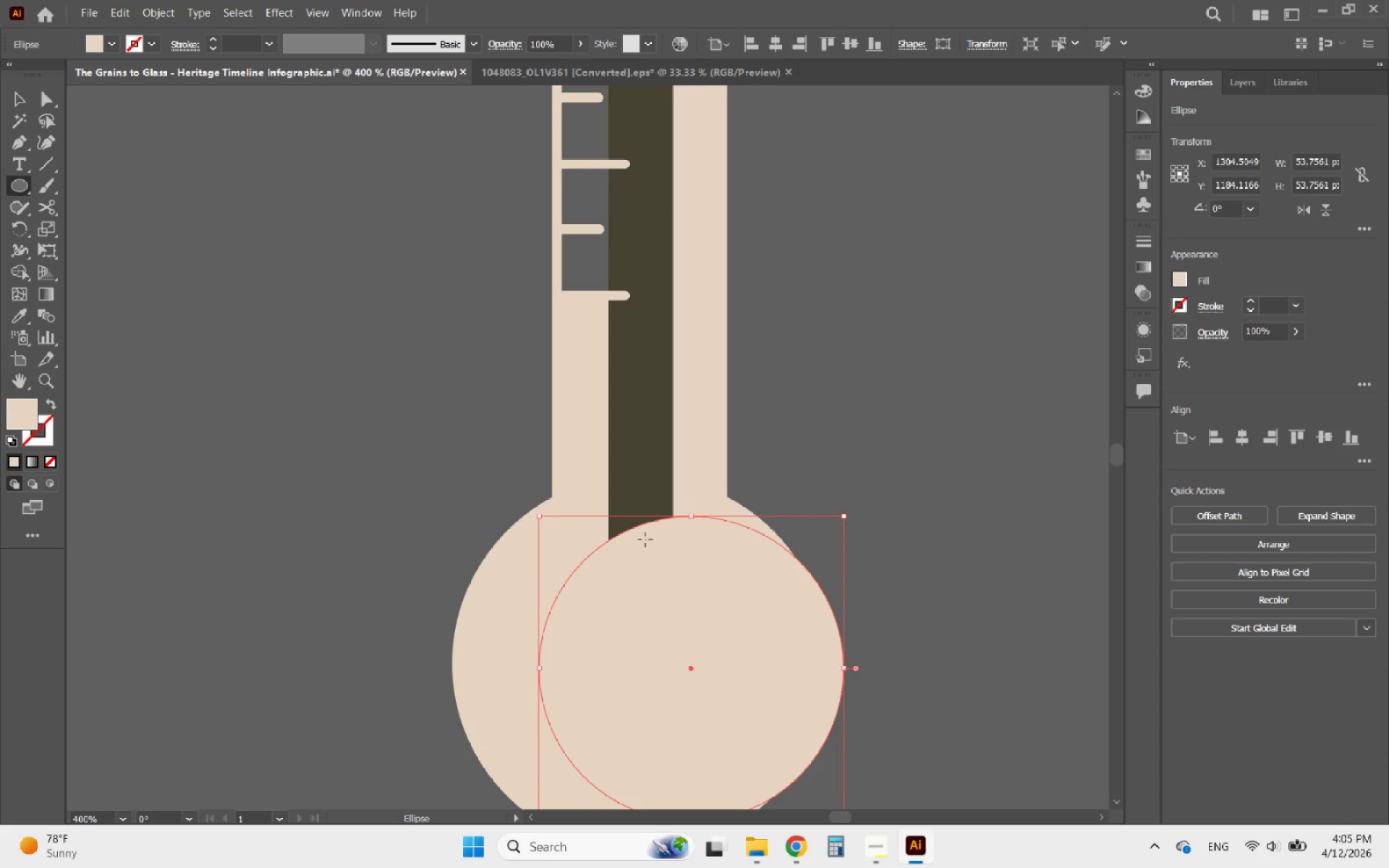 
hold_key(key=AltLeft, duration=0.41)
scroll: coordinate [645, 479], scroll_direction: down, amount: 2.0
 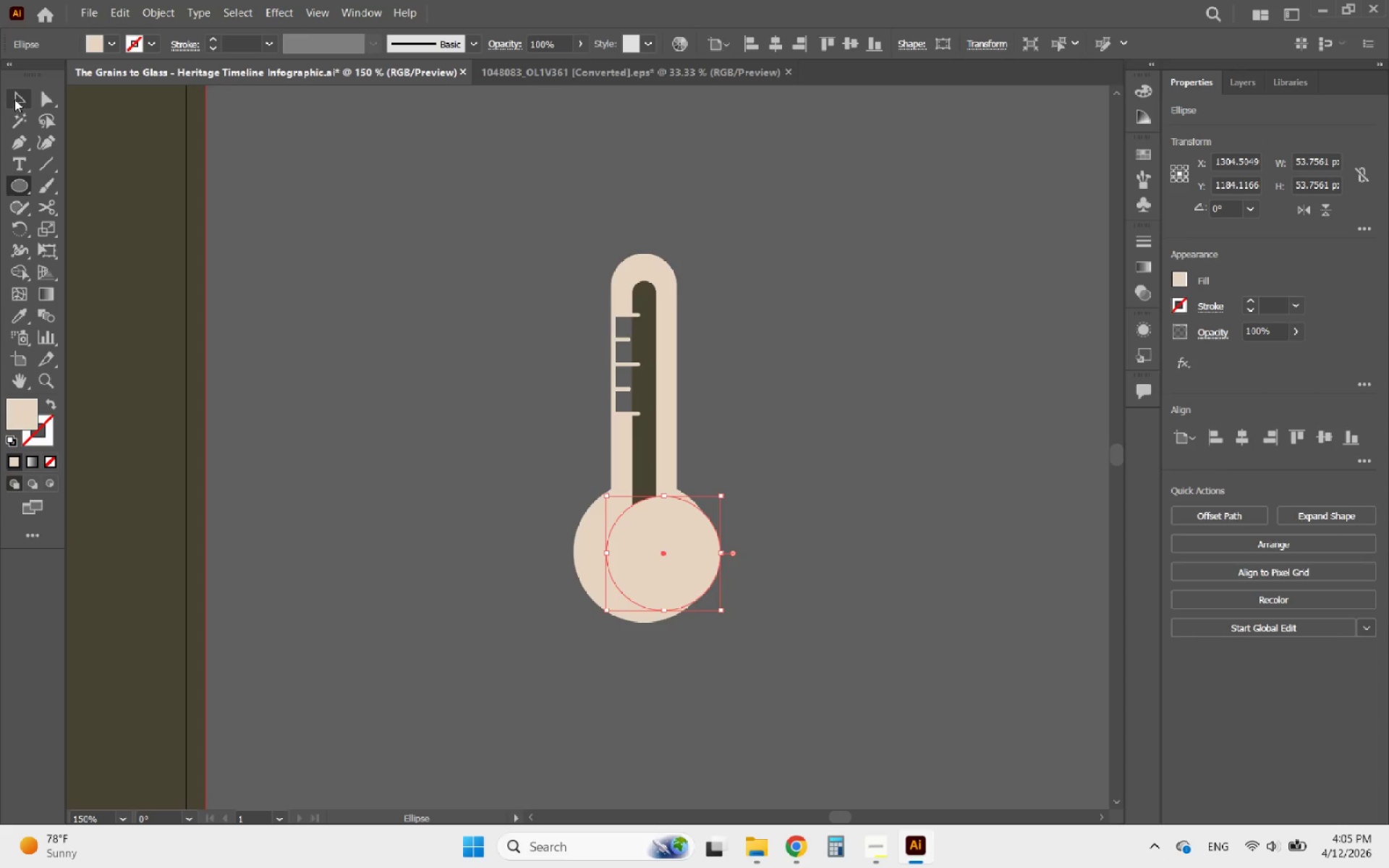 
hold_key(key=AltLeft, duration=0.61)
scroll: coordinate [616, 582], scroll_direction: up, amount: 2.0
 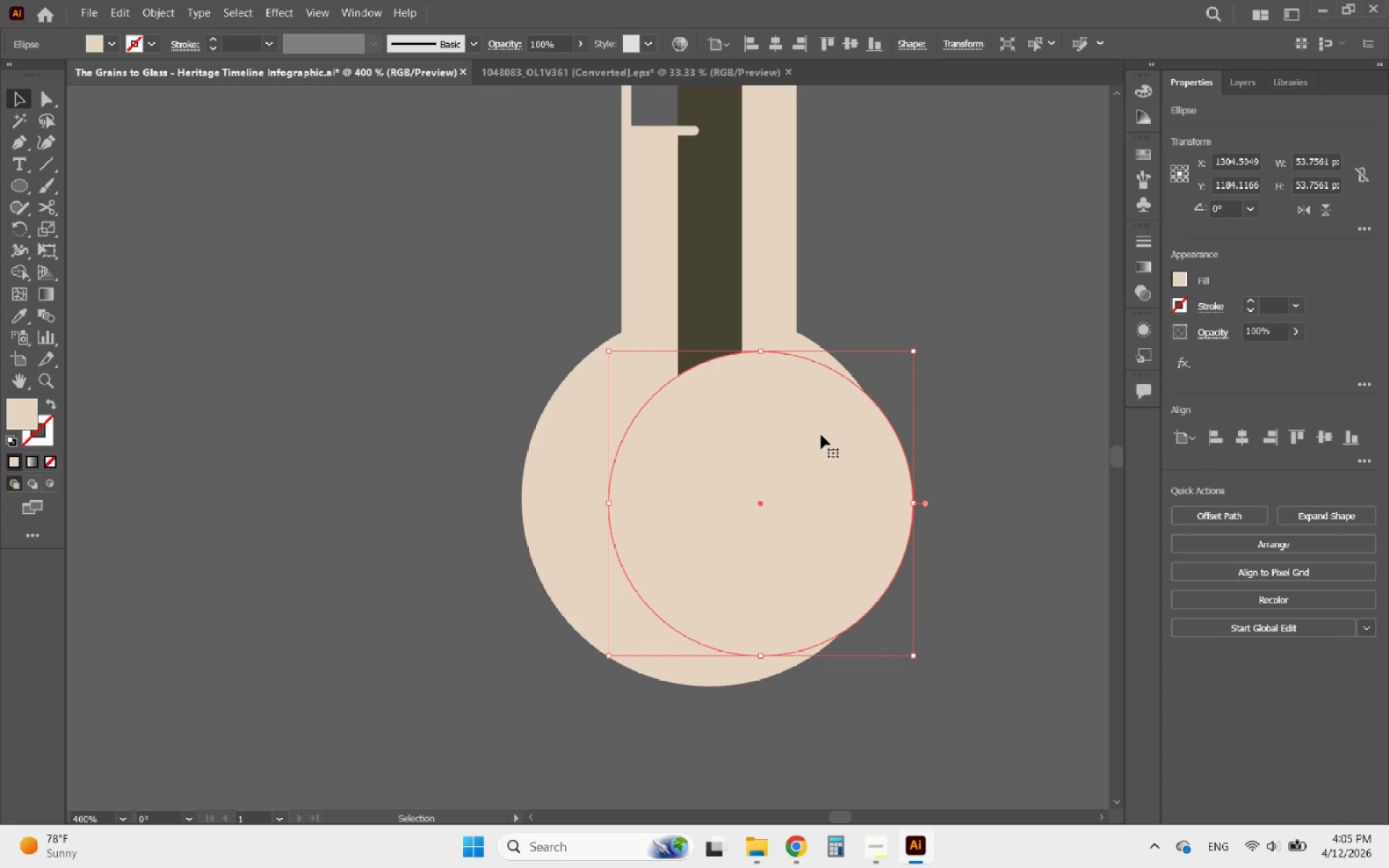 
left_click_drag(start_coordinate=[798, 418], to_coordinate=[738, 446])
 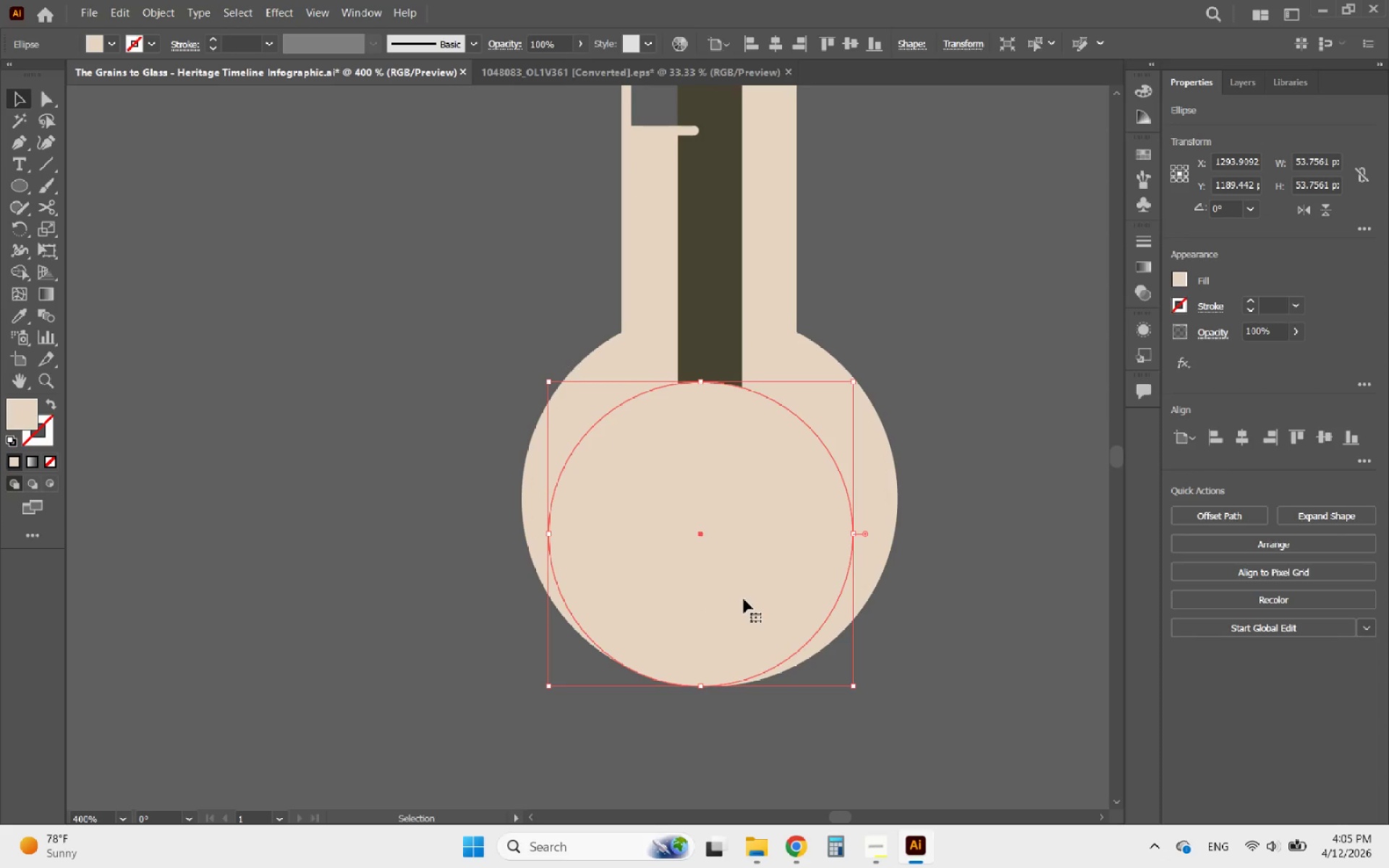 
left_click_drag(start_coordinate=[736, 603], to_coordinate=[746, 602])
 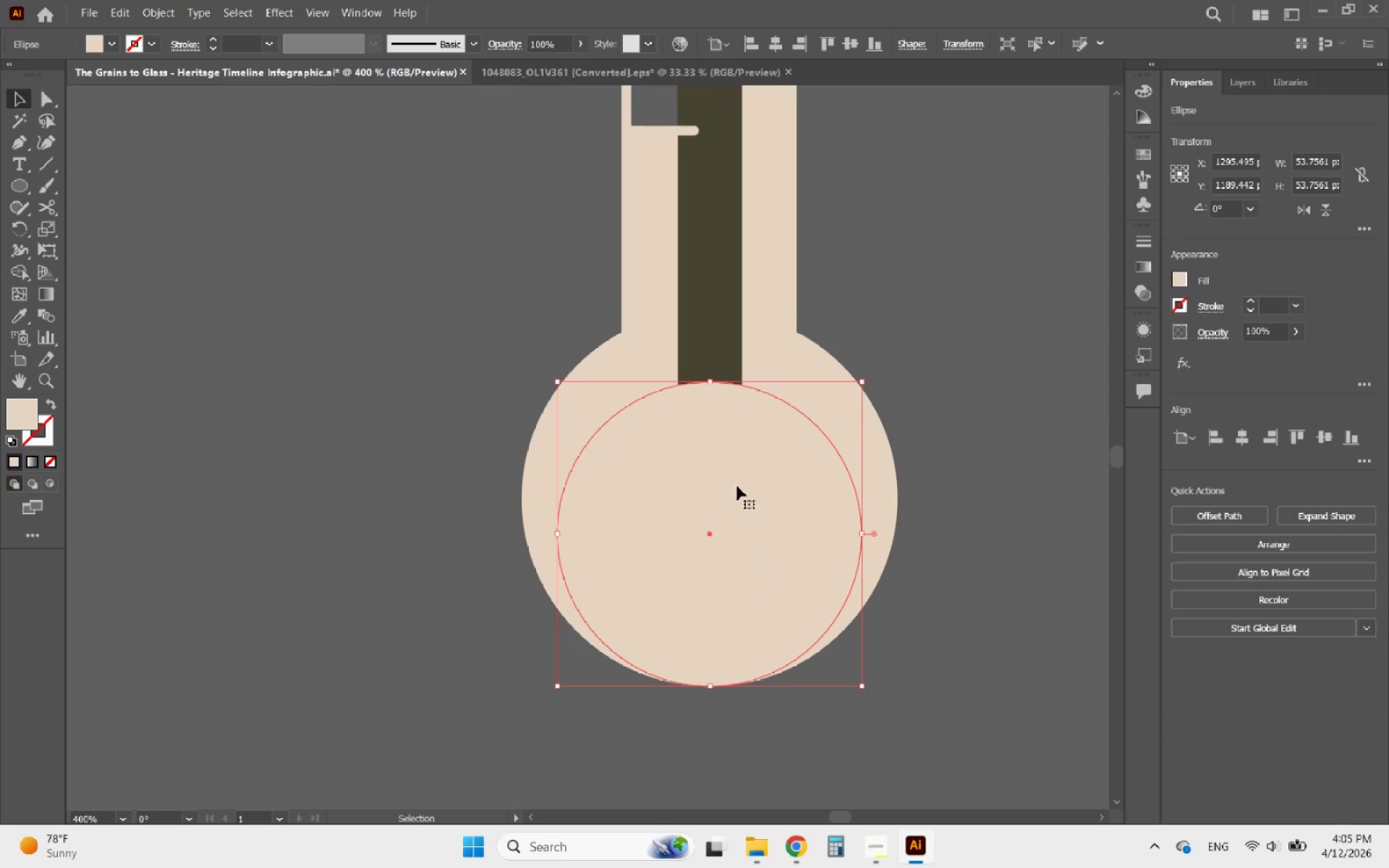 
hold_key(key=ShiftLeft, duration=5.53)
left_click_drag(start_coordinate=[709, 383], to_coordinate=[705, 310])
 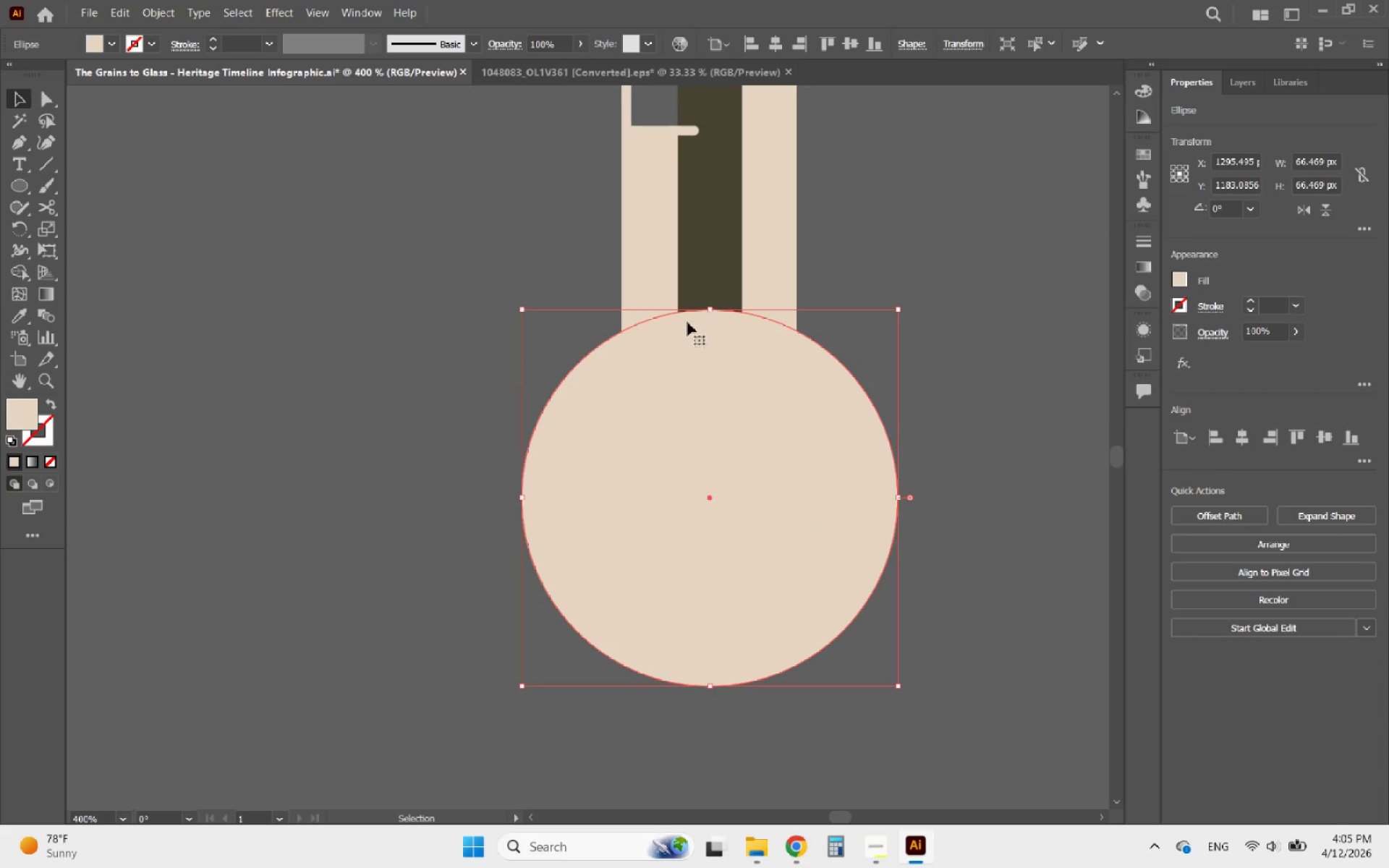 
hold_key(key=AltLeft, duration=1.28)
scroll: coordinate [626, 333], scroll_direction: up, amount: 6.0
 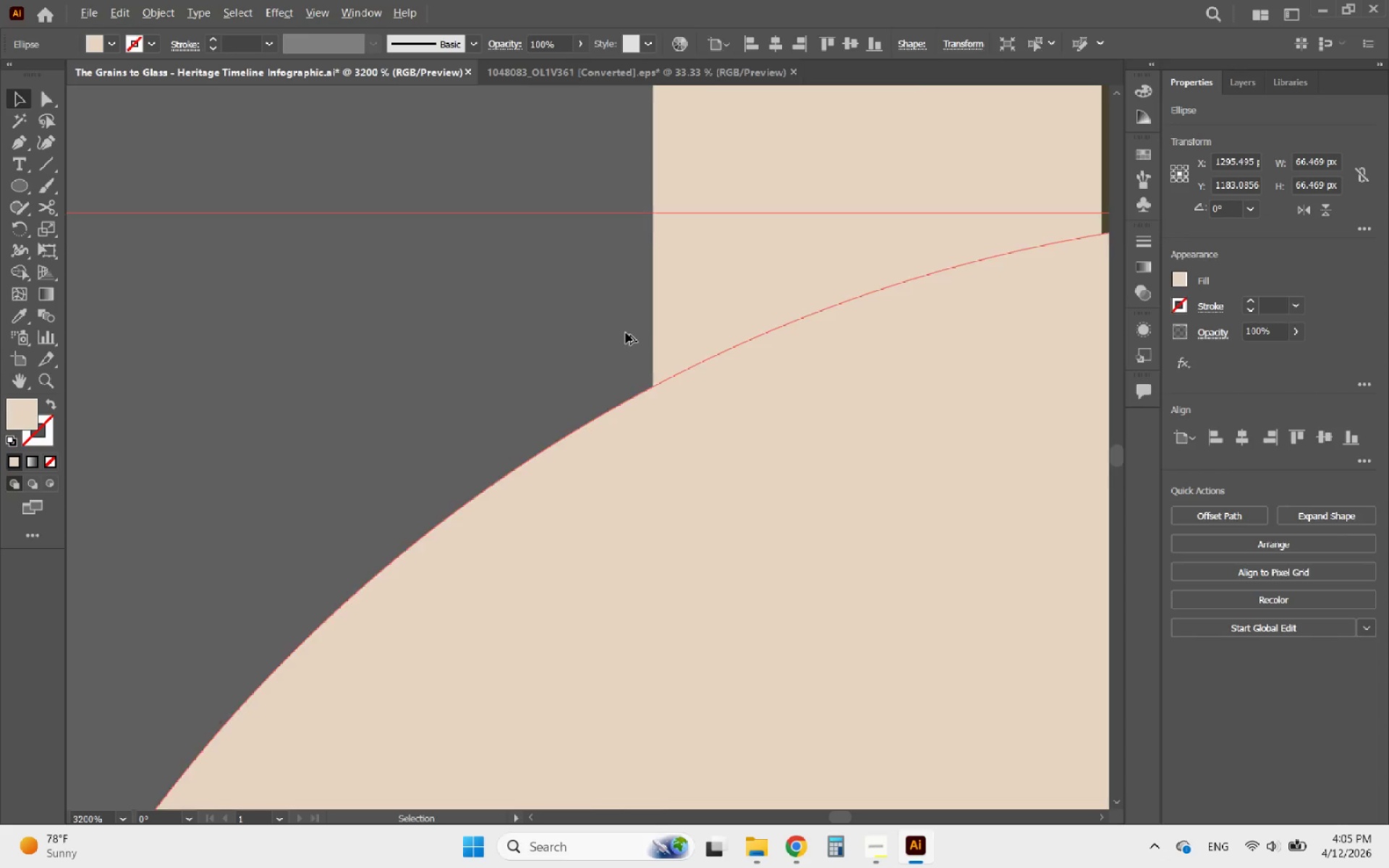 
scroll: coordinate [626, 333], scroll_direction: down, amount: 6.0
 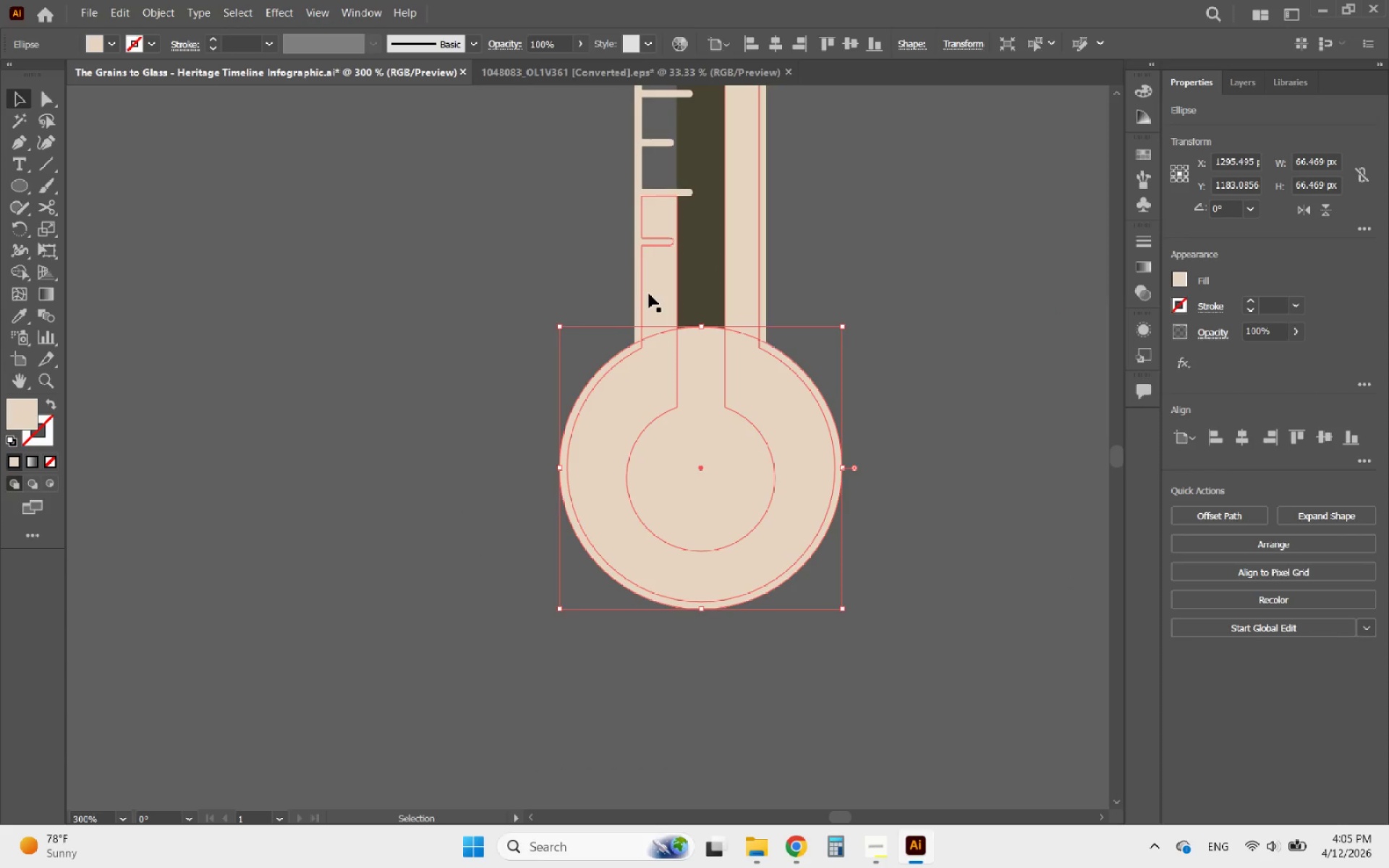 
left_click([638, 289])
 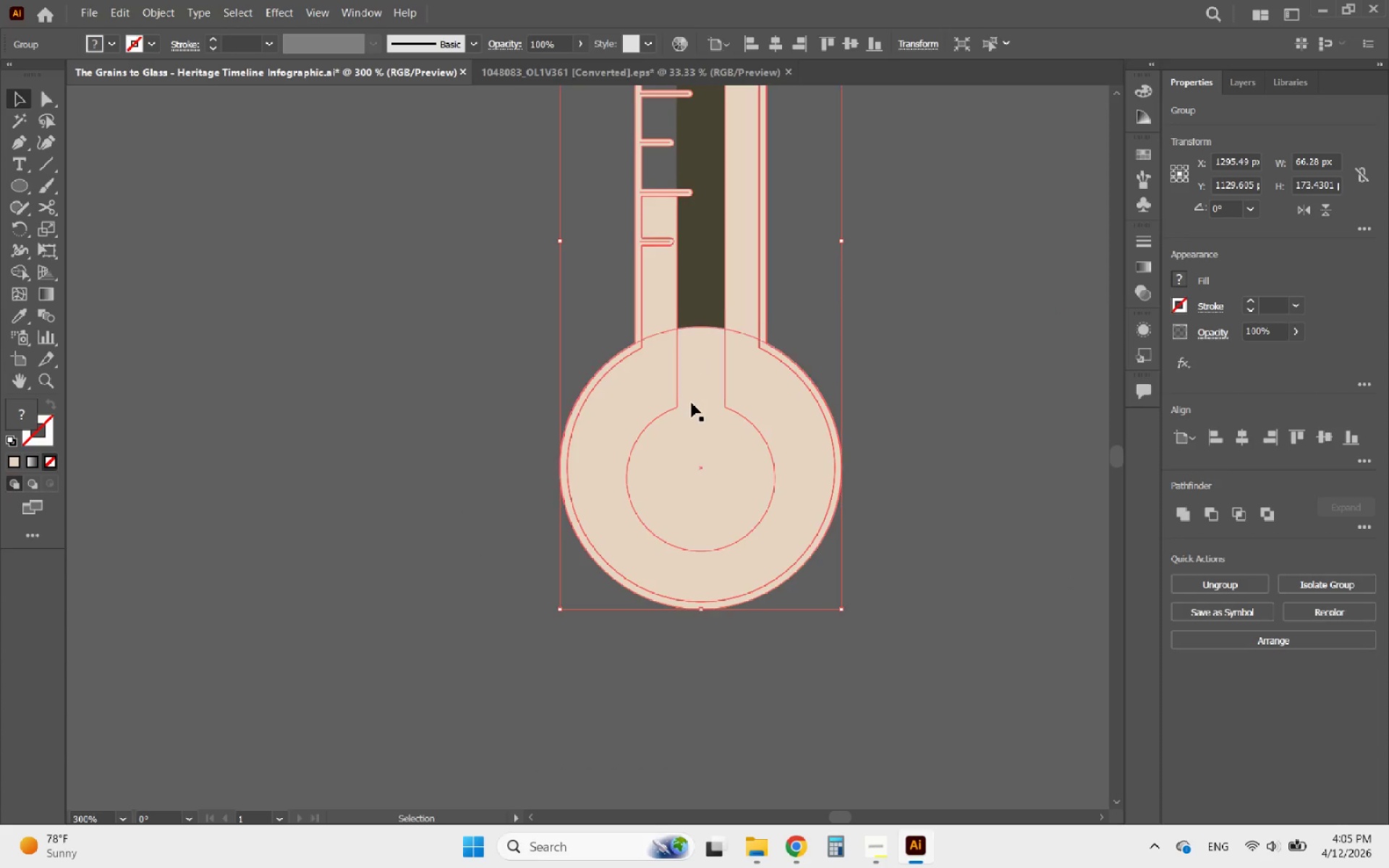 
left_click([668, 386])
 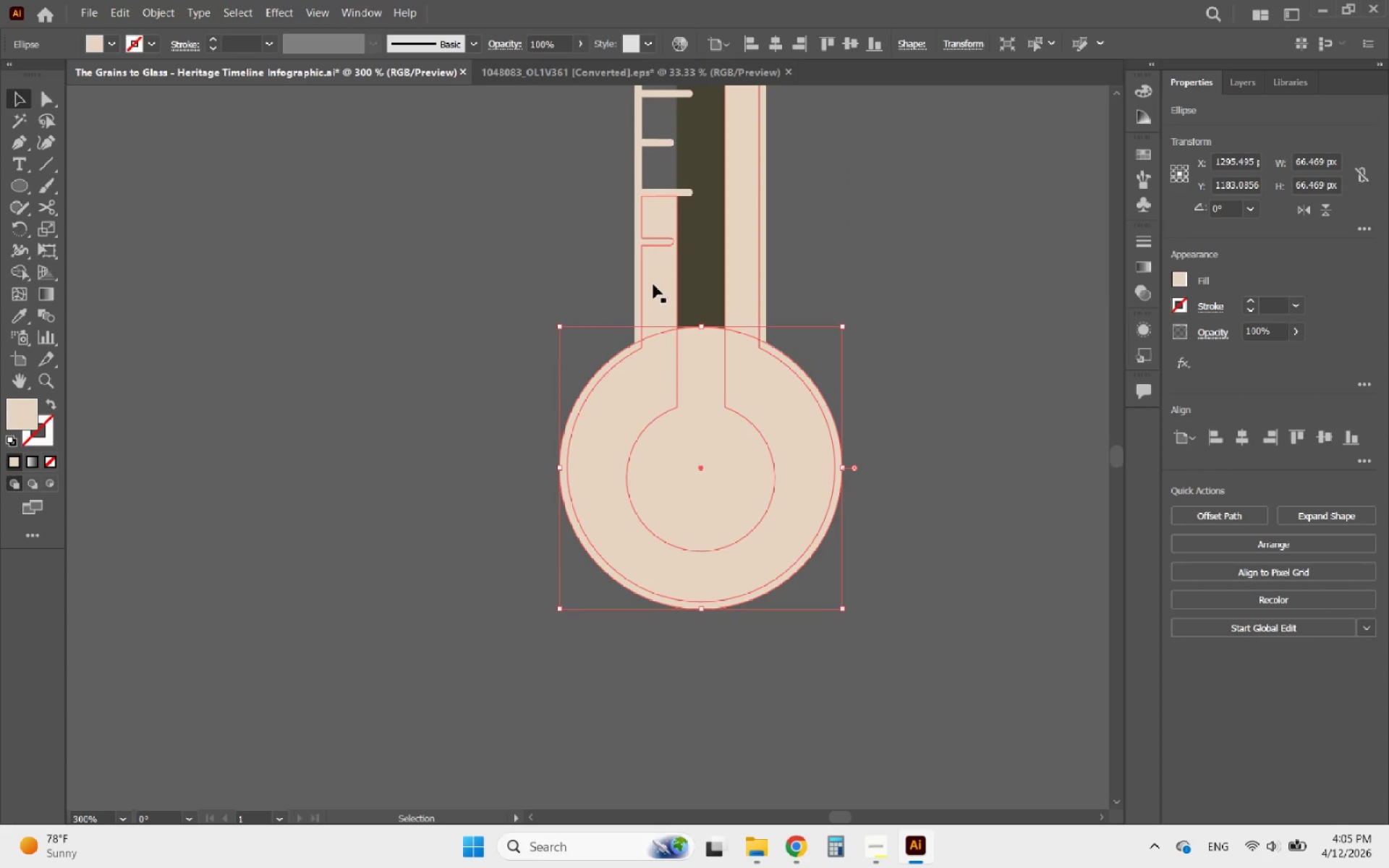 
hold_key(key=ShiftLeft, duration=0.64)
left_click([653, 284])
 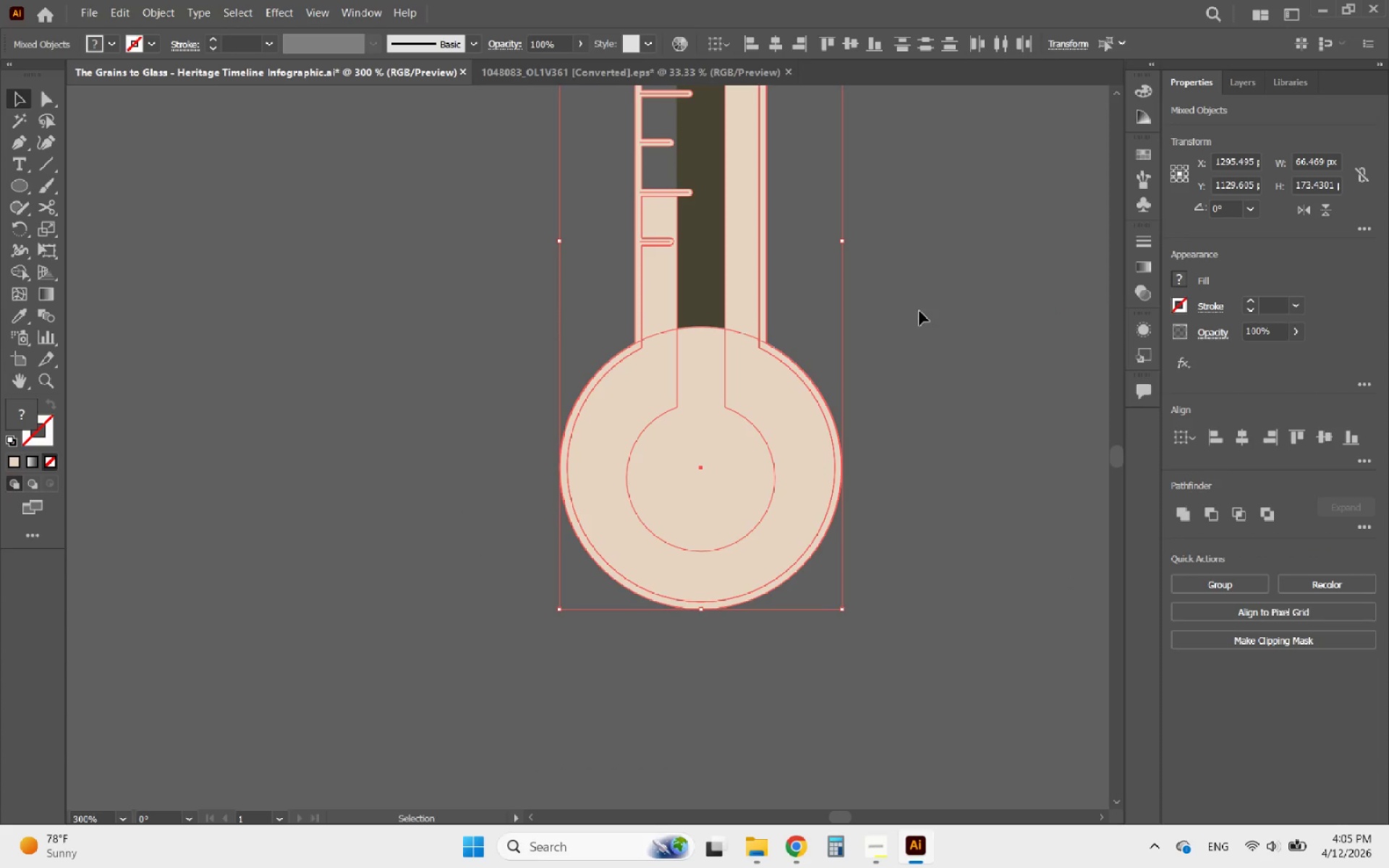 
left_click([967, 309])
 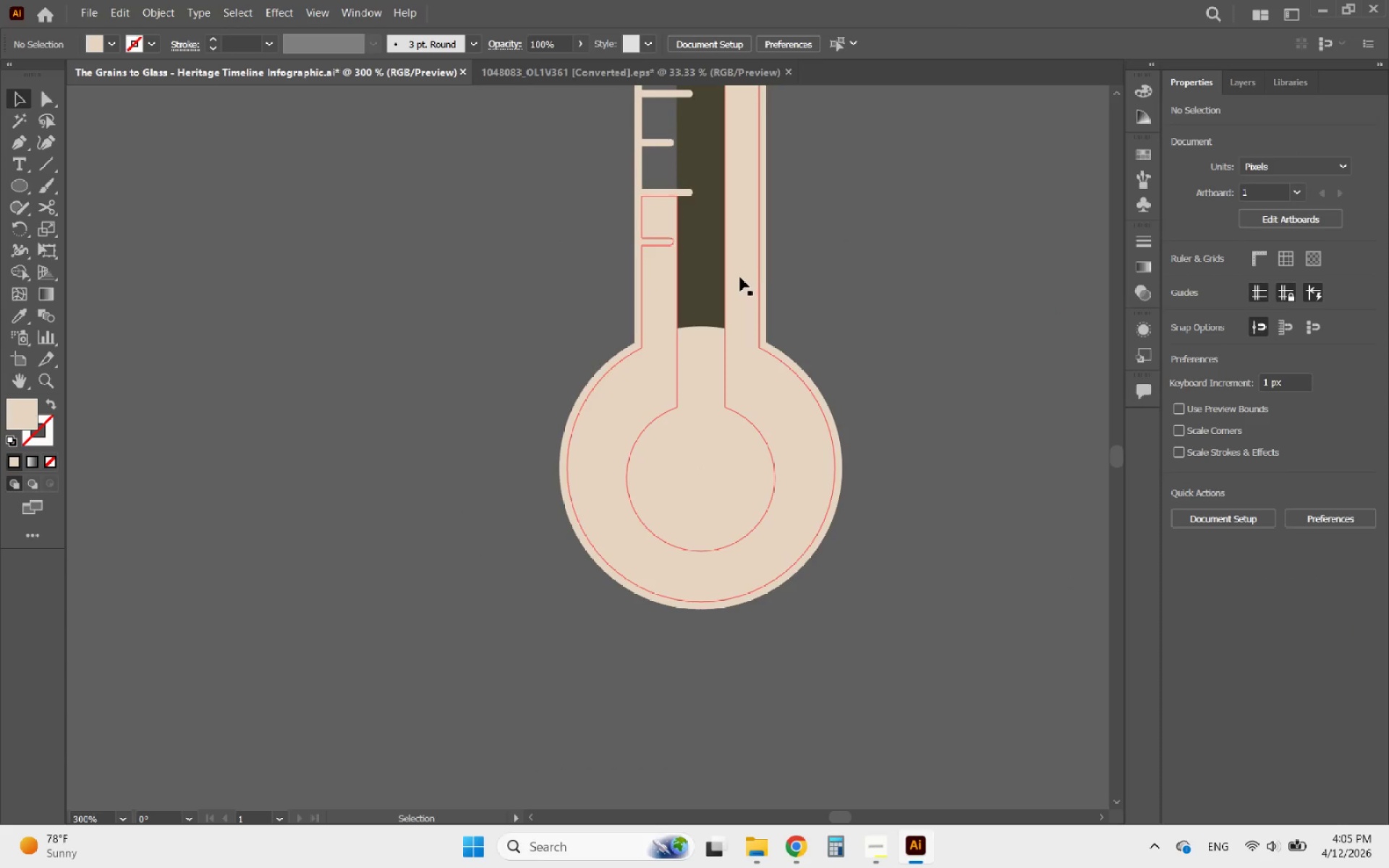 
left_click([740, 277])
 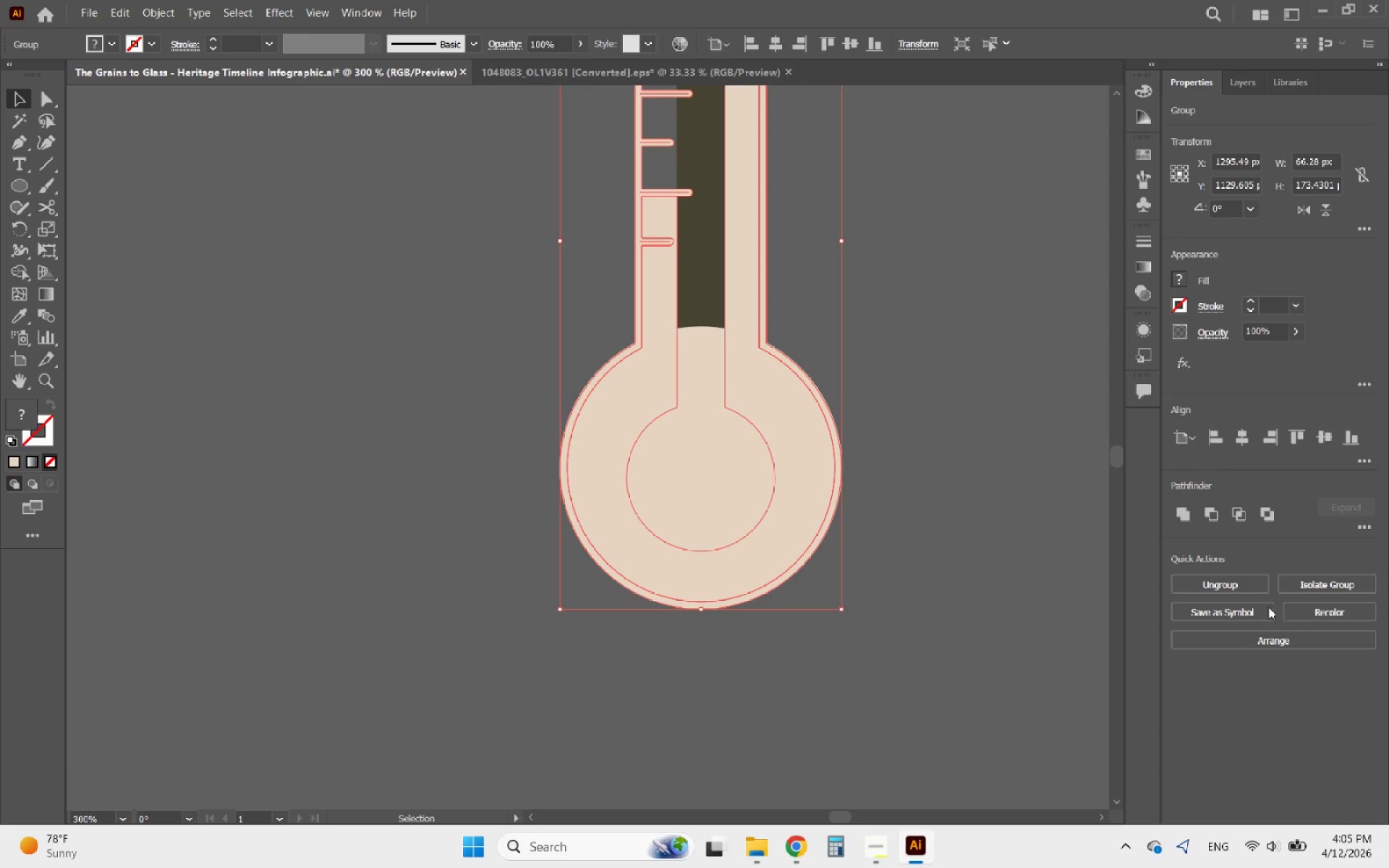 
left_click([1251, 586])
 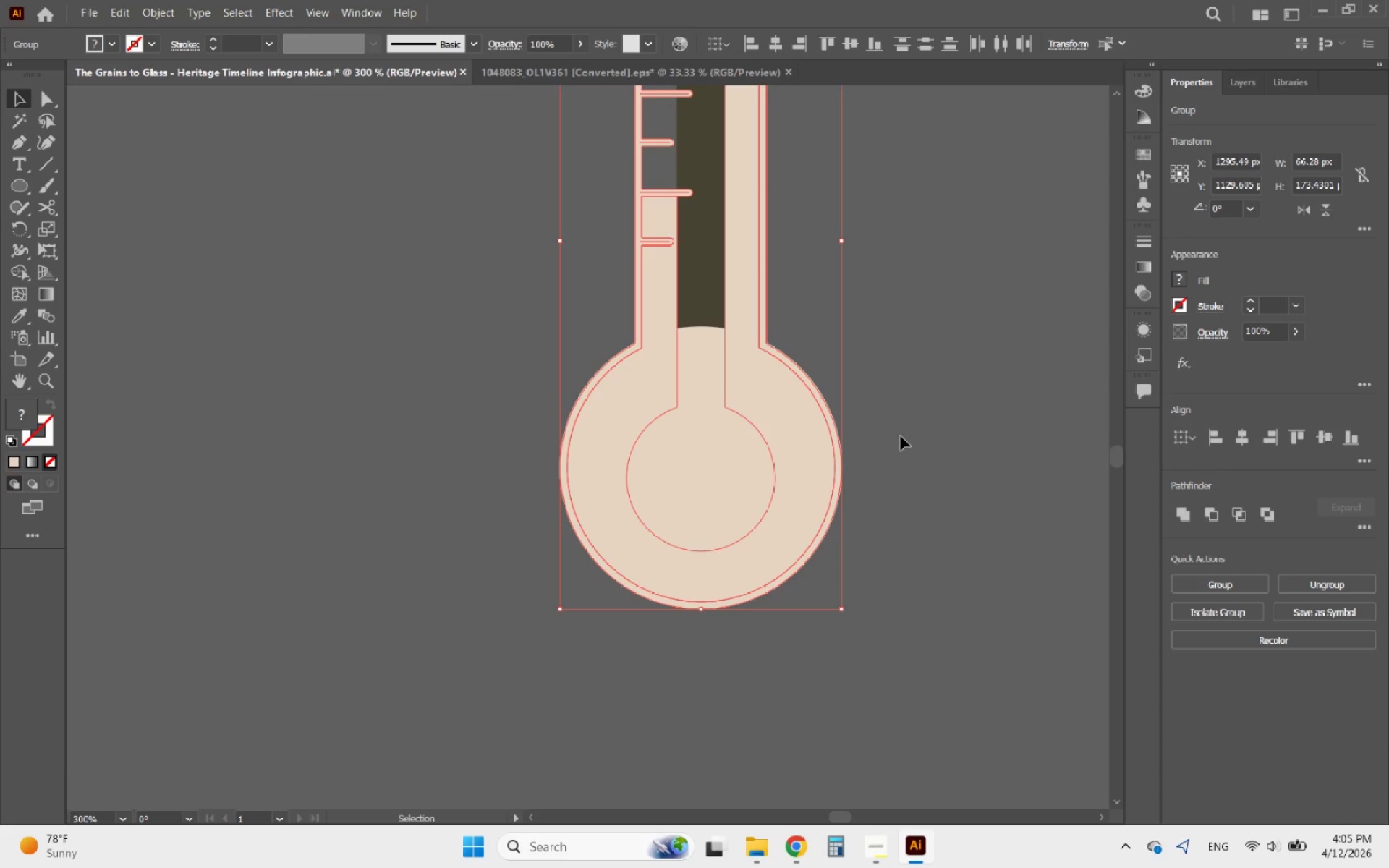 
left_click([896, 433])
 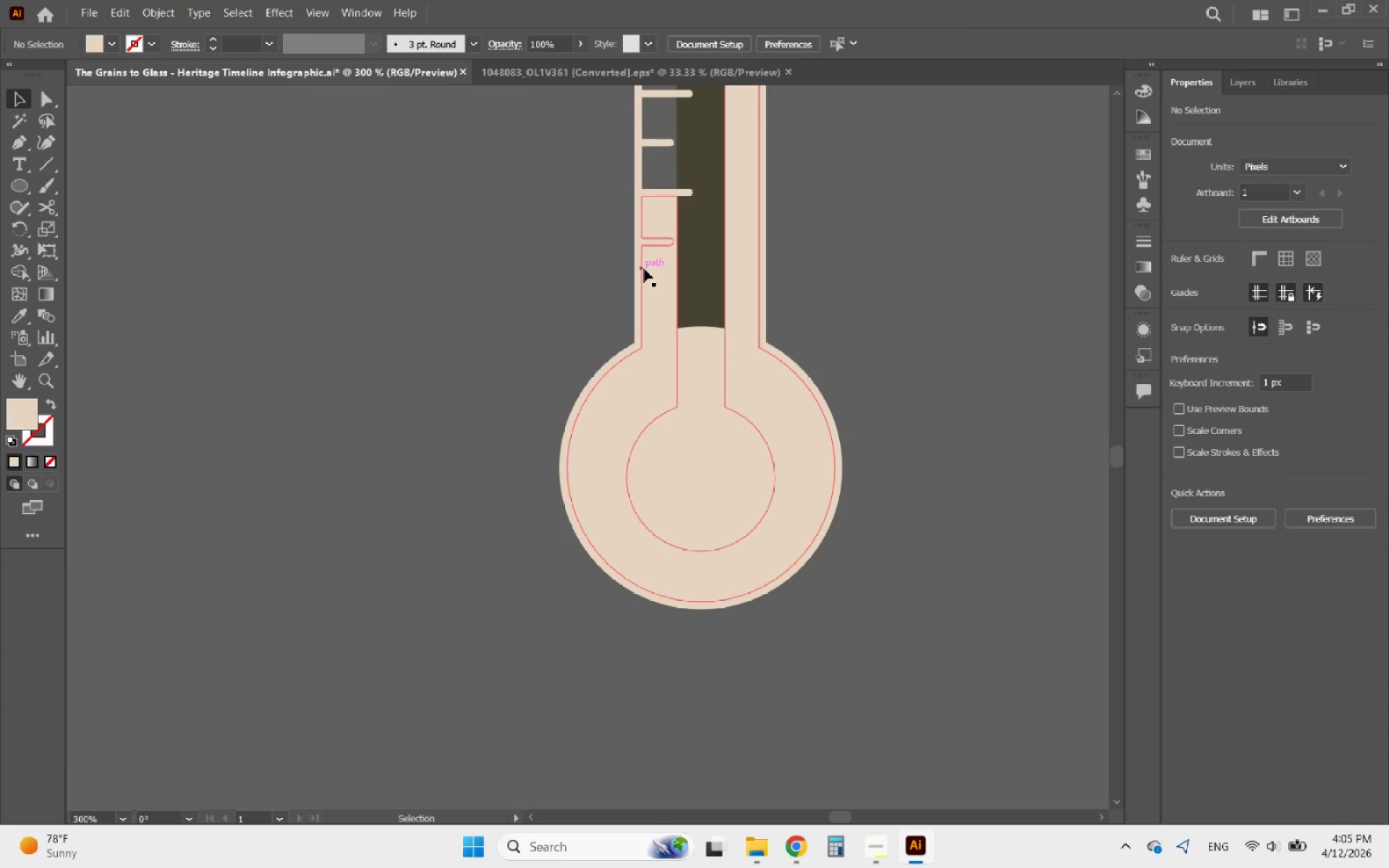 
left_click([649, 276])
 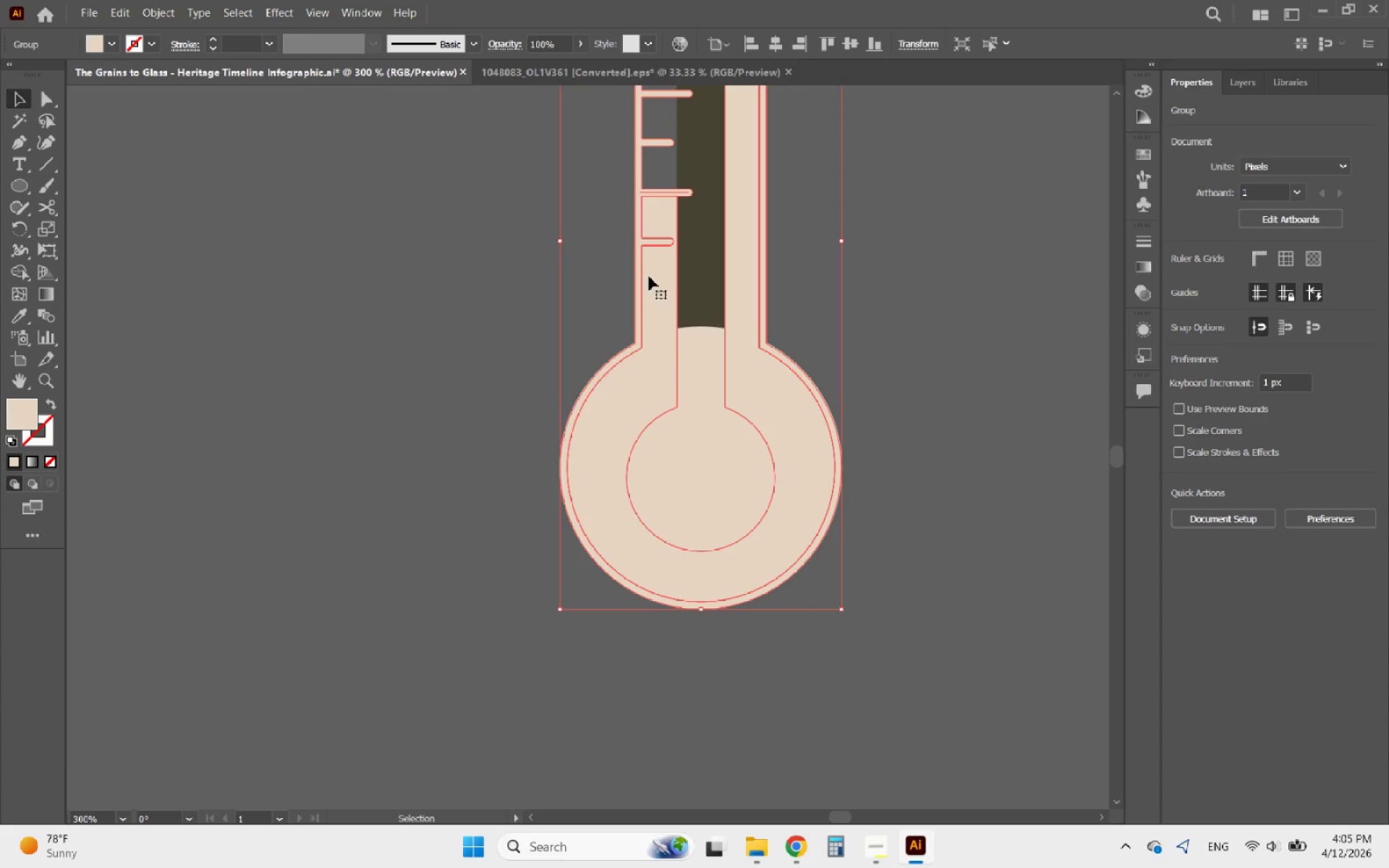 
hold_key(key=ShiftLeft, duration=0.95)
left_click([700, 432])
 